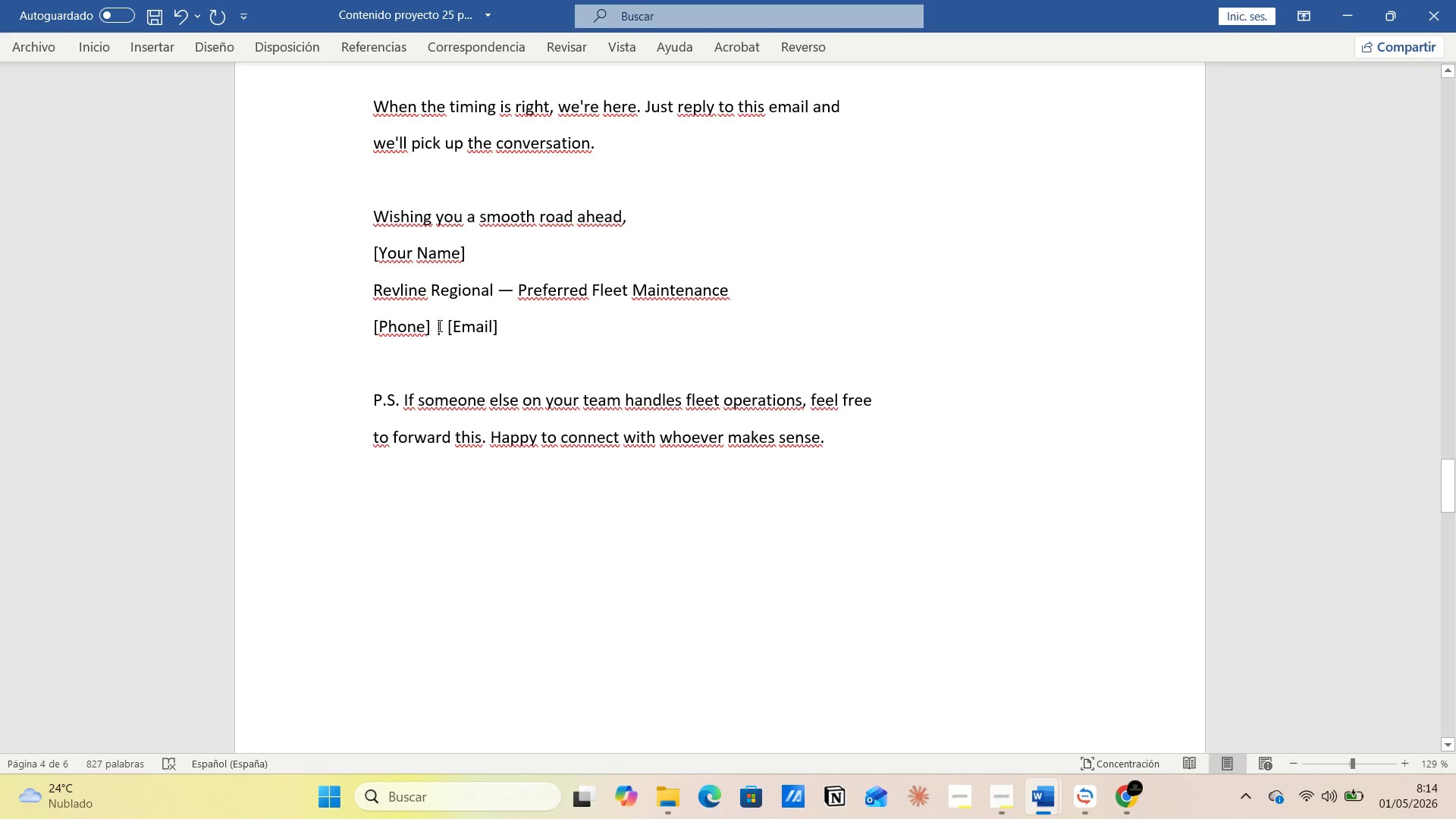 
left_click([420, 310])
 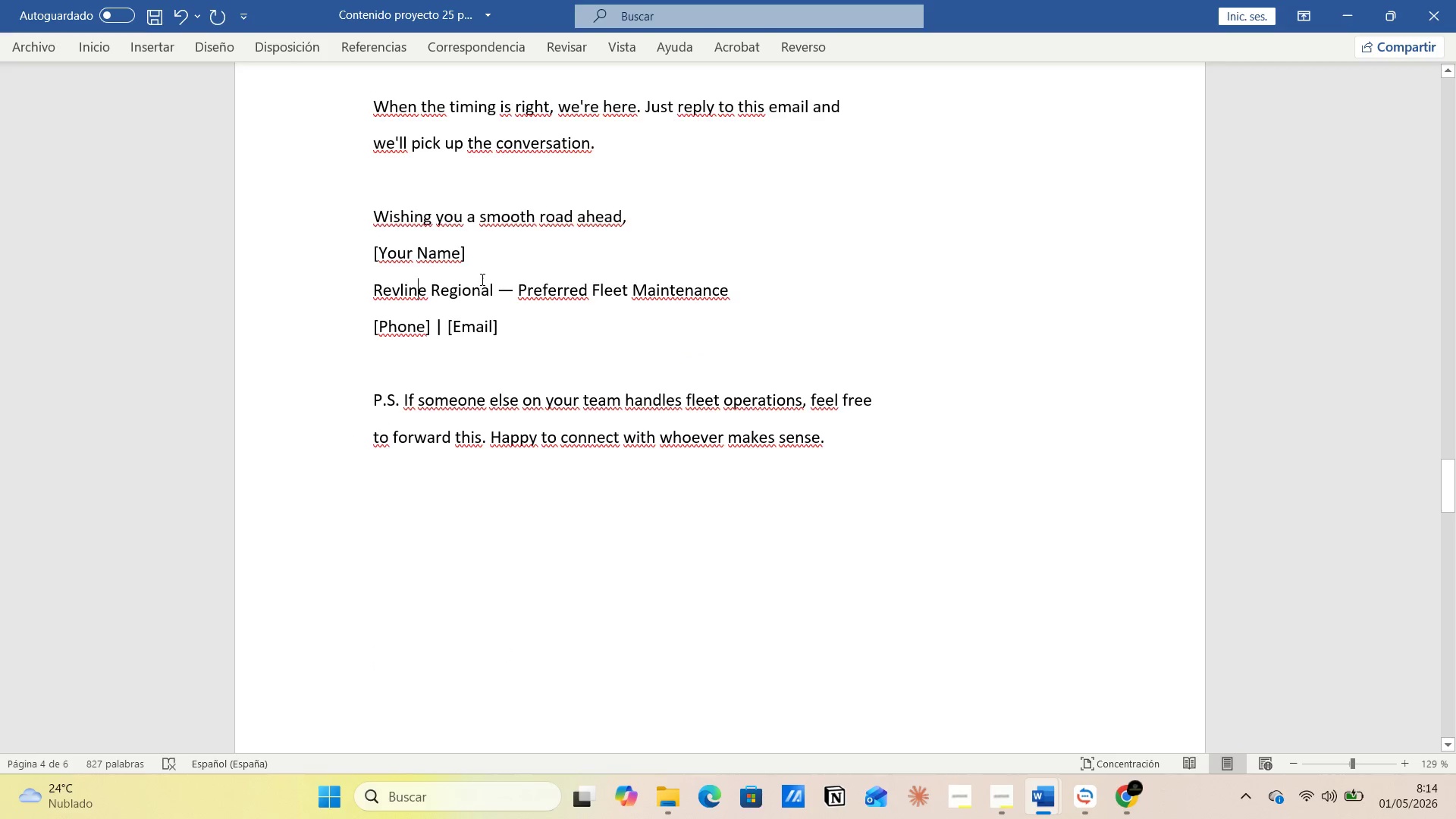 
left_click([459, 239])
 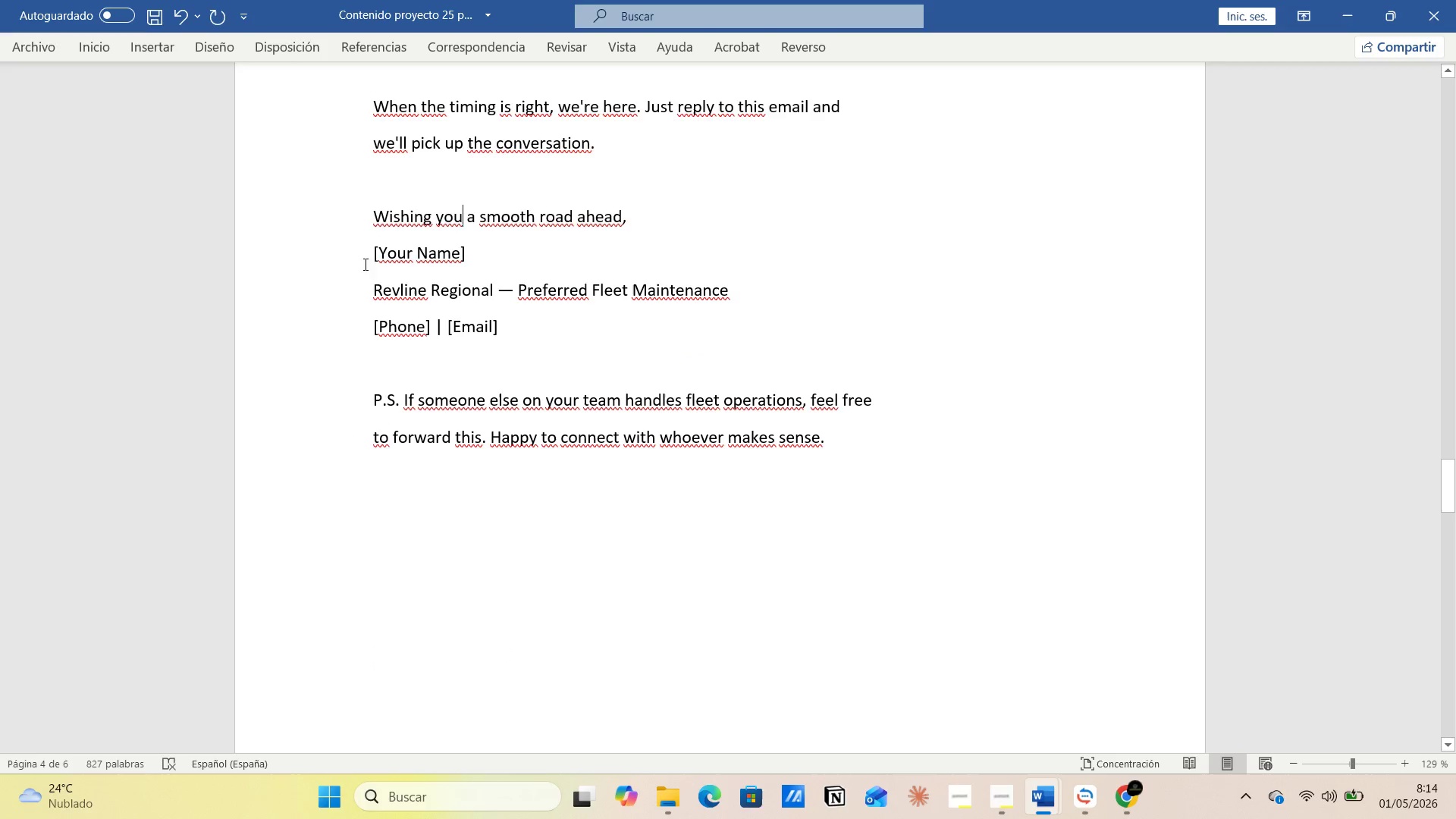 
left_click([362, 269])
 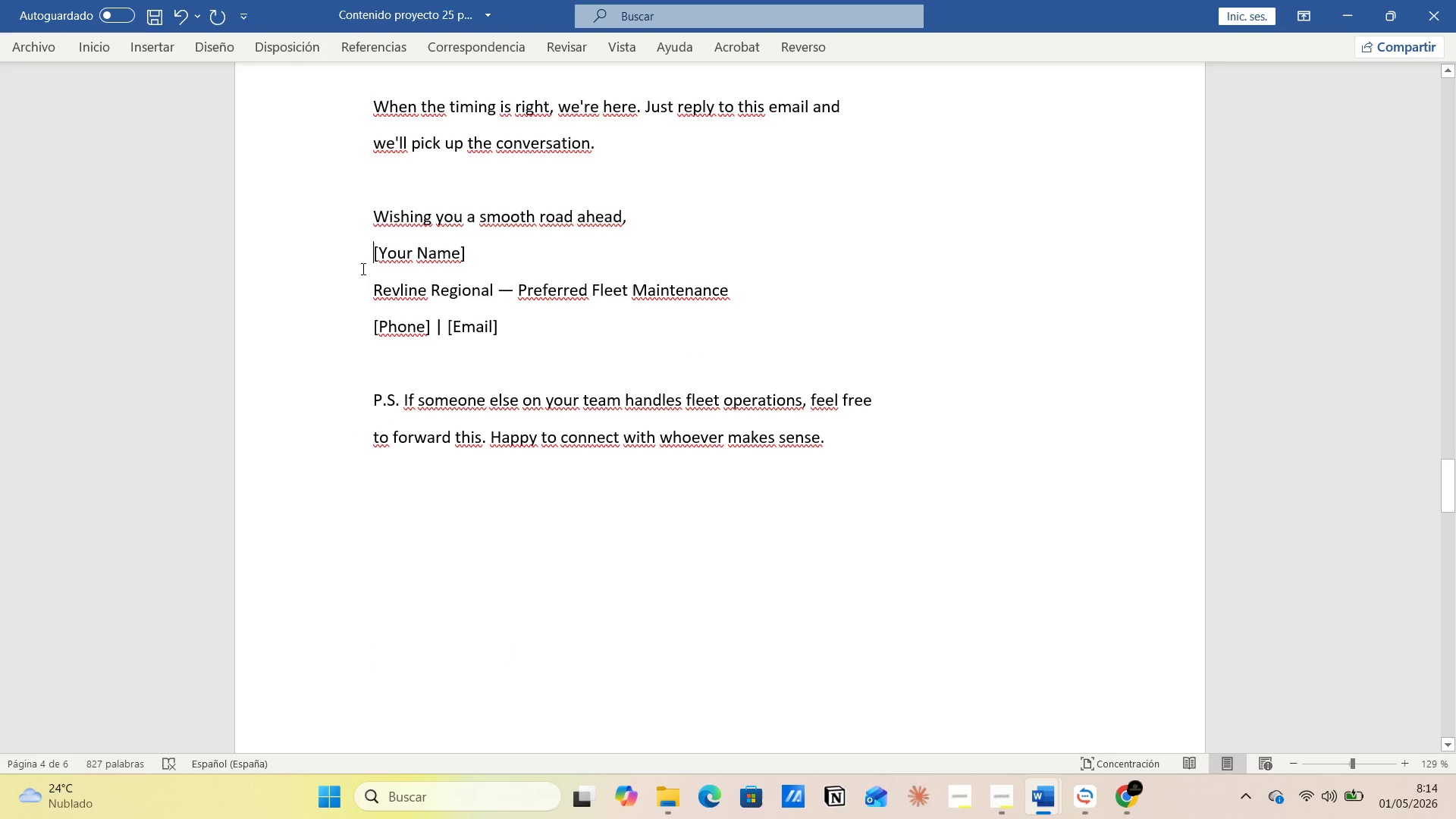 
left_click_drag(start_coordinate=[362, 268], to_coordinate=[557, 329])
 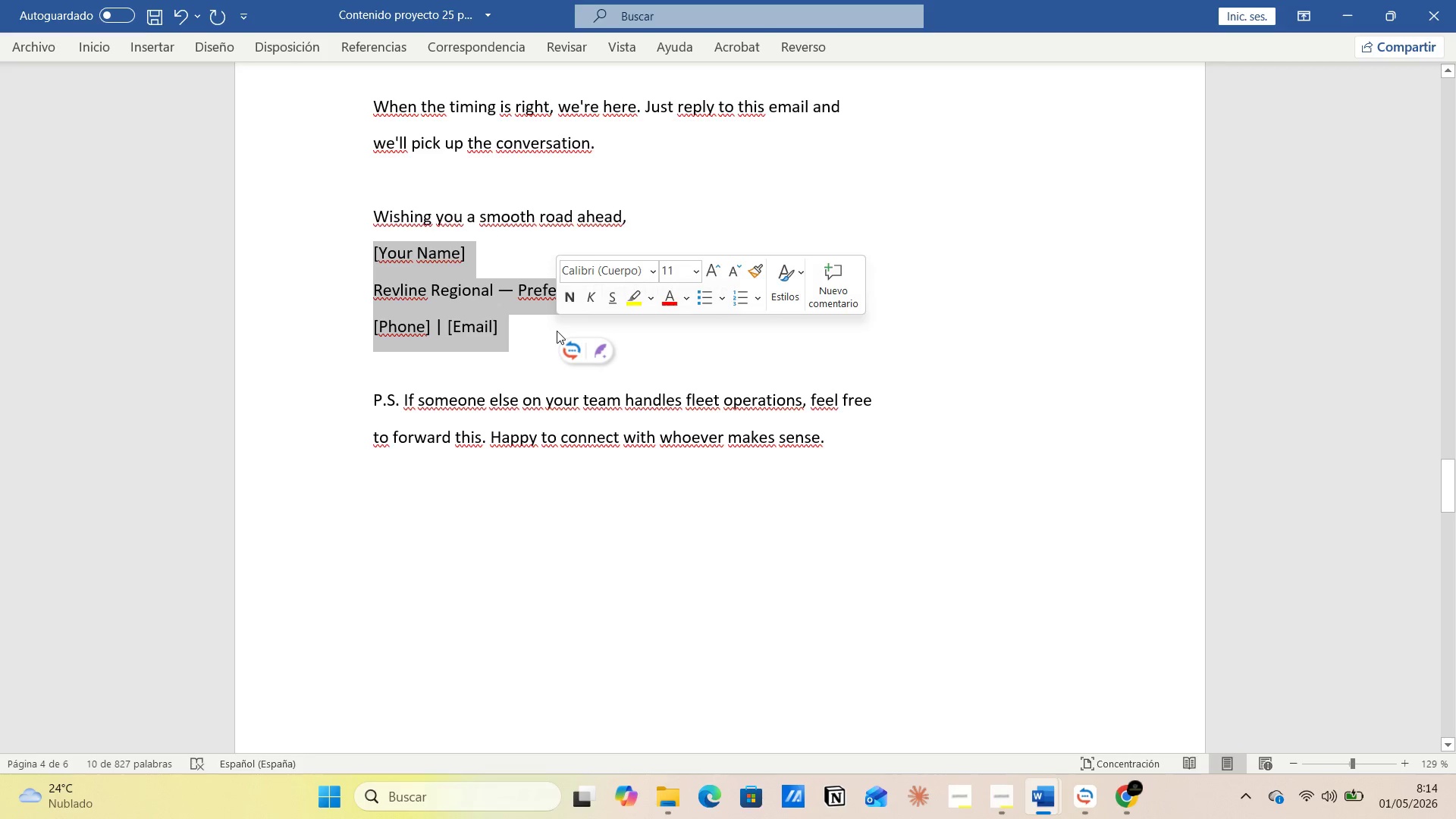 
key(Control+V)
 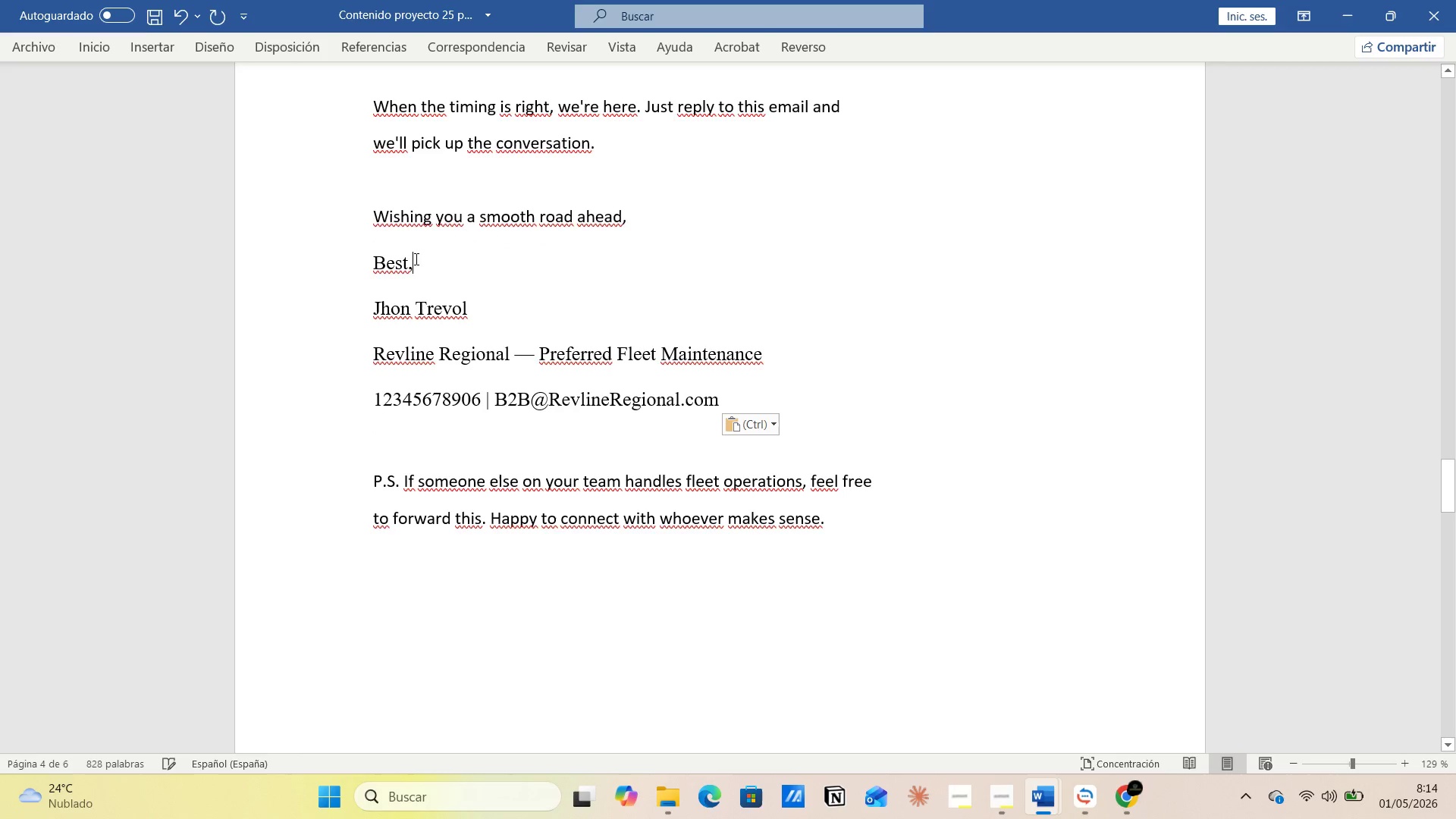 
key(Backspace)
 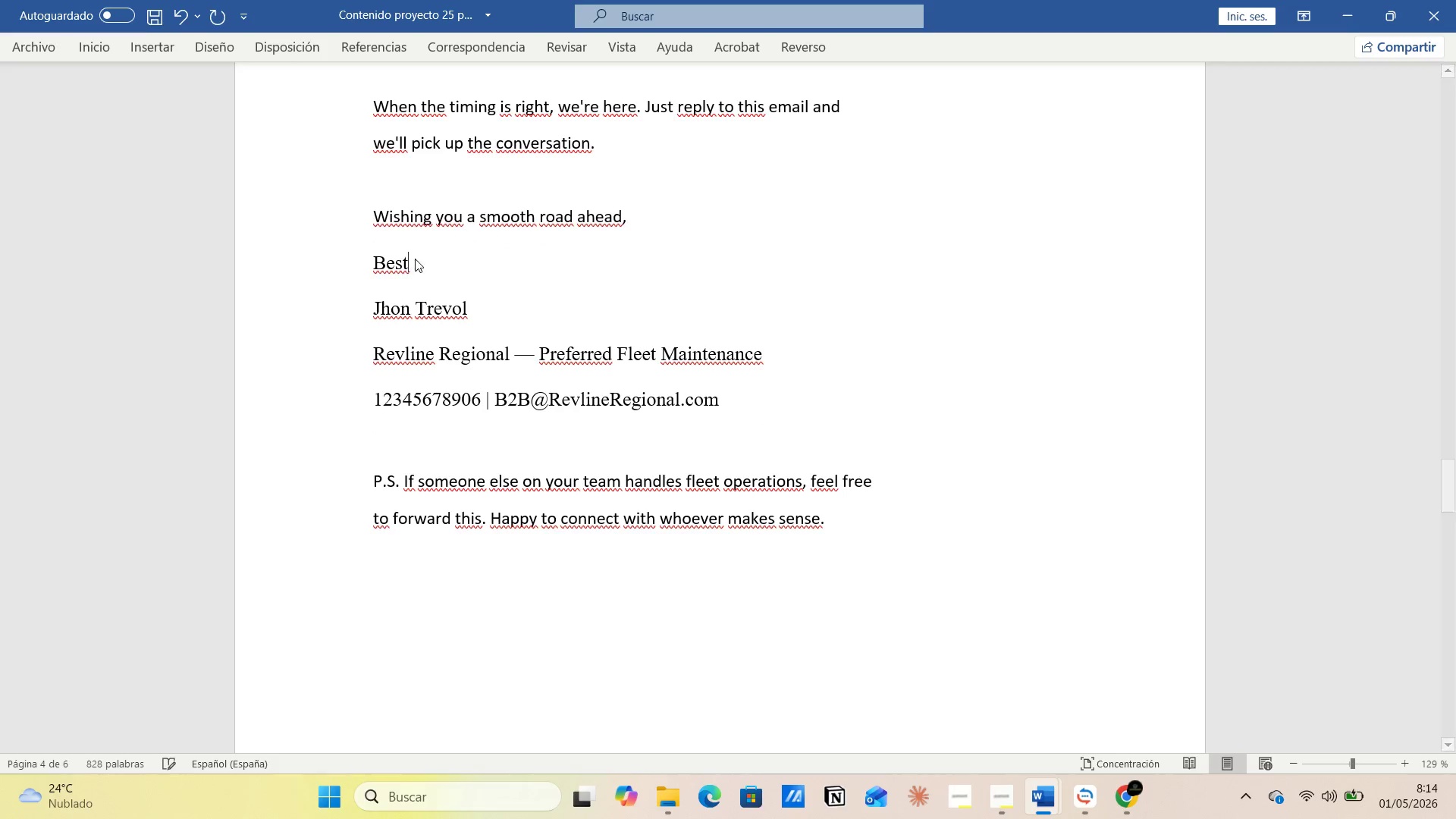 
key(Backspace)
 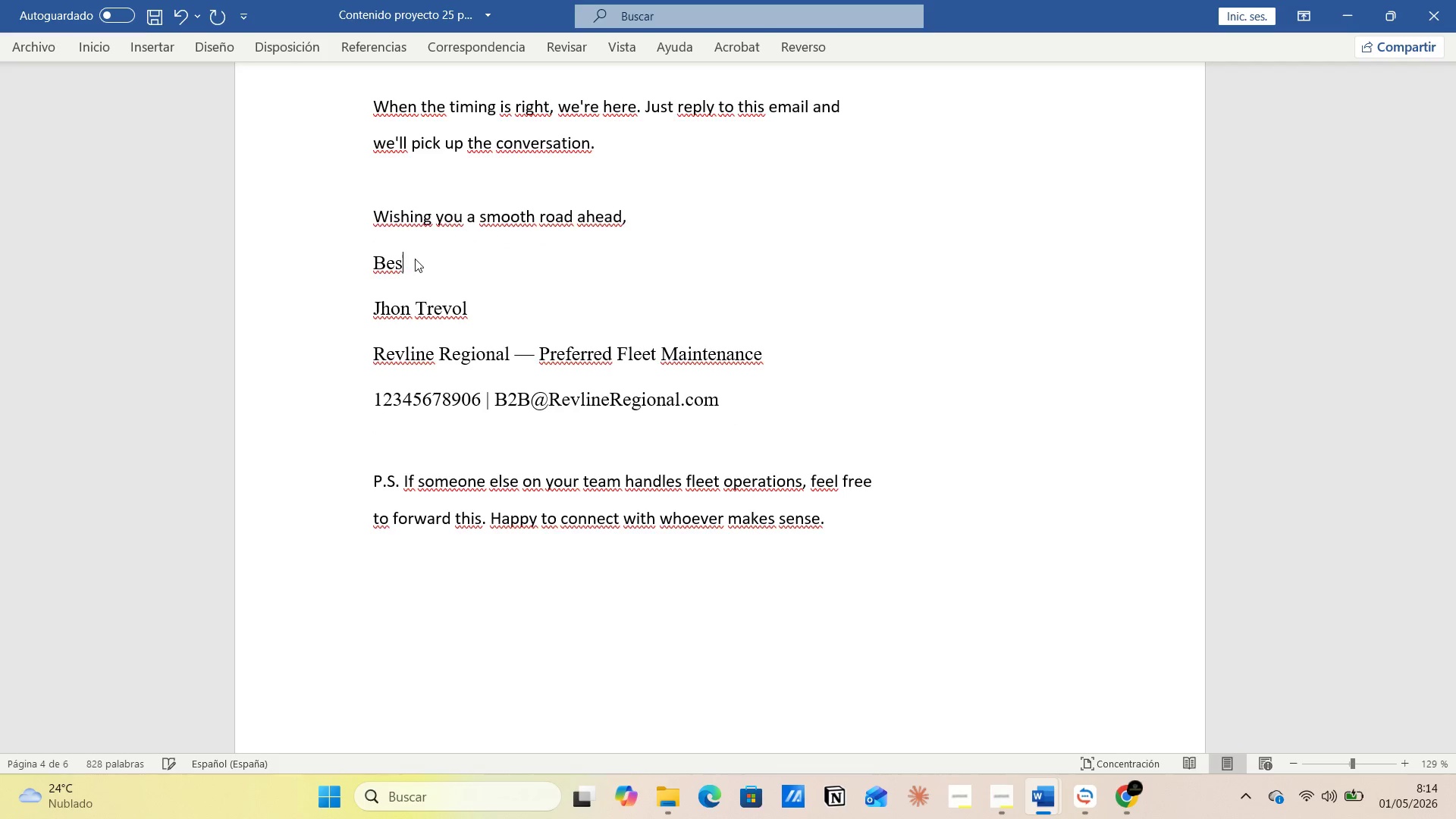 
key(Backspace)
 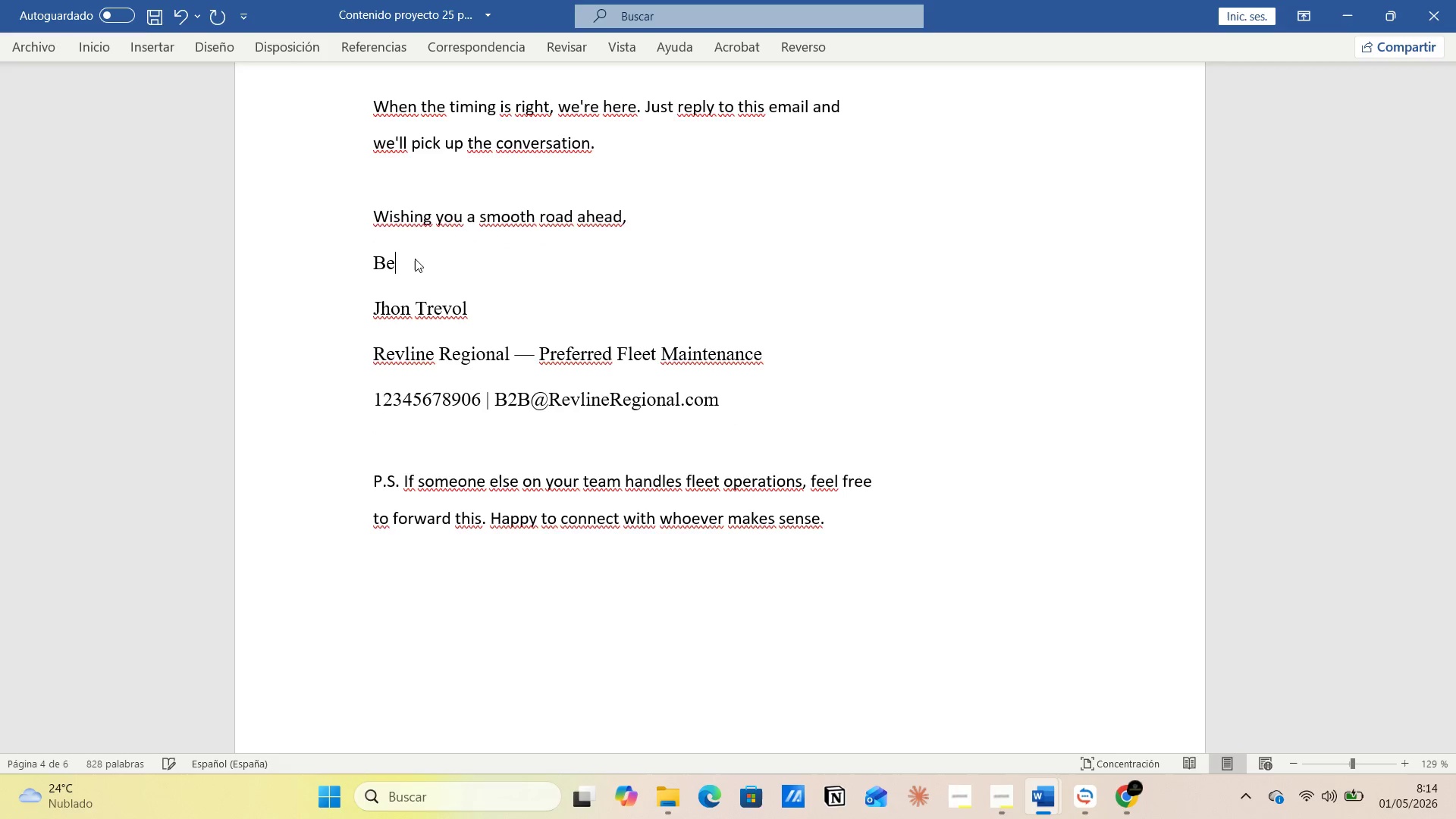 
key(Backspace)
 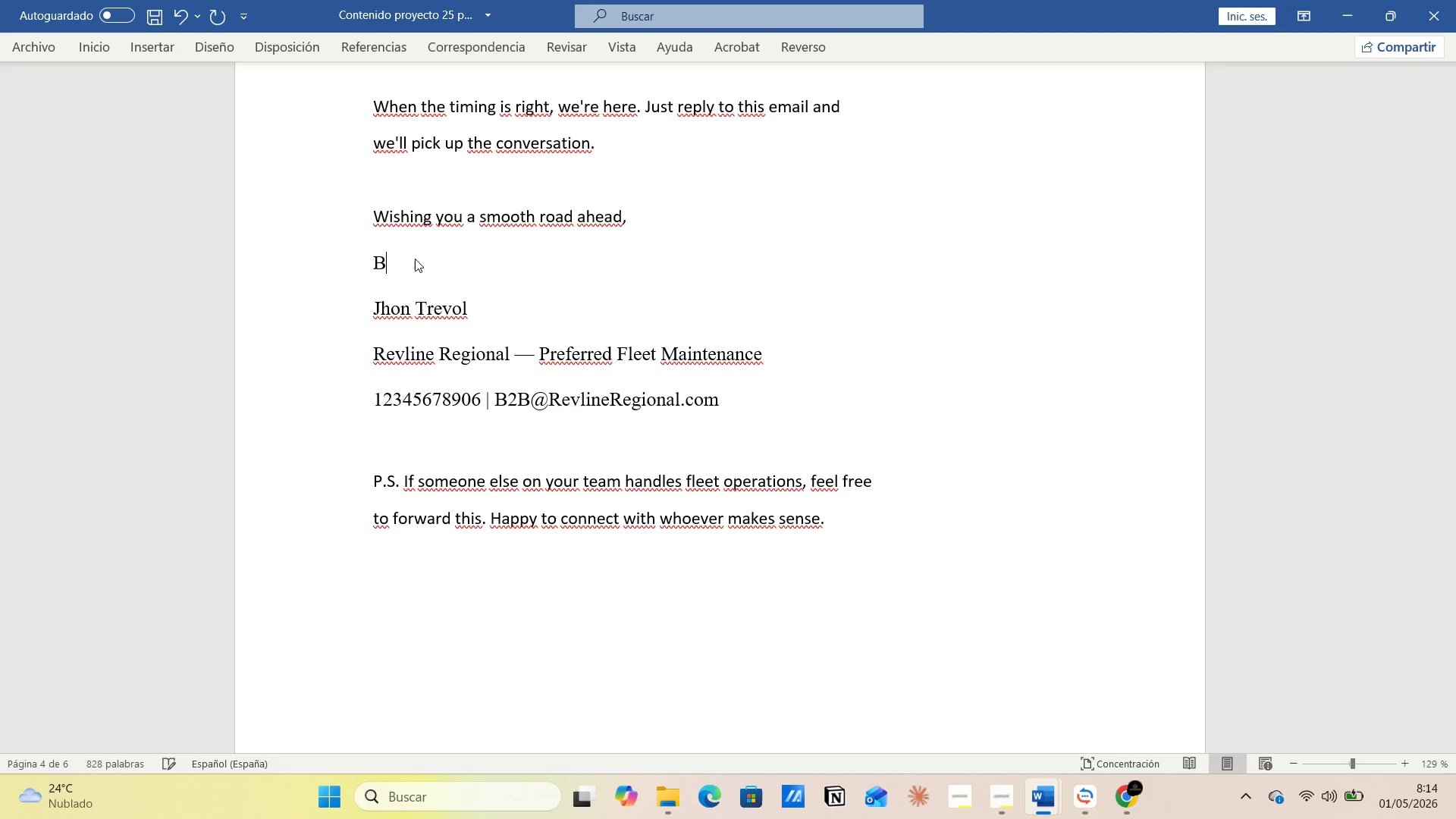 
key(Backspace)
 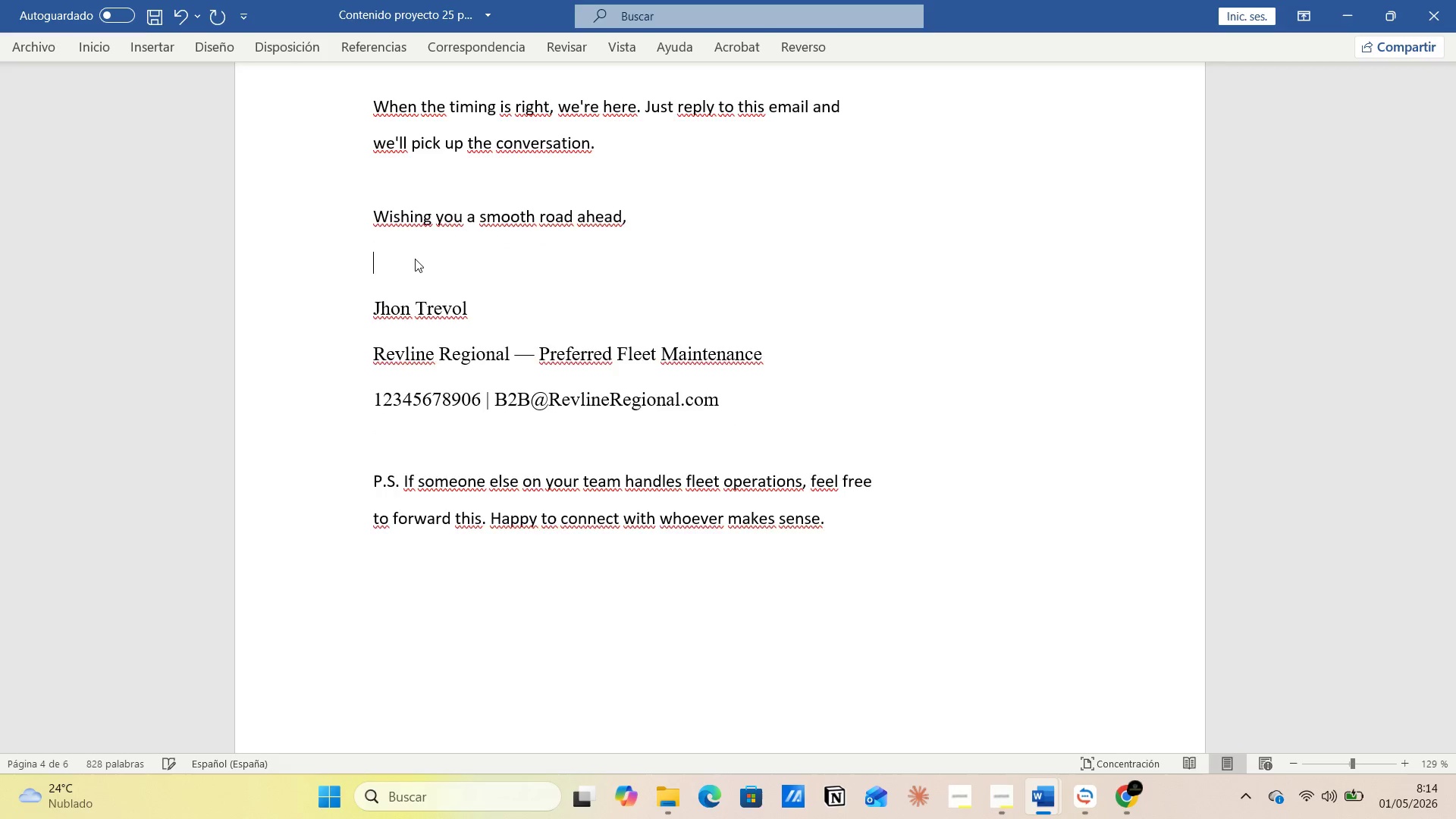 
key(Backspace)
 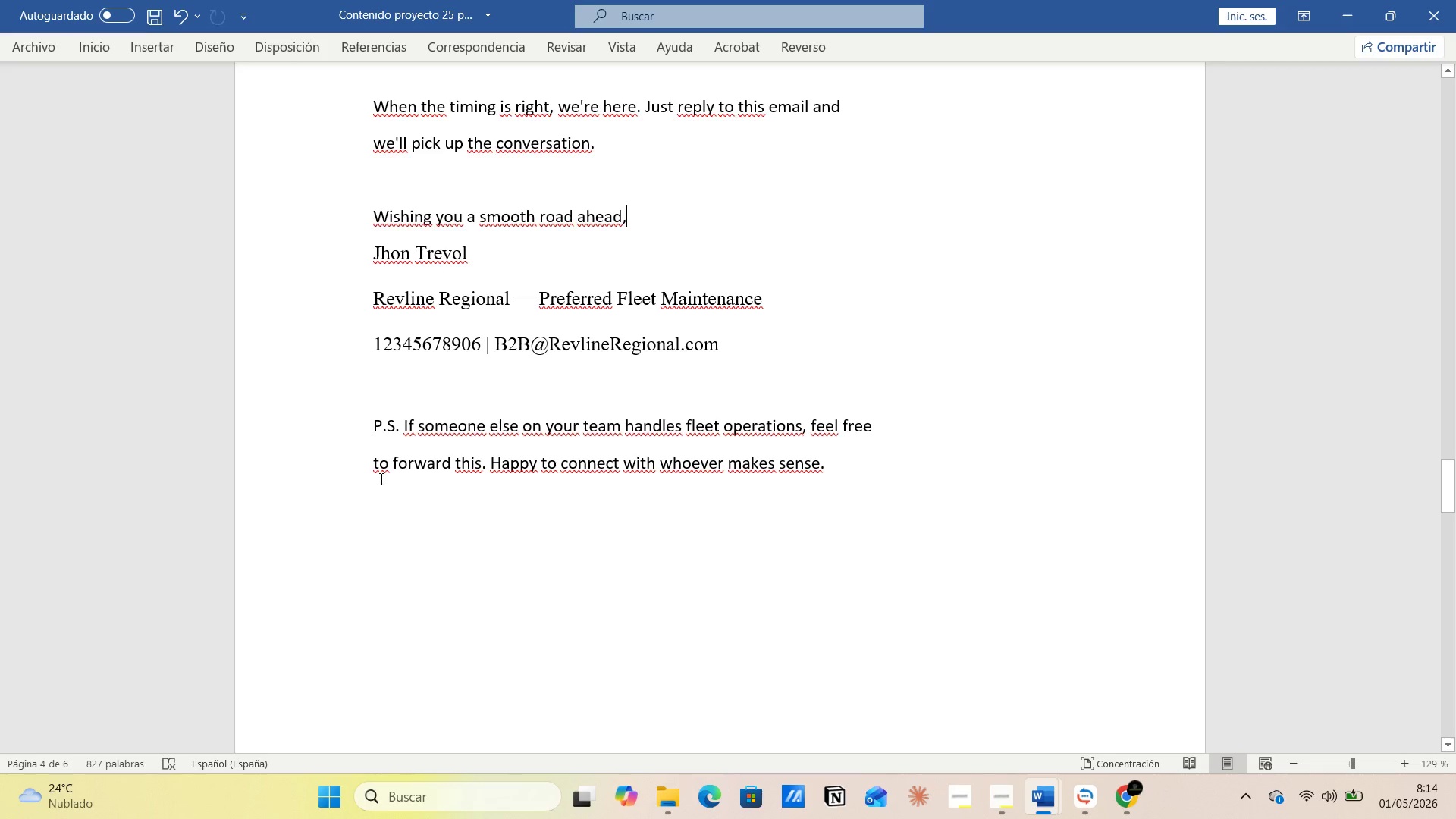 
wait(7.19)
 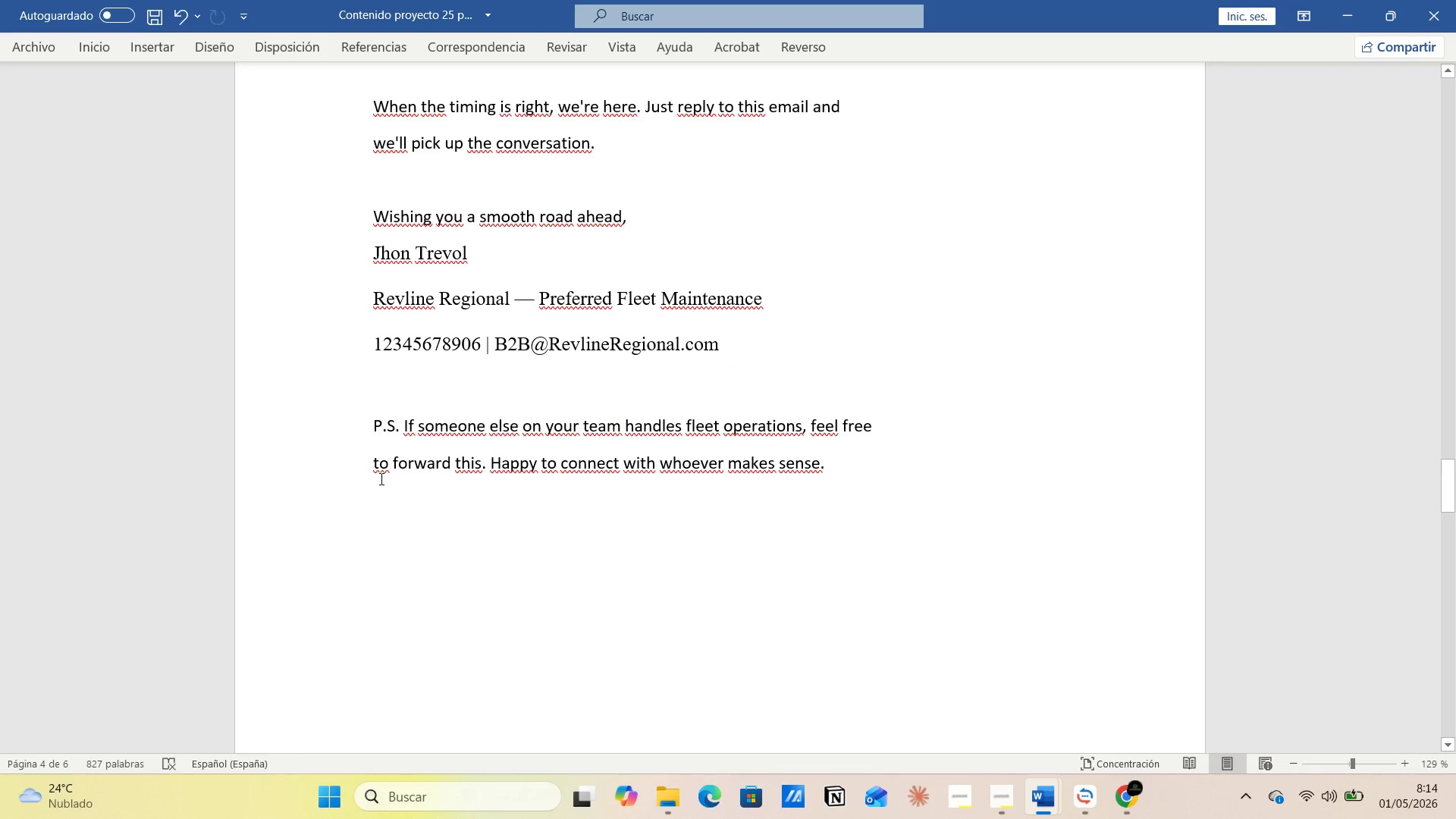 
scroll: coordinate [646, 388], scroll_direction: down, amount: 1.0
 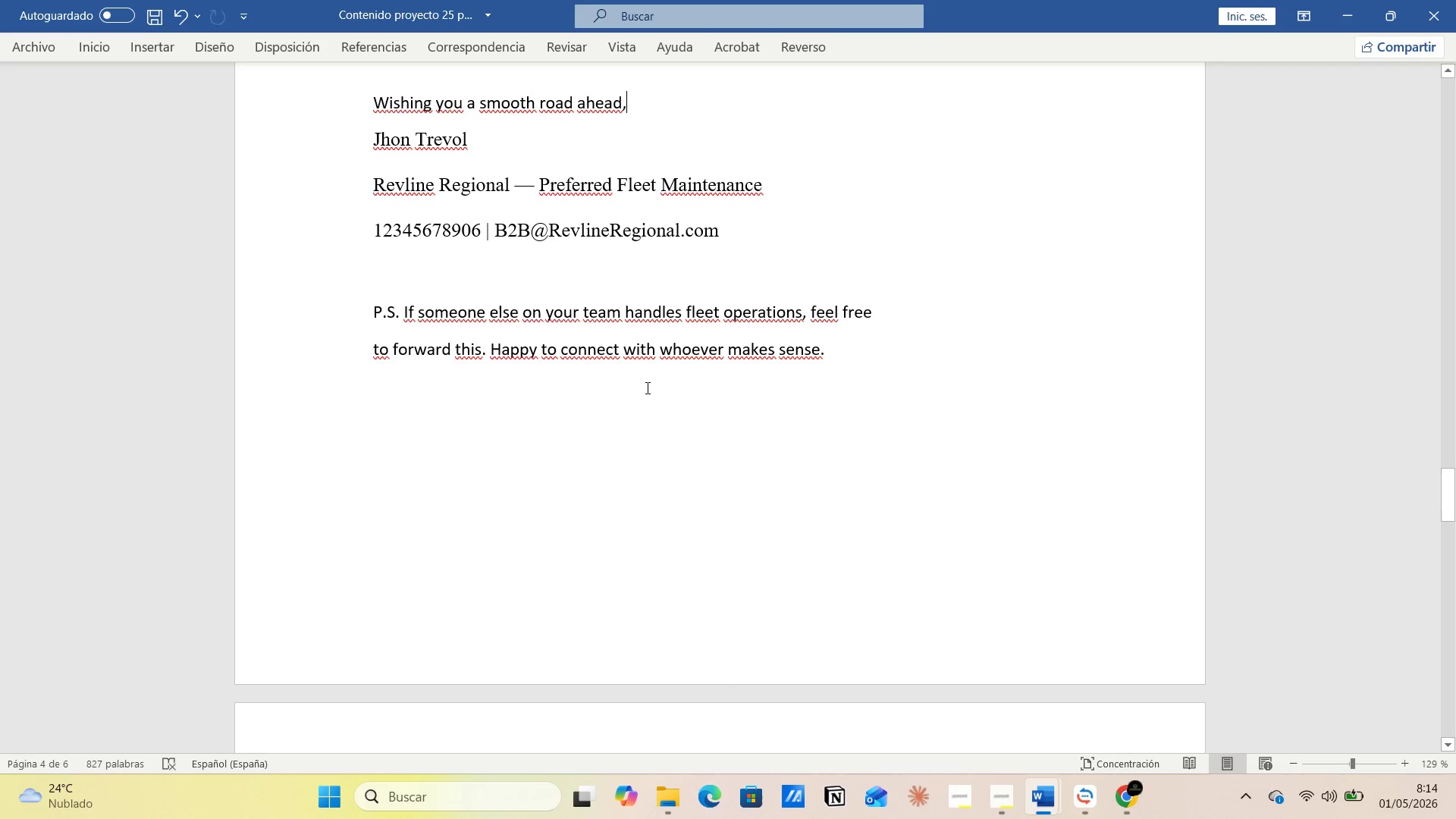 
left_click([774, 462])
 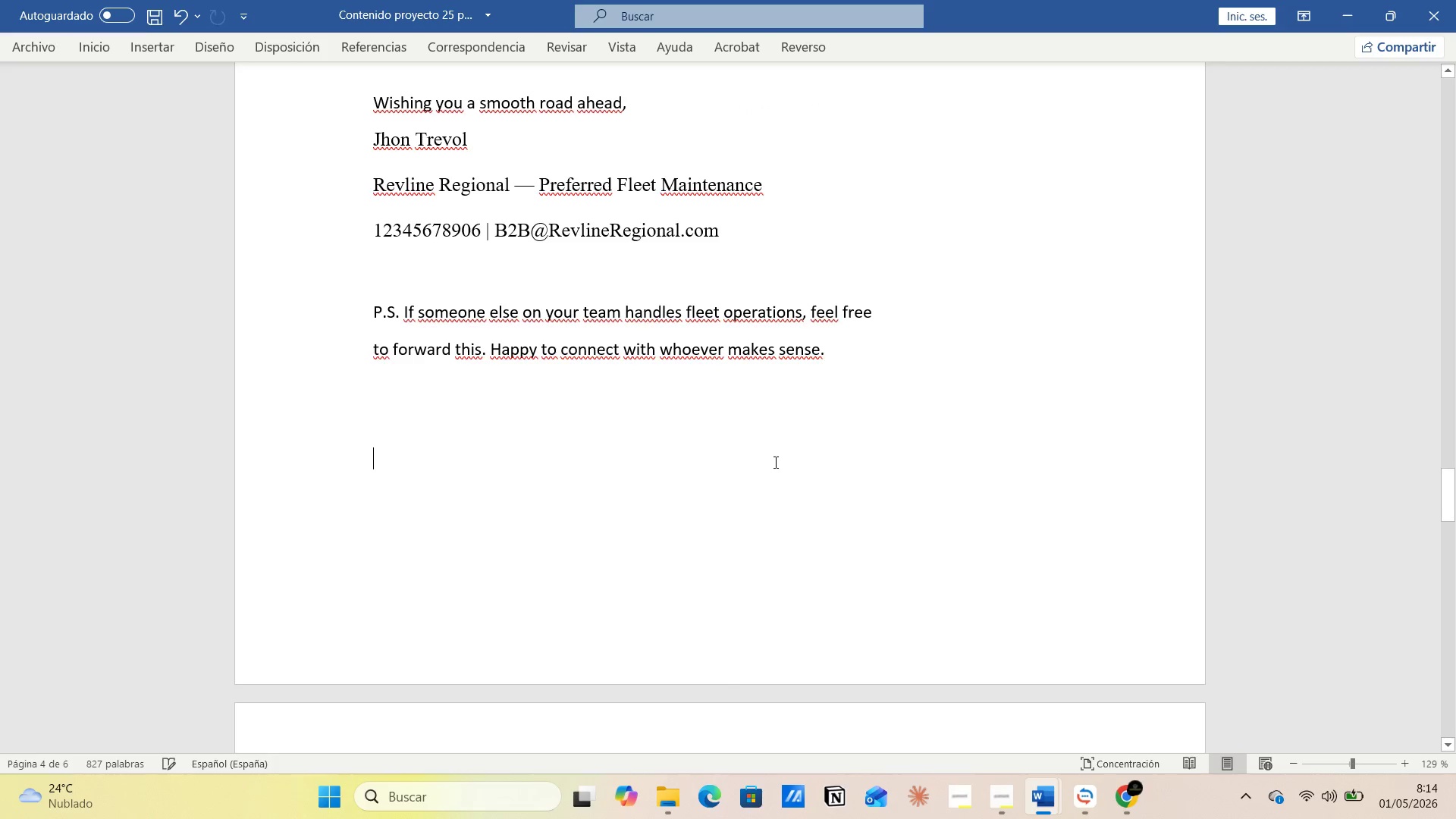 
scroll: coordinate [774, 475], scroll_direction: down, amount: 9.0
 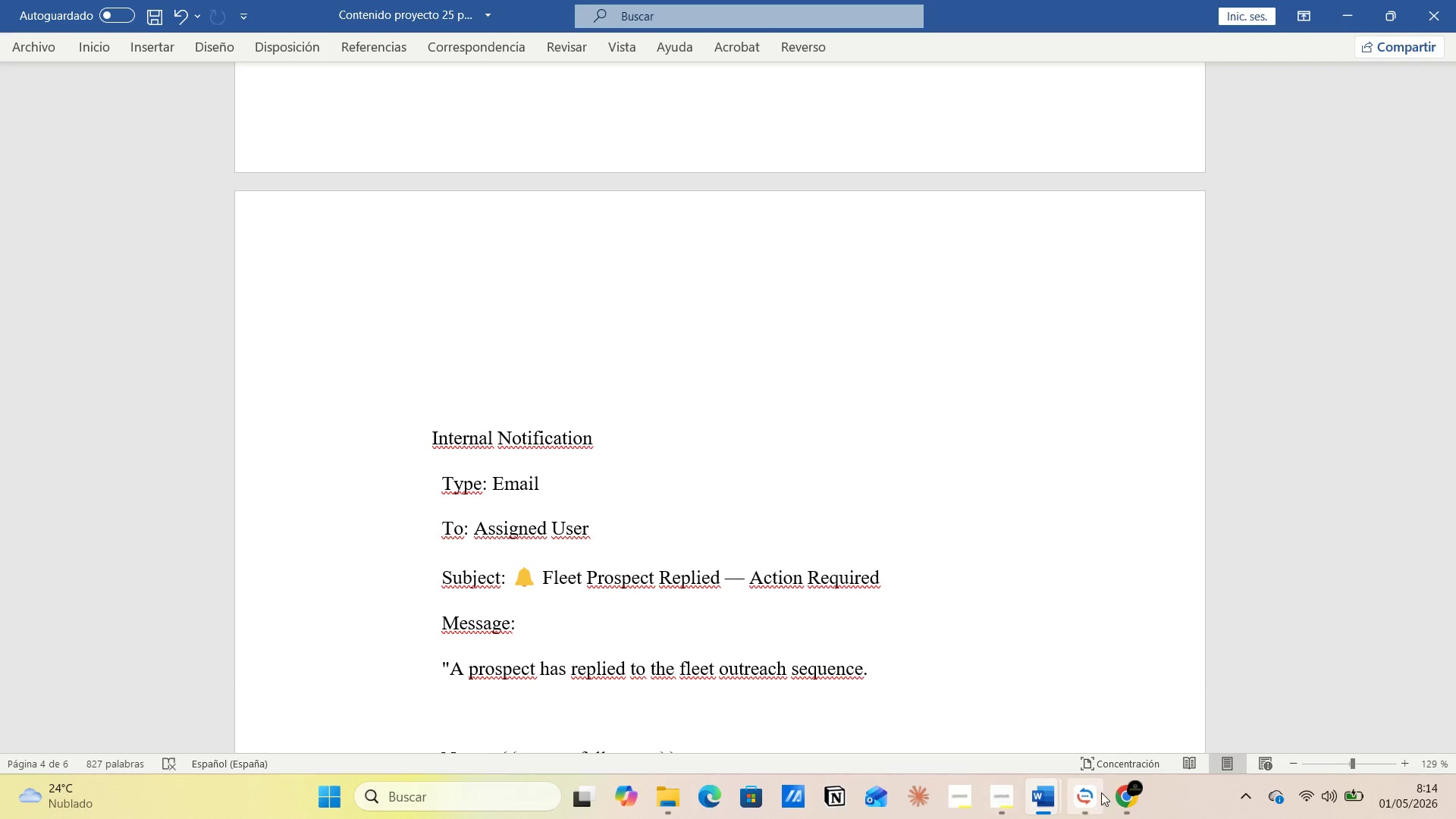 
left_click([1140, 797])
 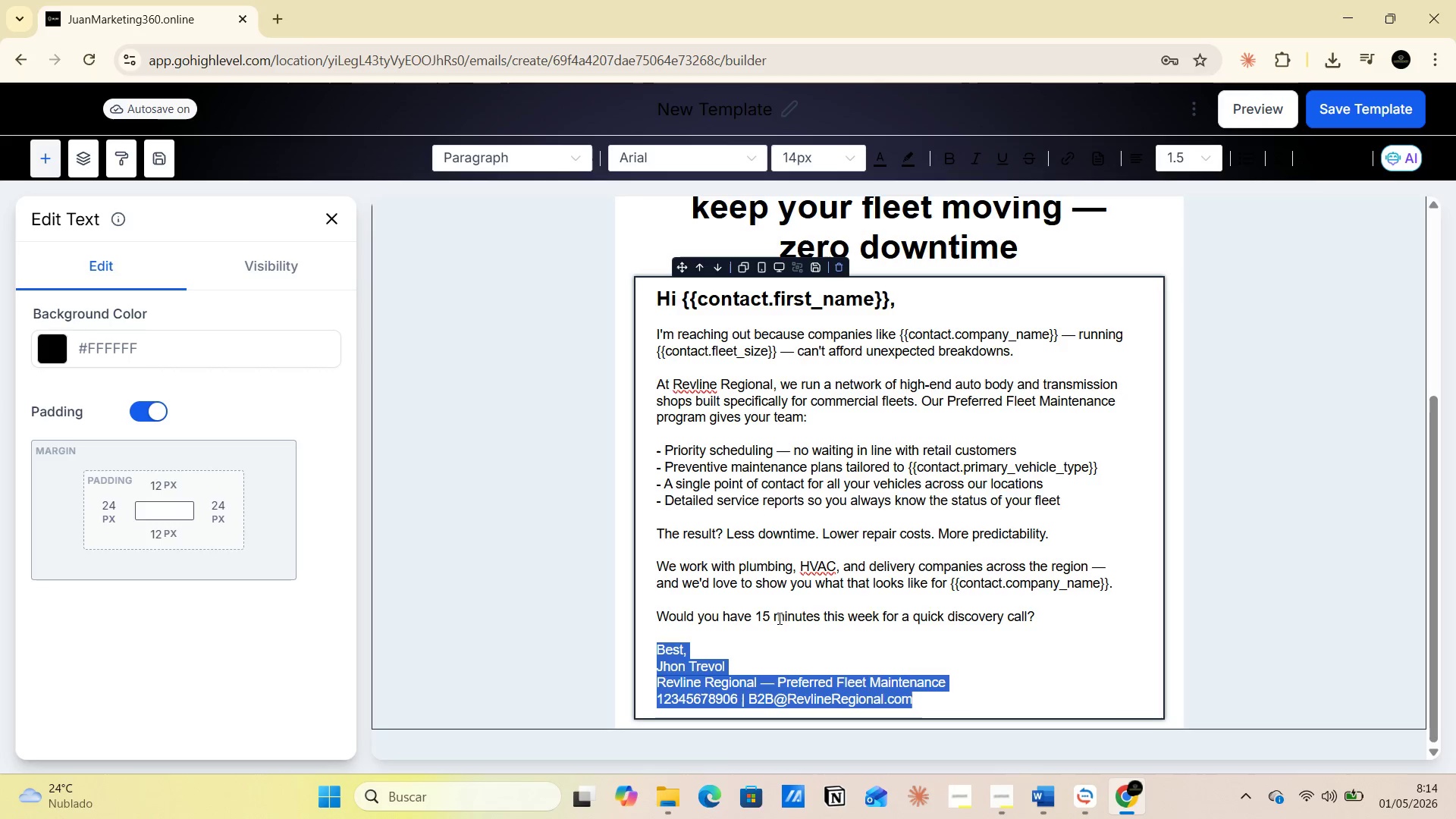 
left_click([777, 631])
 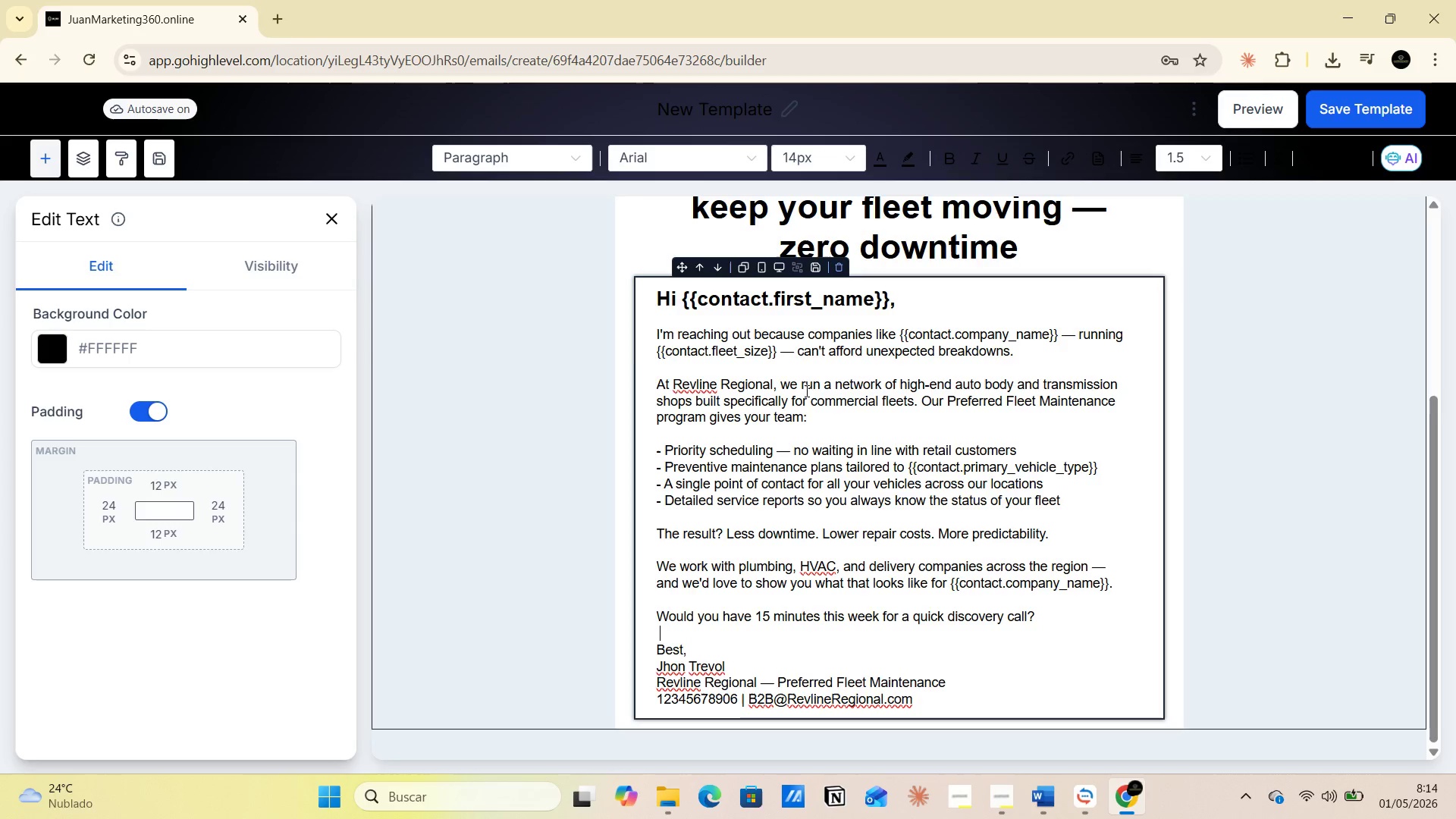 
left_click_drag(start_coordinate=[657, 298], to_coordinate=[934, 717])
 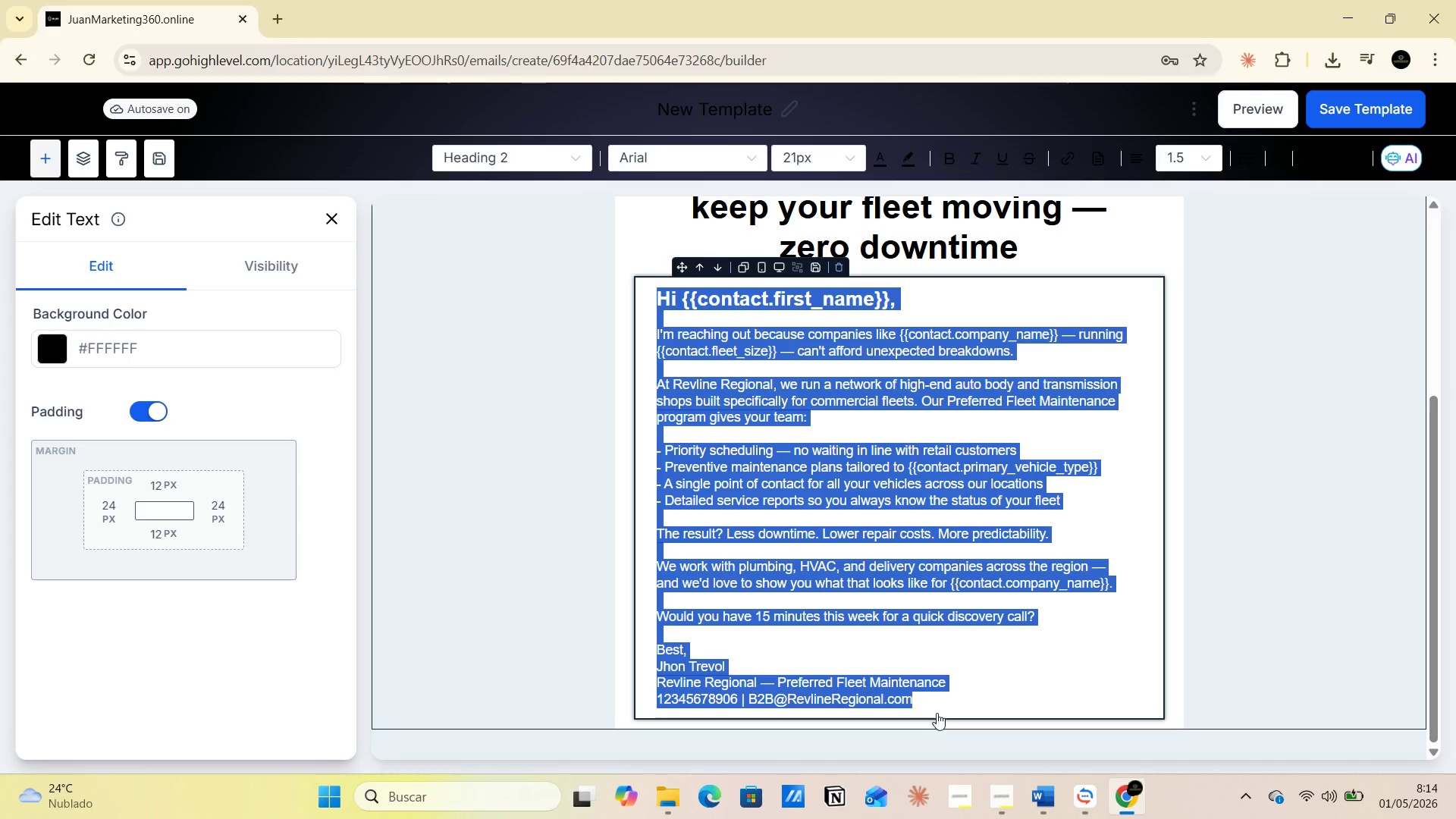 
key(Control+C)
 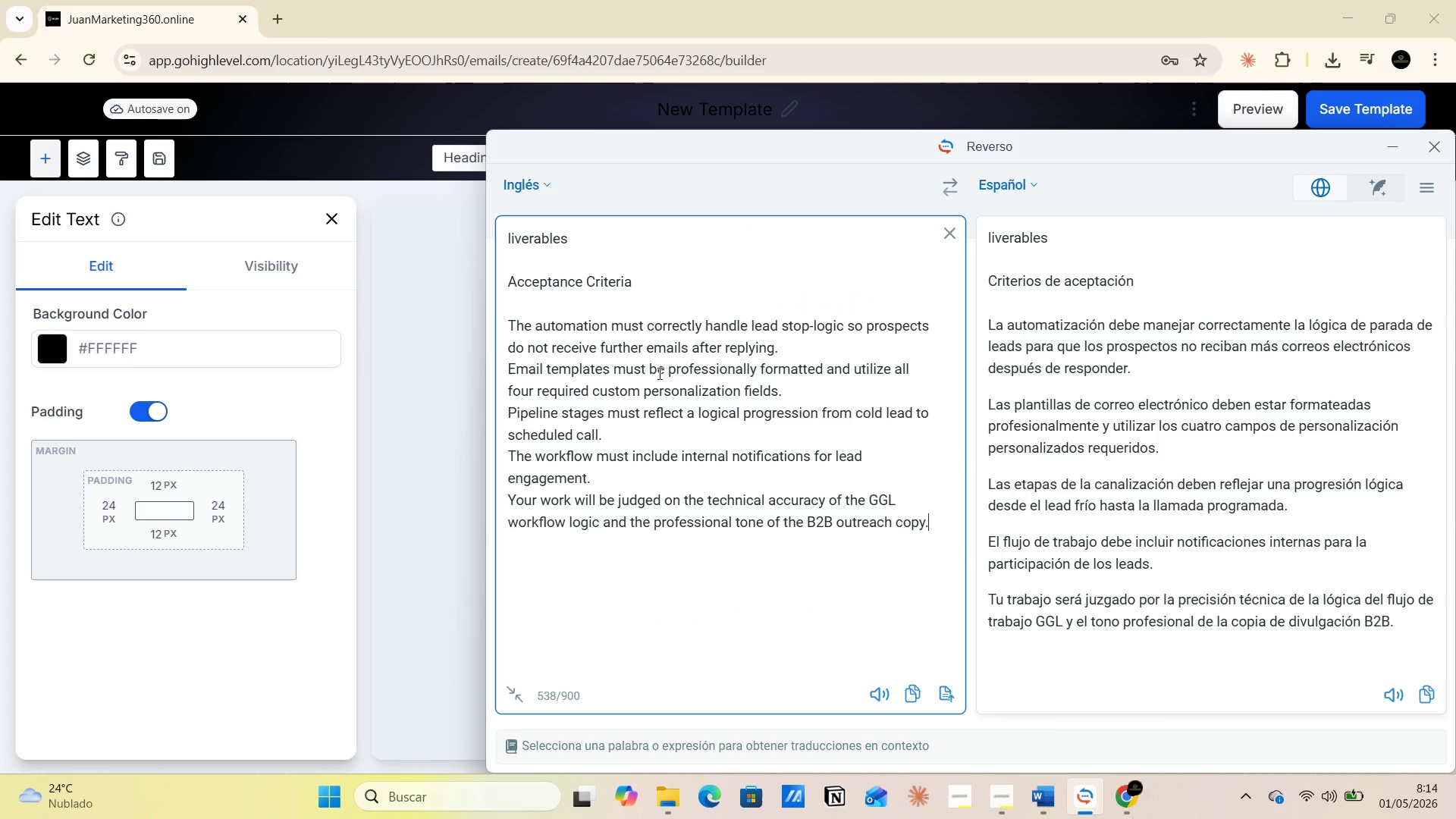 
left_click_drag(start_coordinate=[507, 275], to_coordinate=[927, 527])
 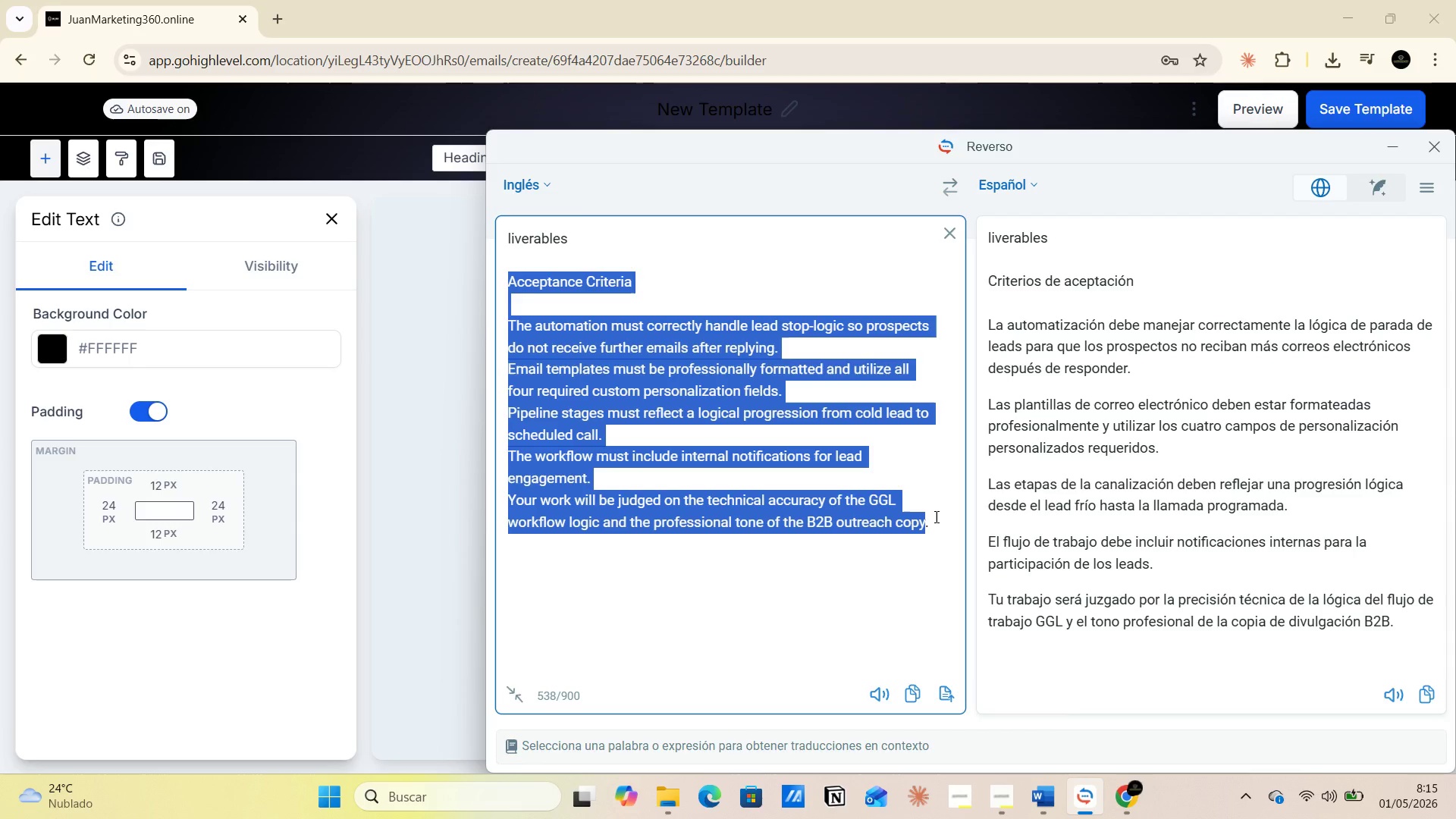 
key(Control+V)
 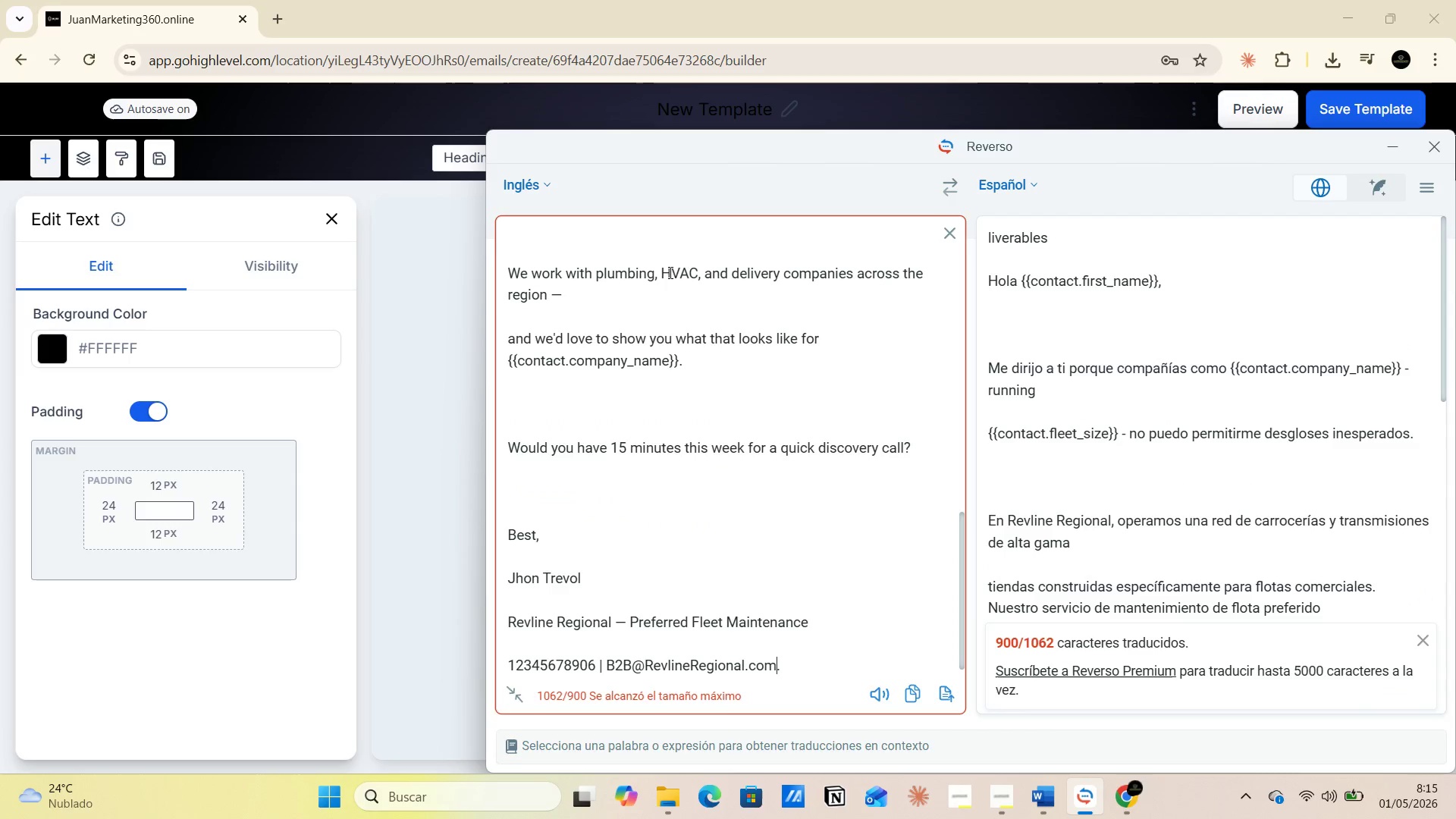 
left_click([608, 236])
 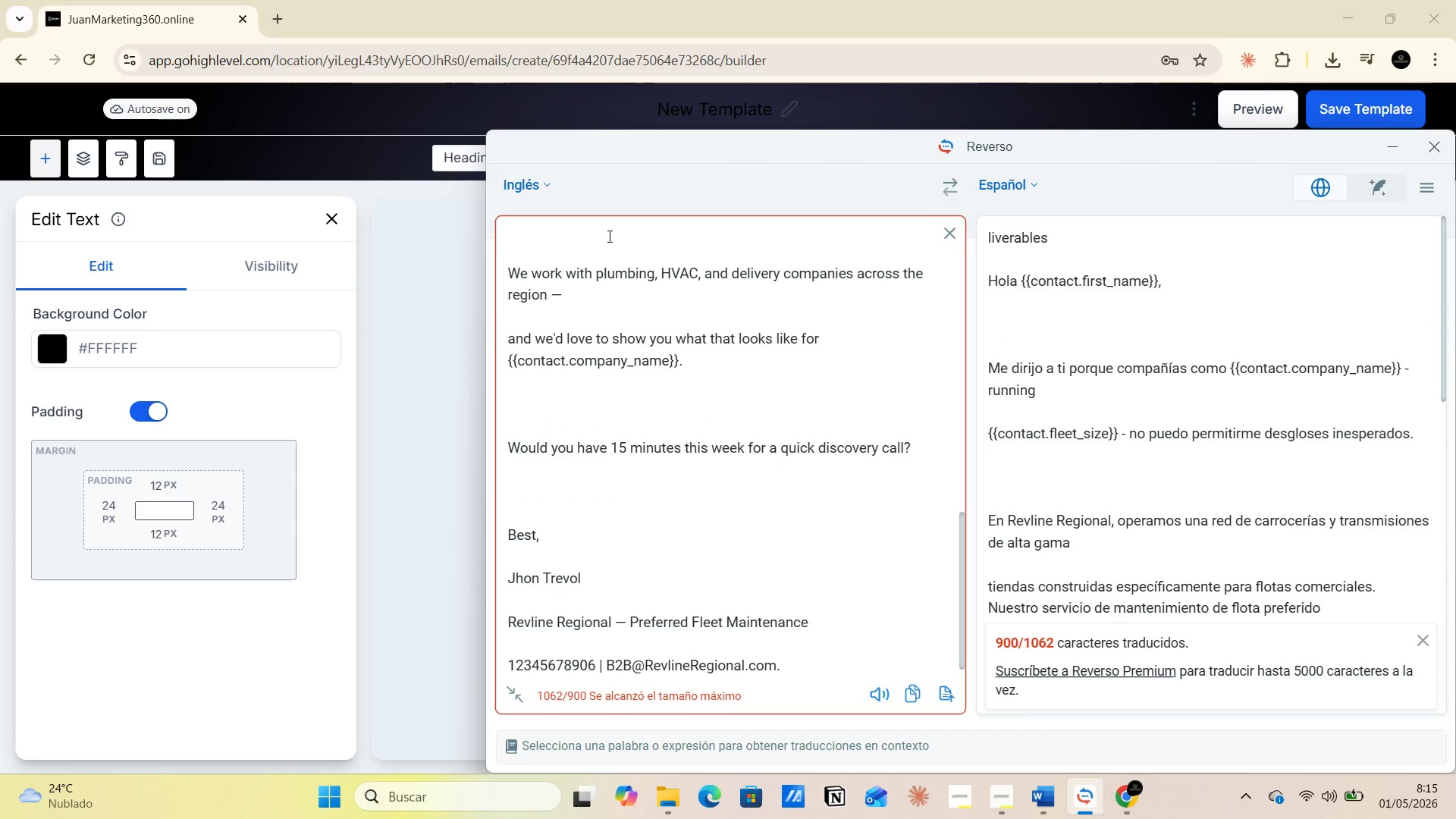 
key(Delete)
 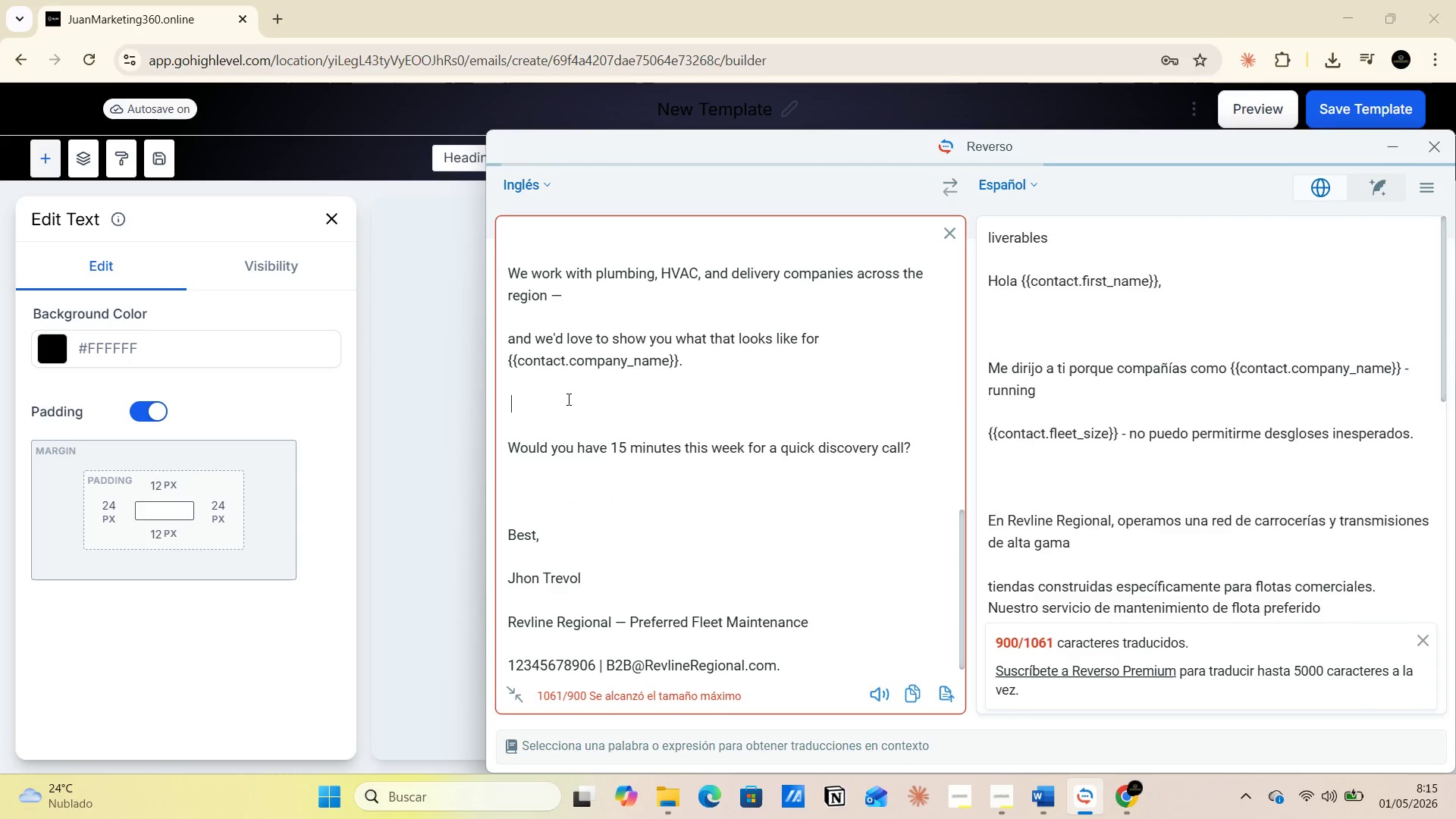 
key(Delete)
 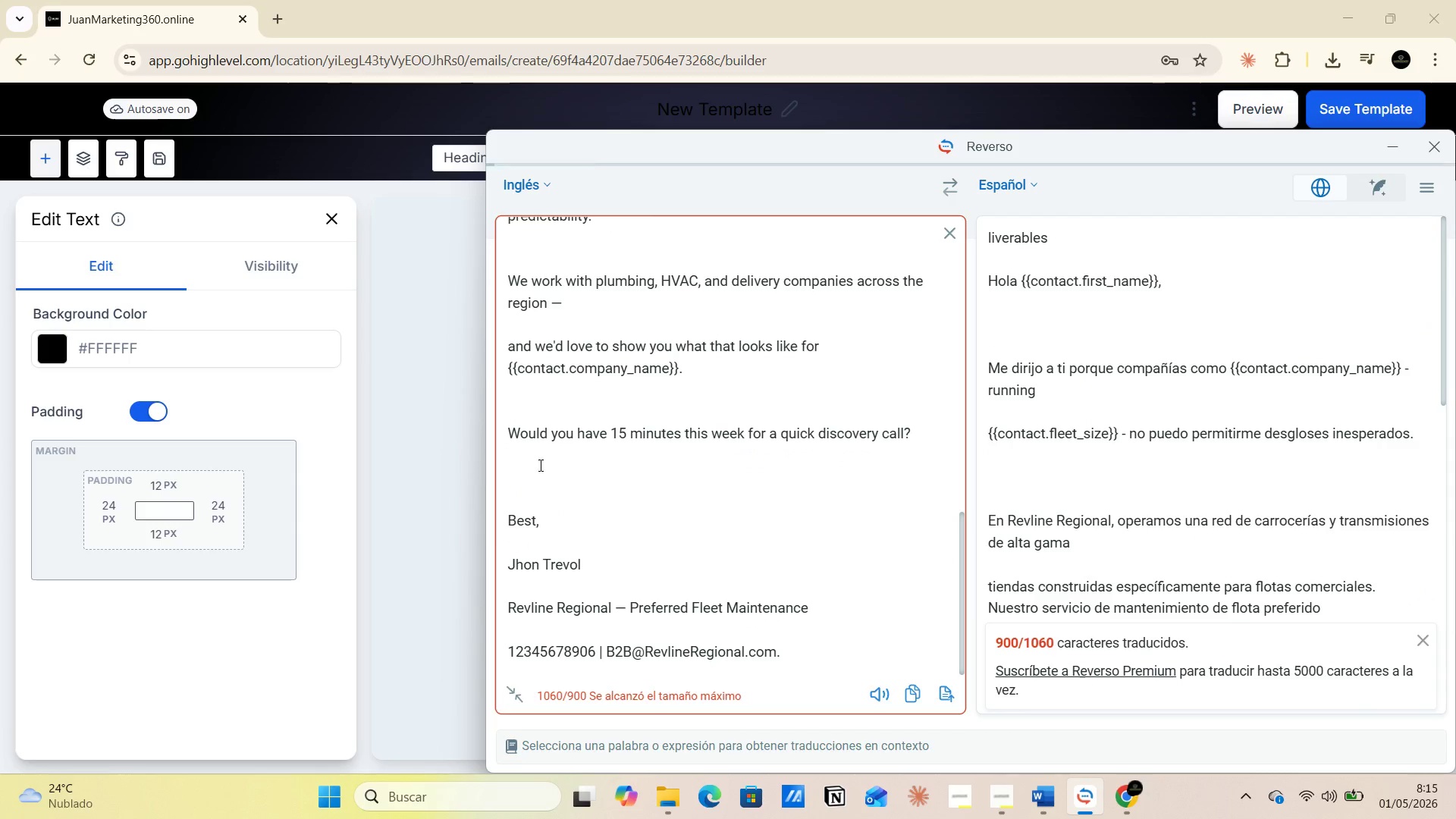 
left_click([546, 482])
 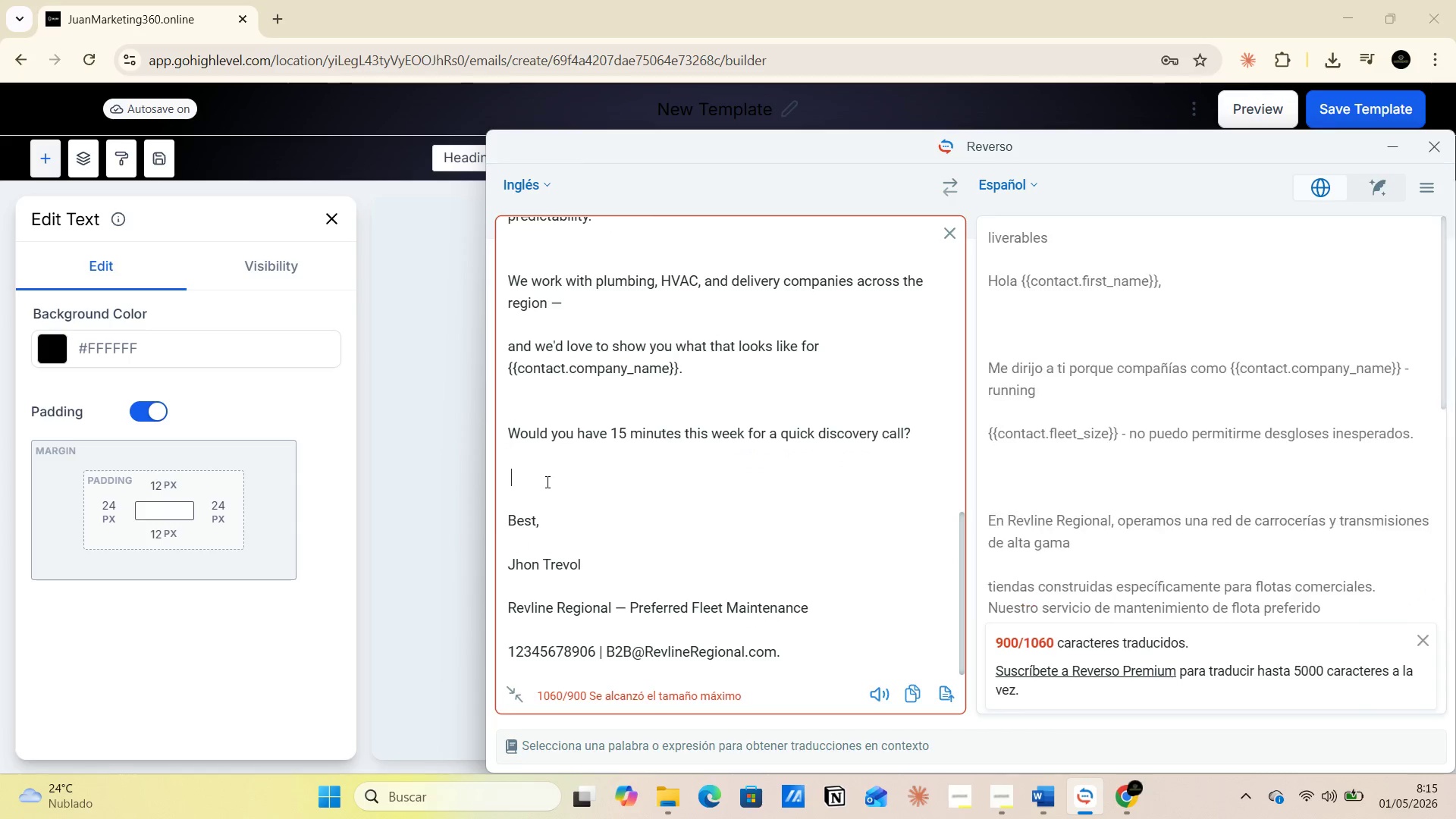 
key(Delete)
 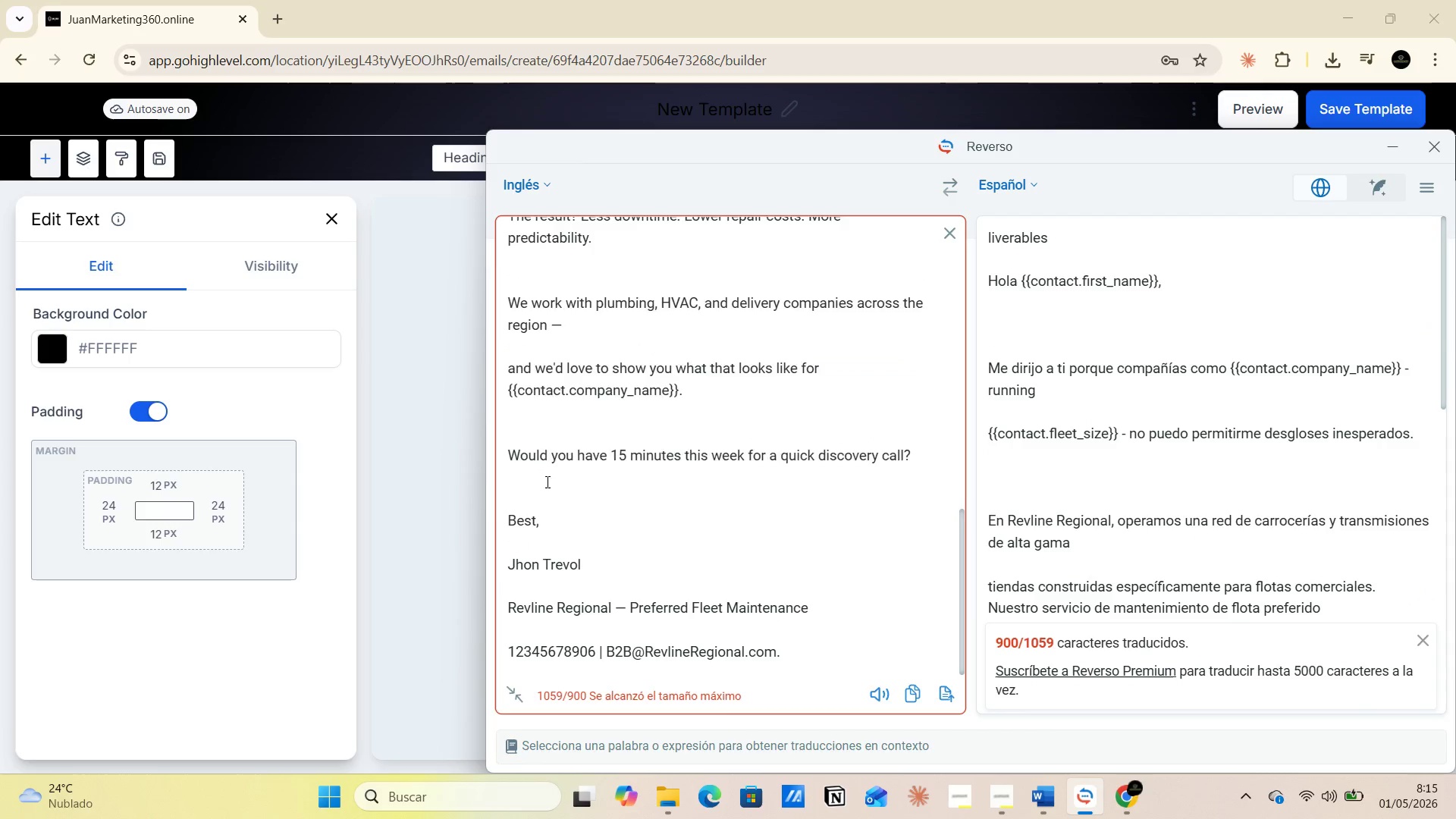 
key(Delete)
 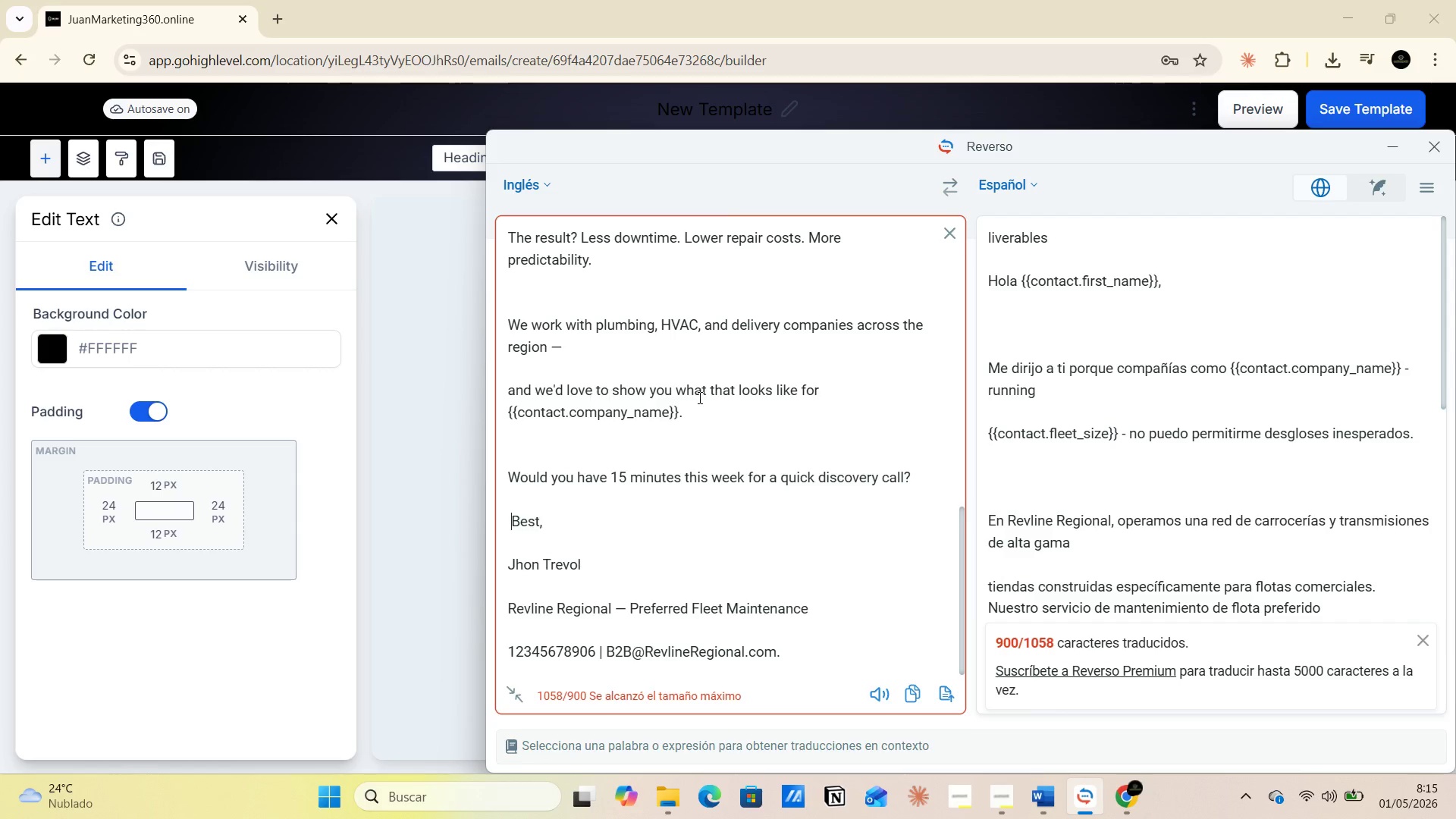 
scroll: coordinate [679, 513], scroll_direction: down, amount: 2.0
 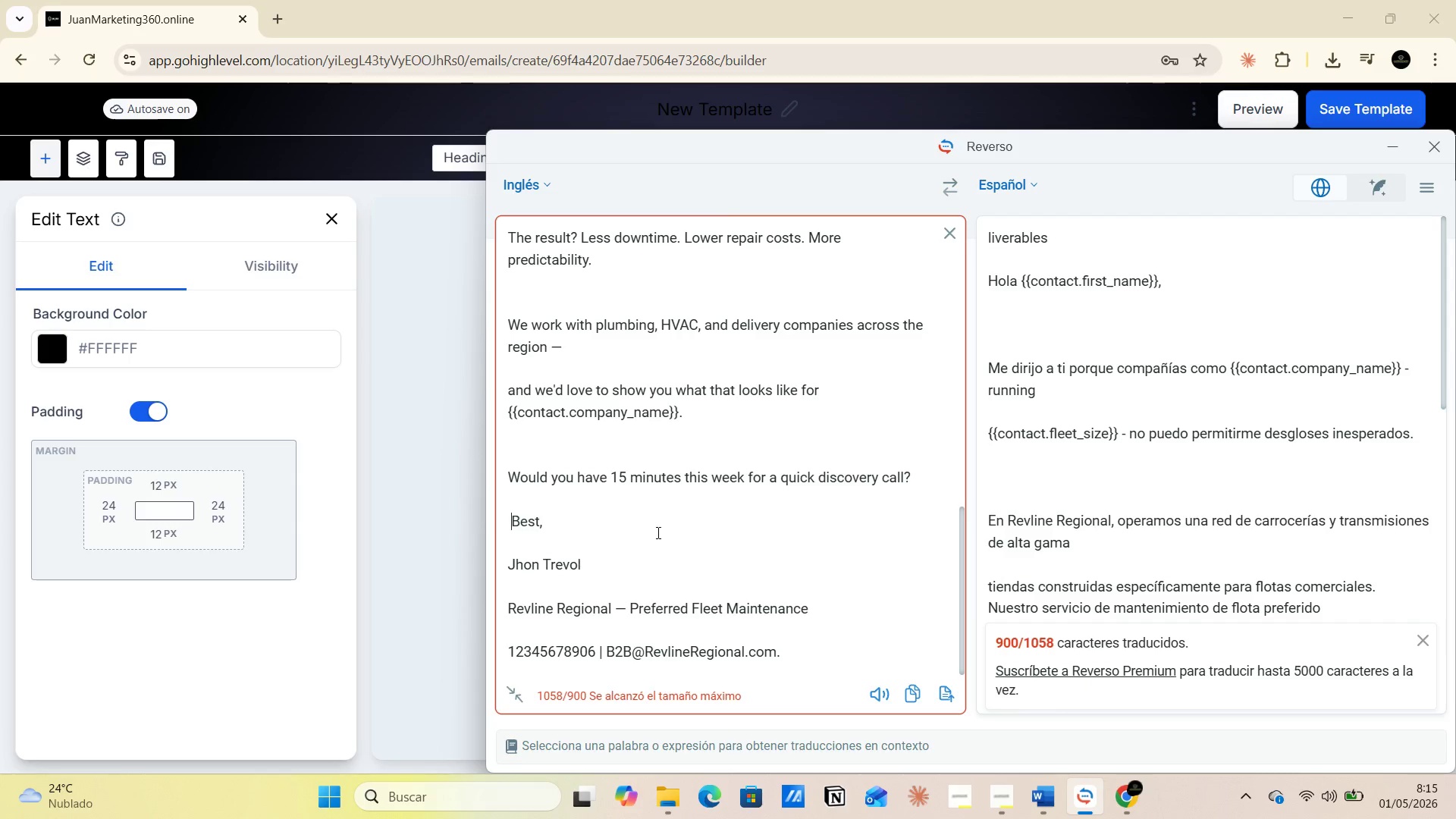 
scroll: coordinate [648, 479], scroll_direction: up, amount: 10.0
 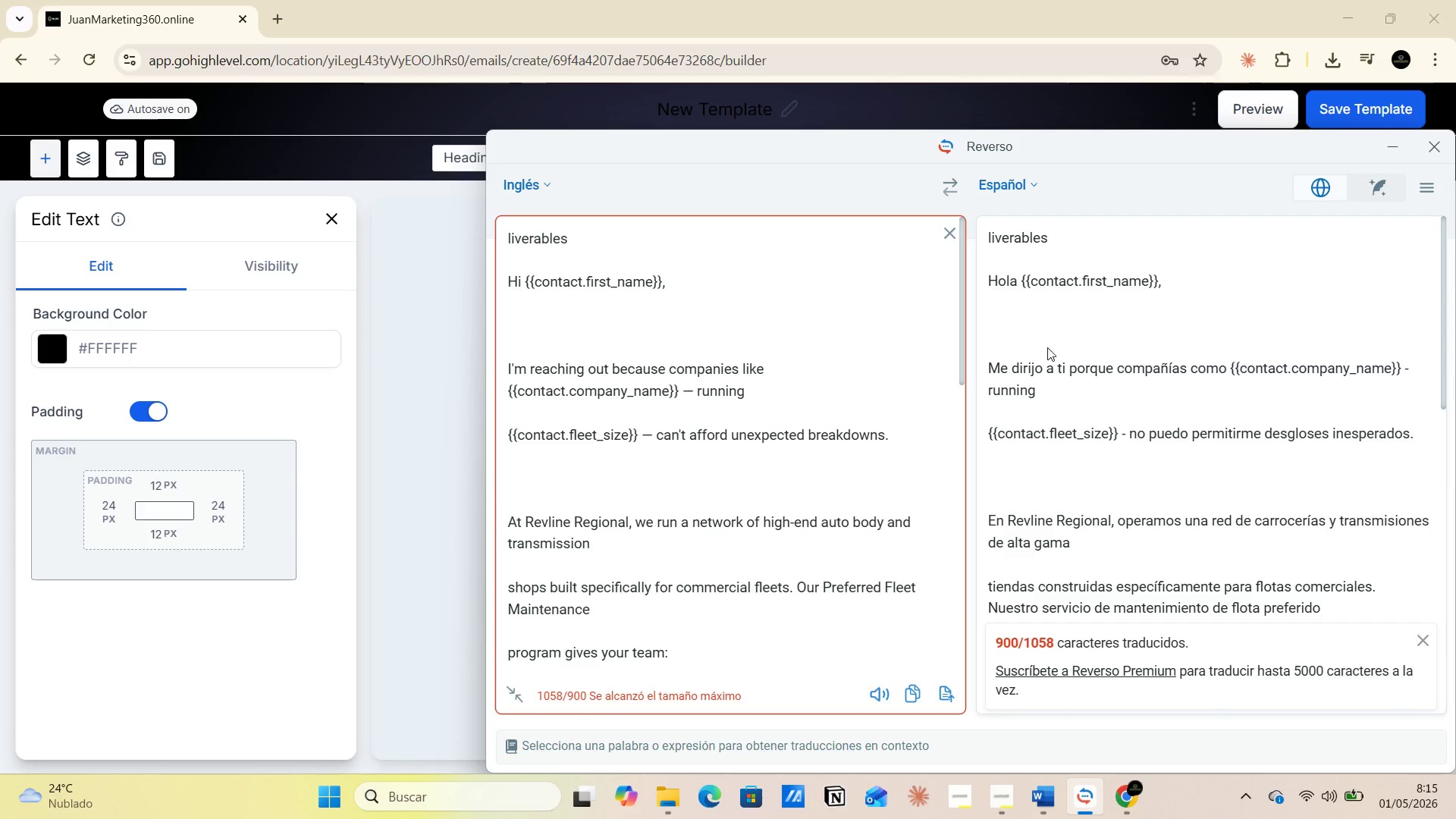 
scroll: coordinate [1042, 368], scroll_direction: down, amount: 1.0
 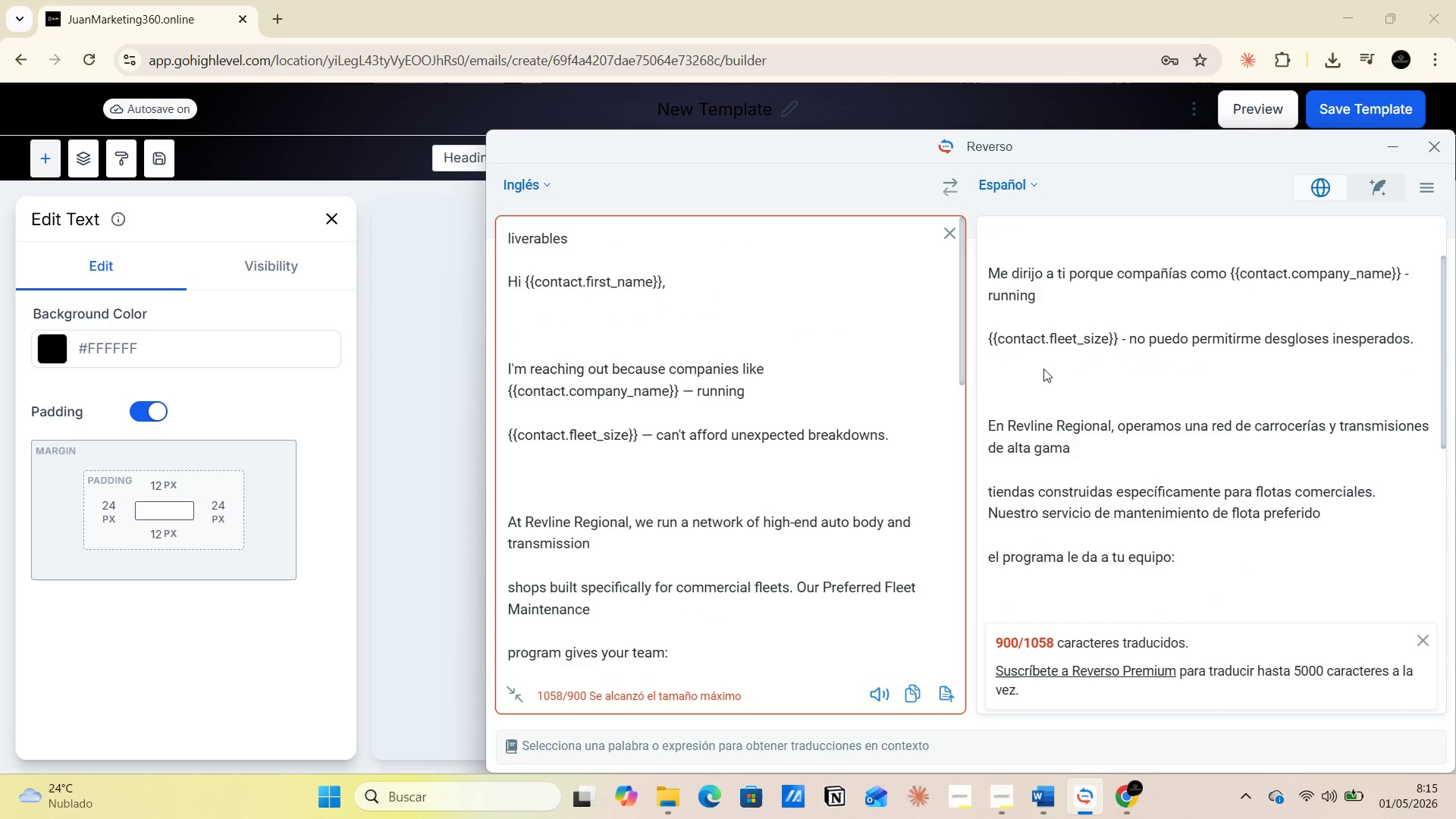 
wait(16.81)
 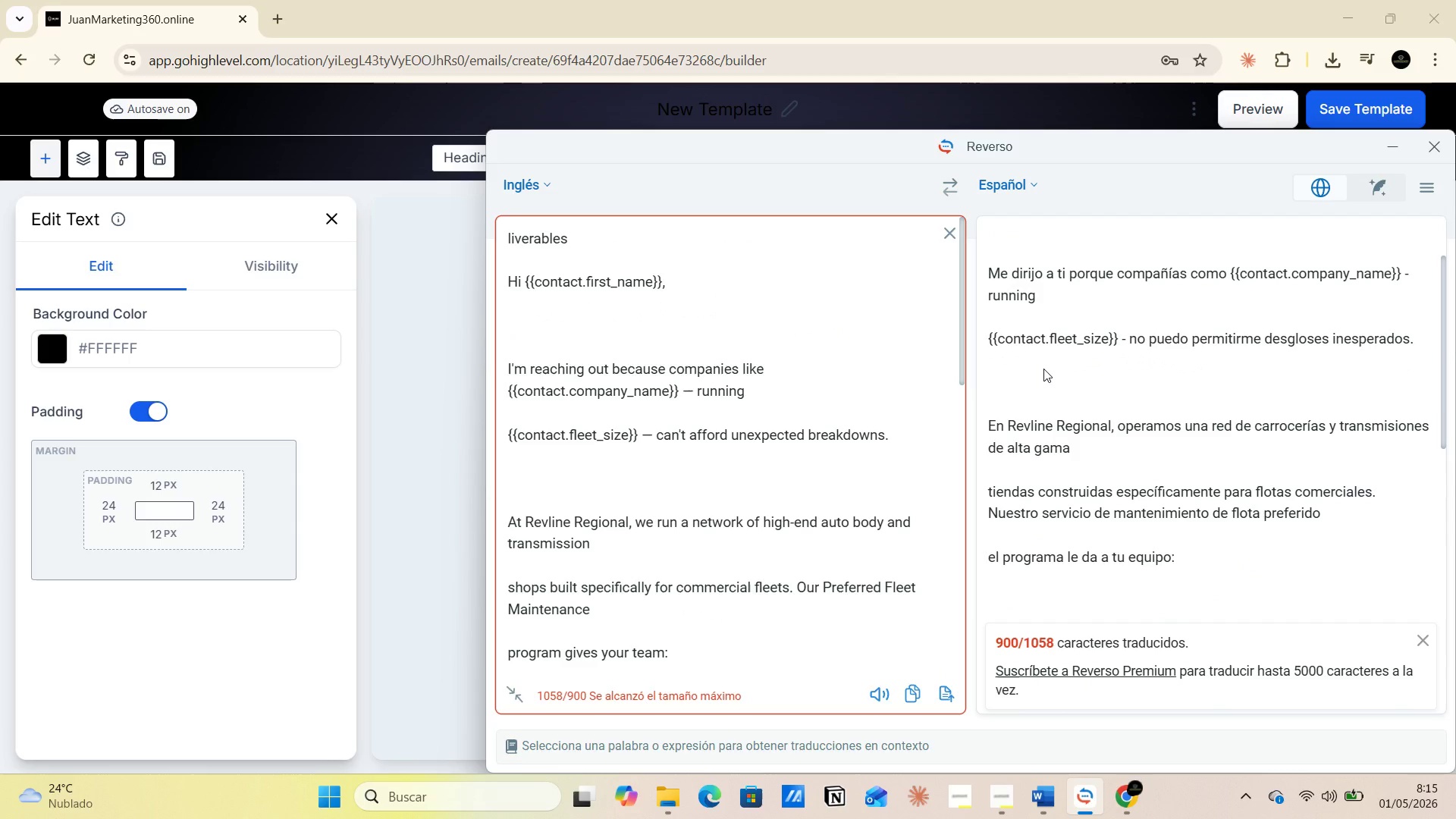 
scroll: coordinate [1070, 465], scroll_direction: down, amount: 2.0
 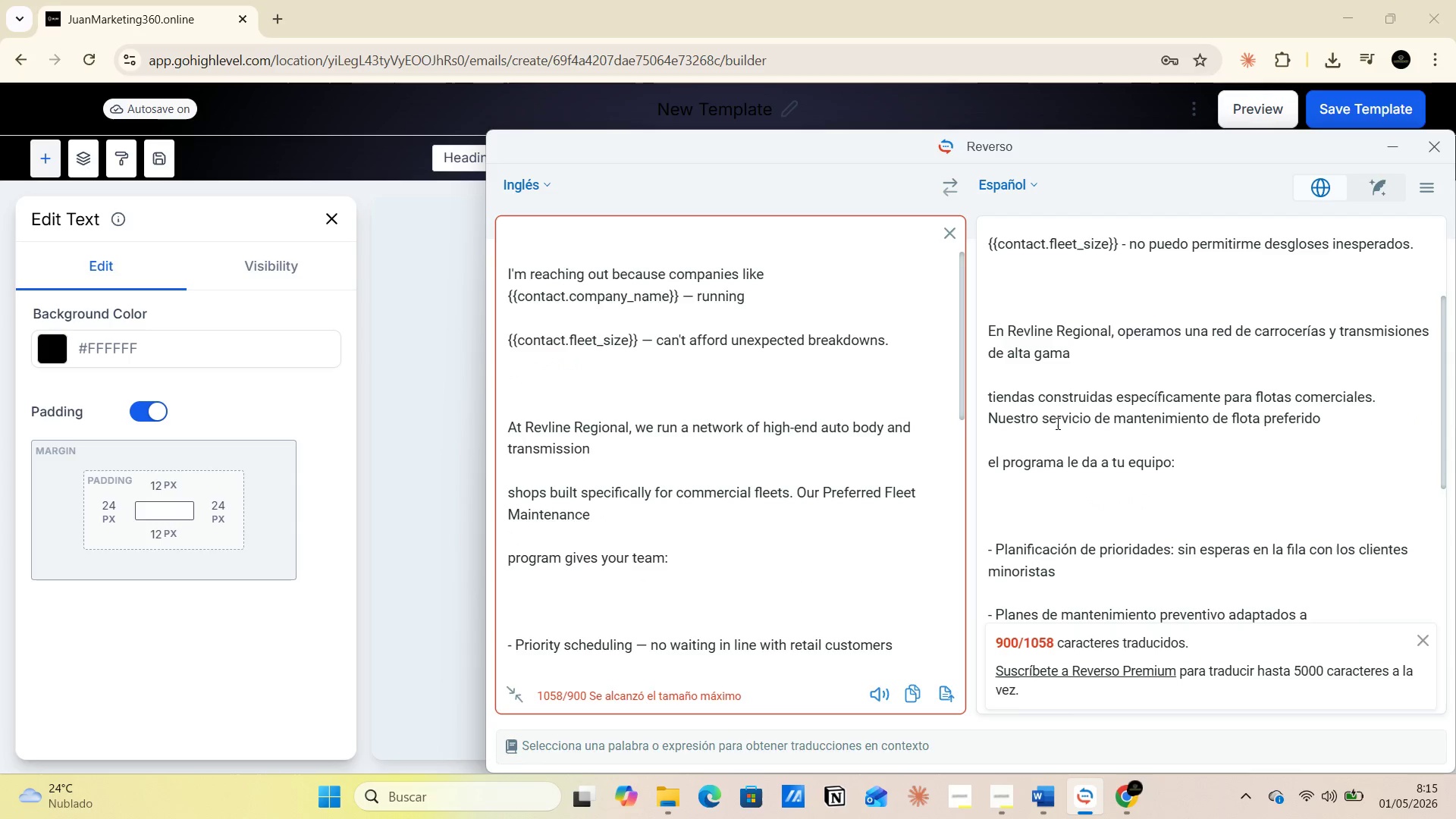 
left_click_drag(start_coordinate=[992, 425], to_coordinate=[1316, 410])
 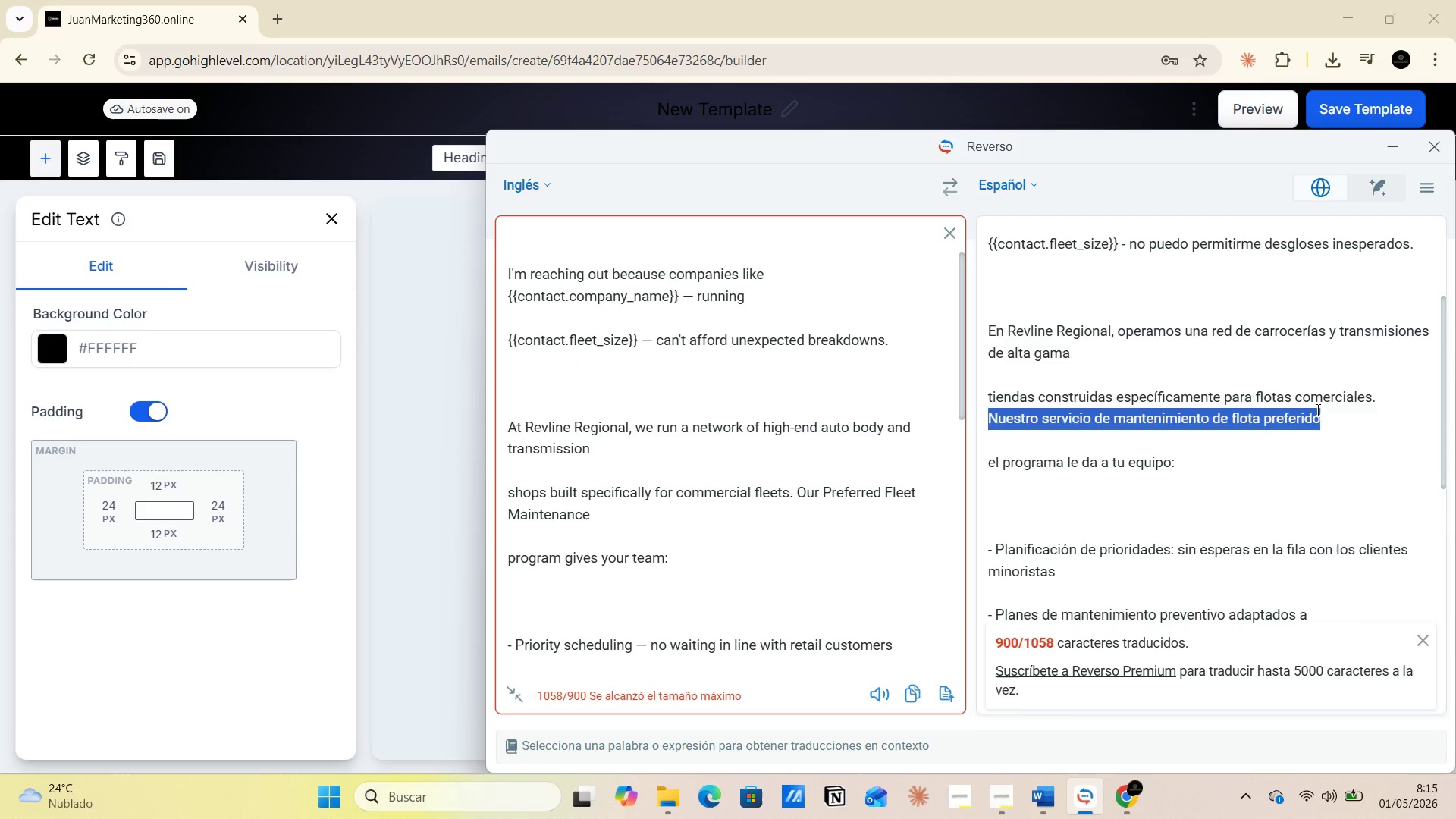 
left_click([1316, 410])
 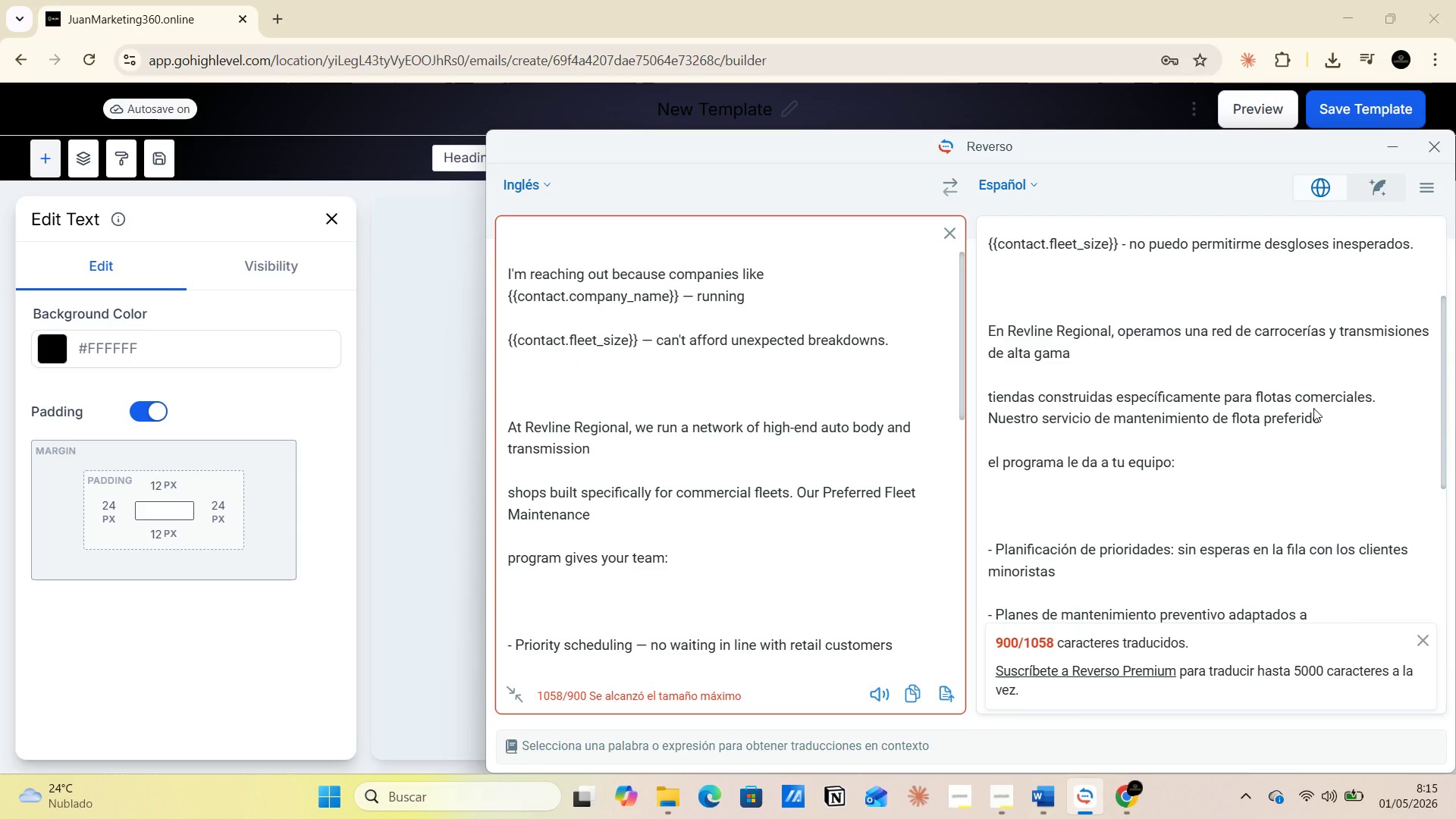 
wait(11.36)
 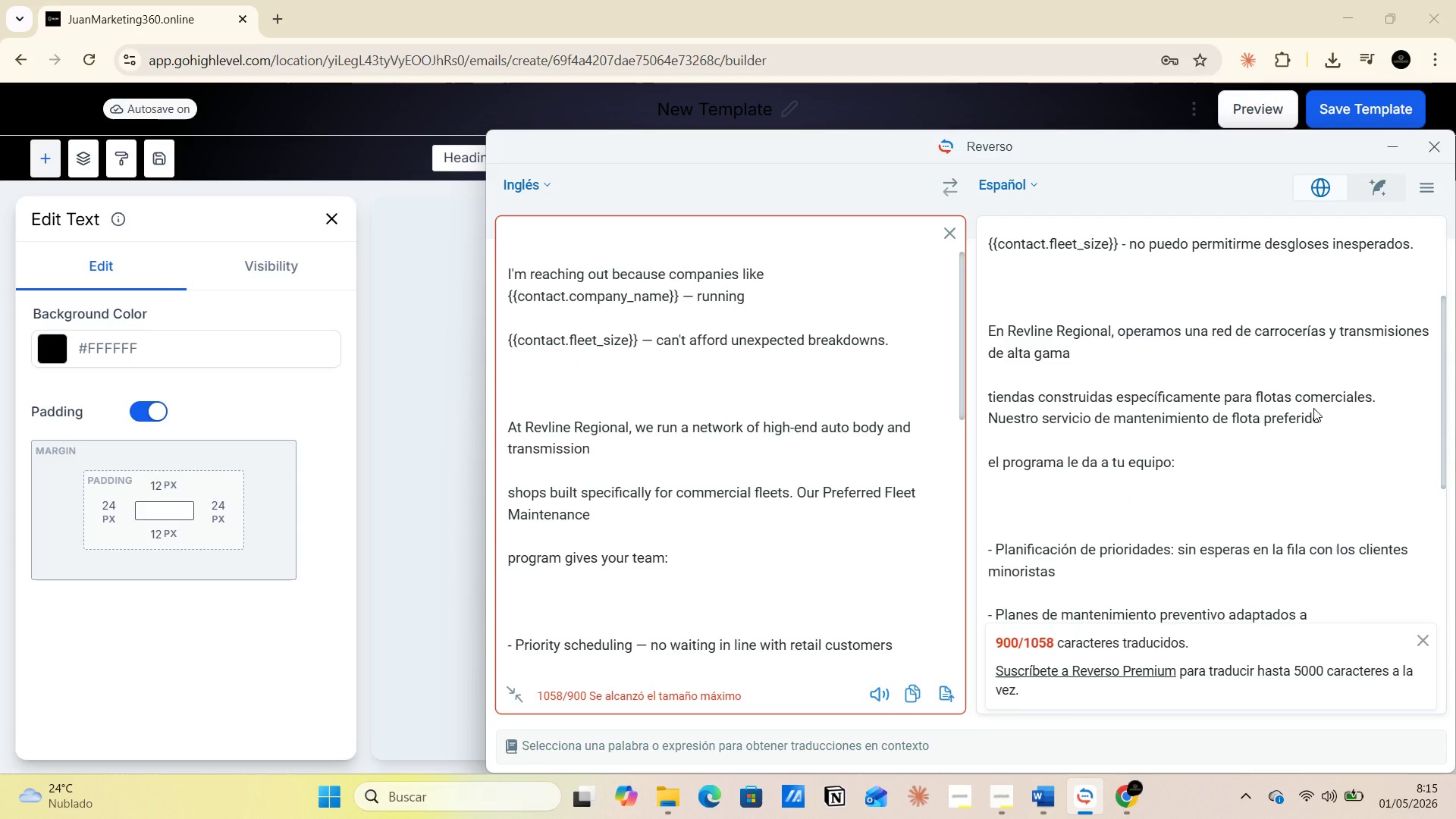 
scroll: coordinate [1325, 423], scroll_direction: down, amount: 2.0
 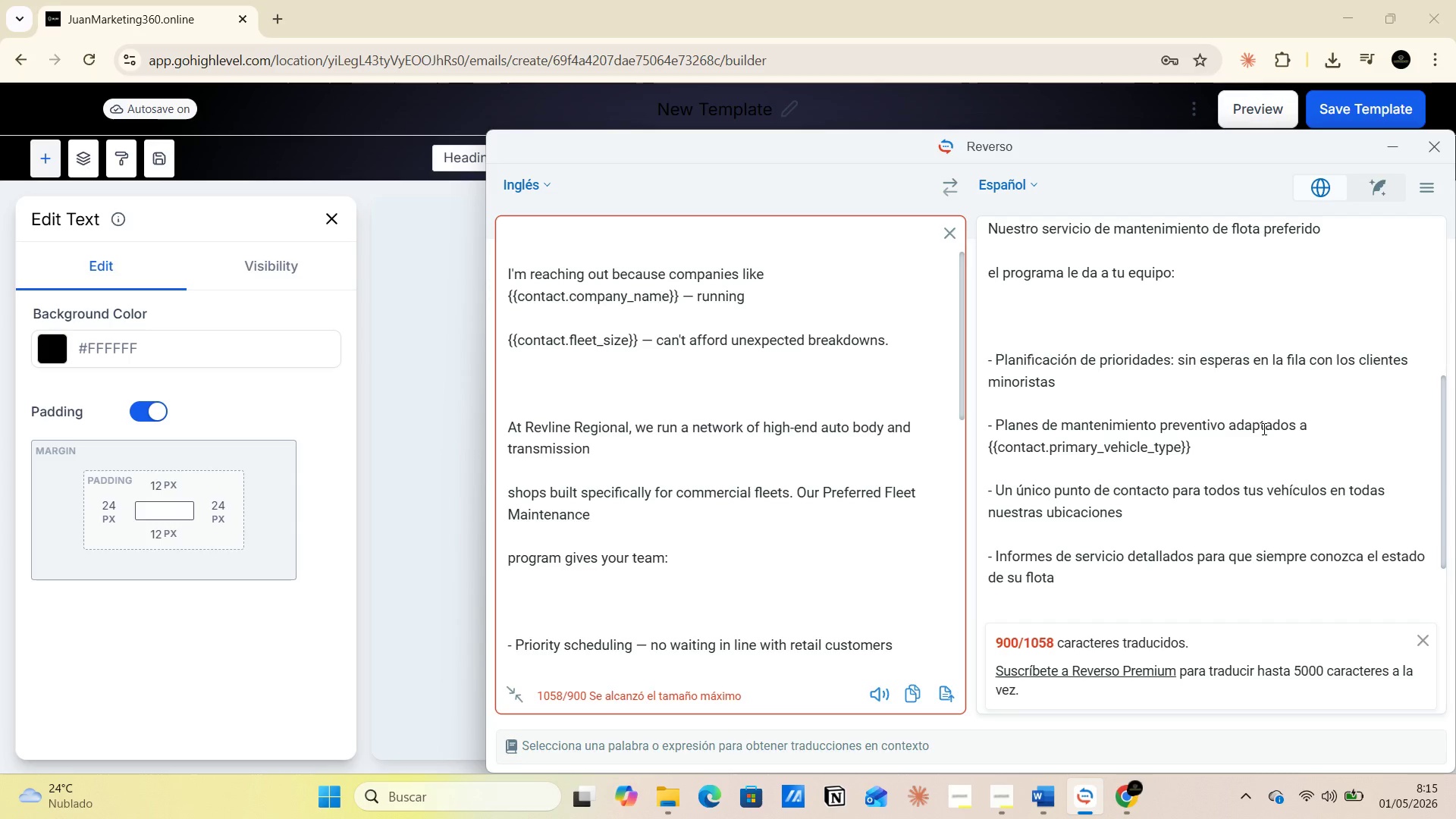 
wait(6.32)
 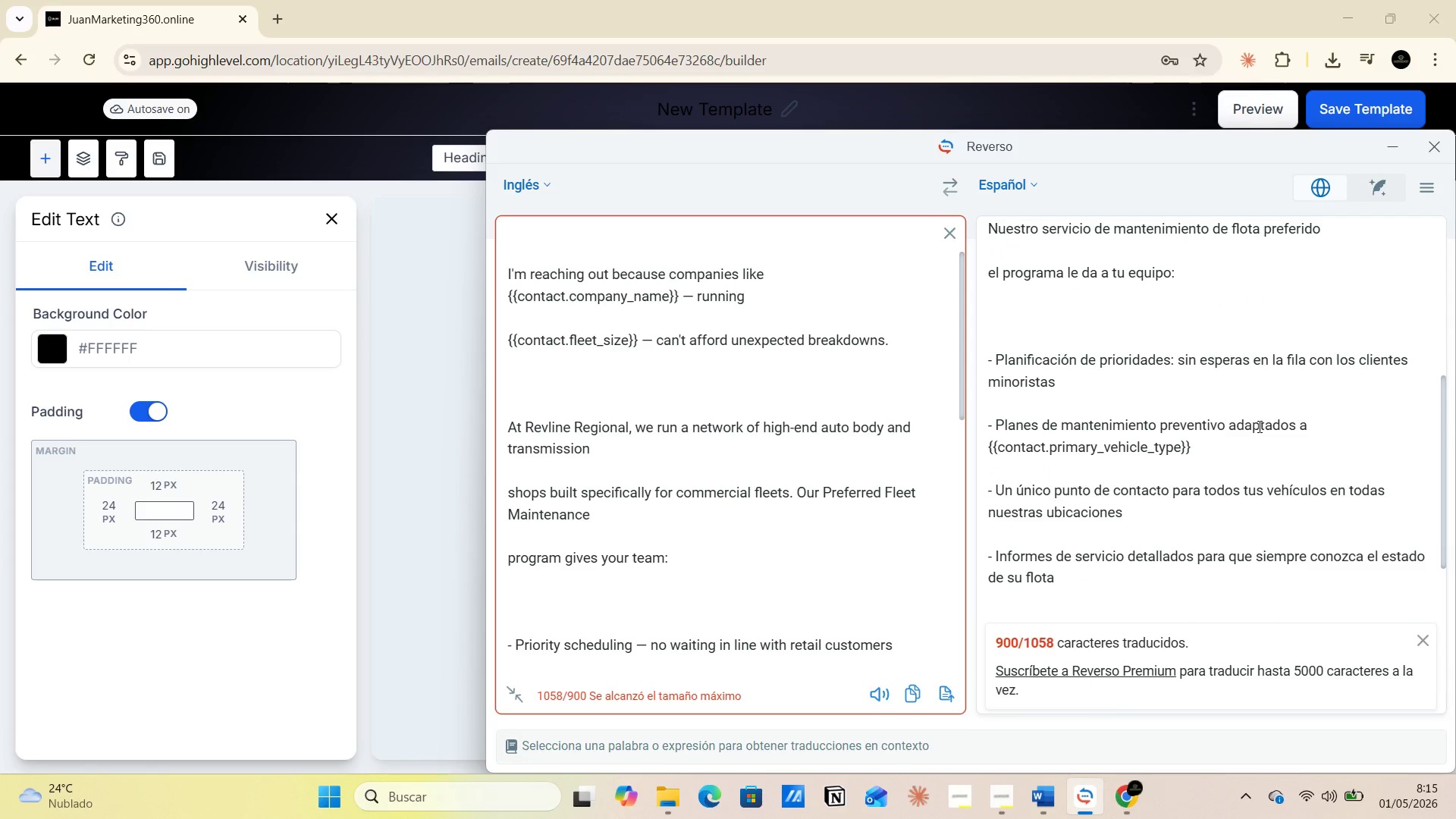 
left_click([999, 448])
 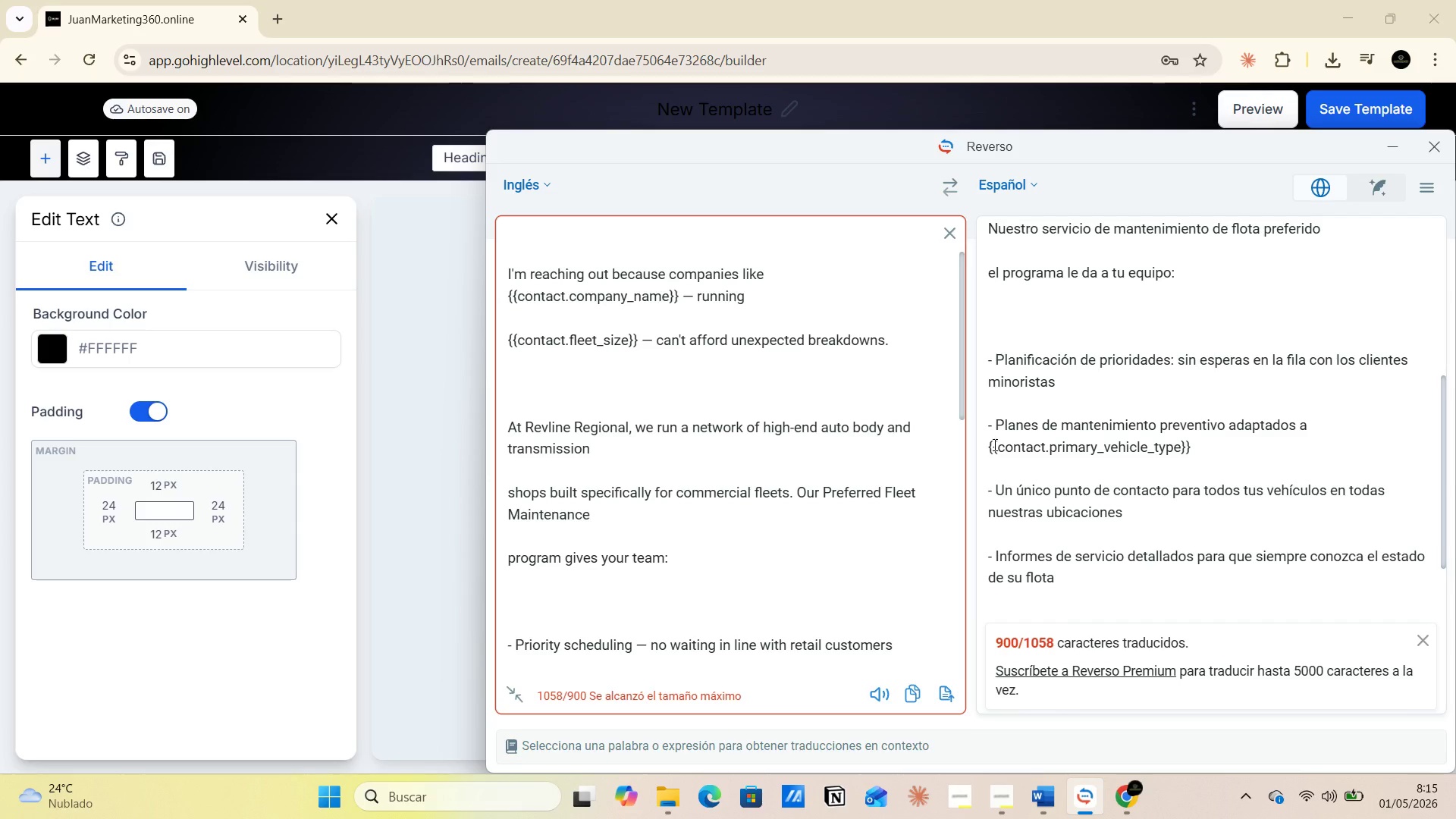 
left_click_drag(start_coordinate=[993, 444], to_coordinate=[1209, 441])
 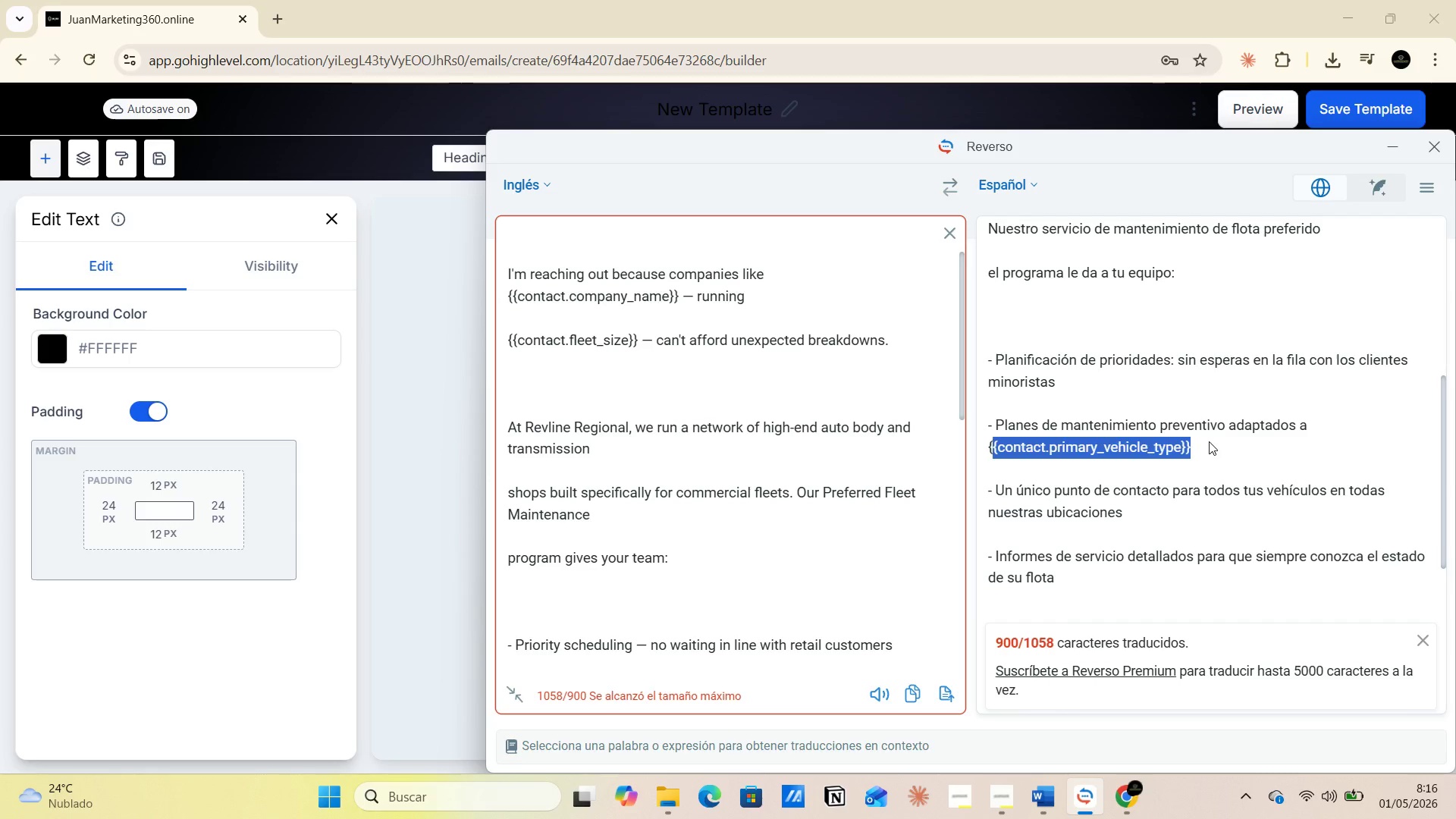 
left_click([1209, 441])
 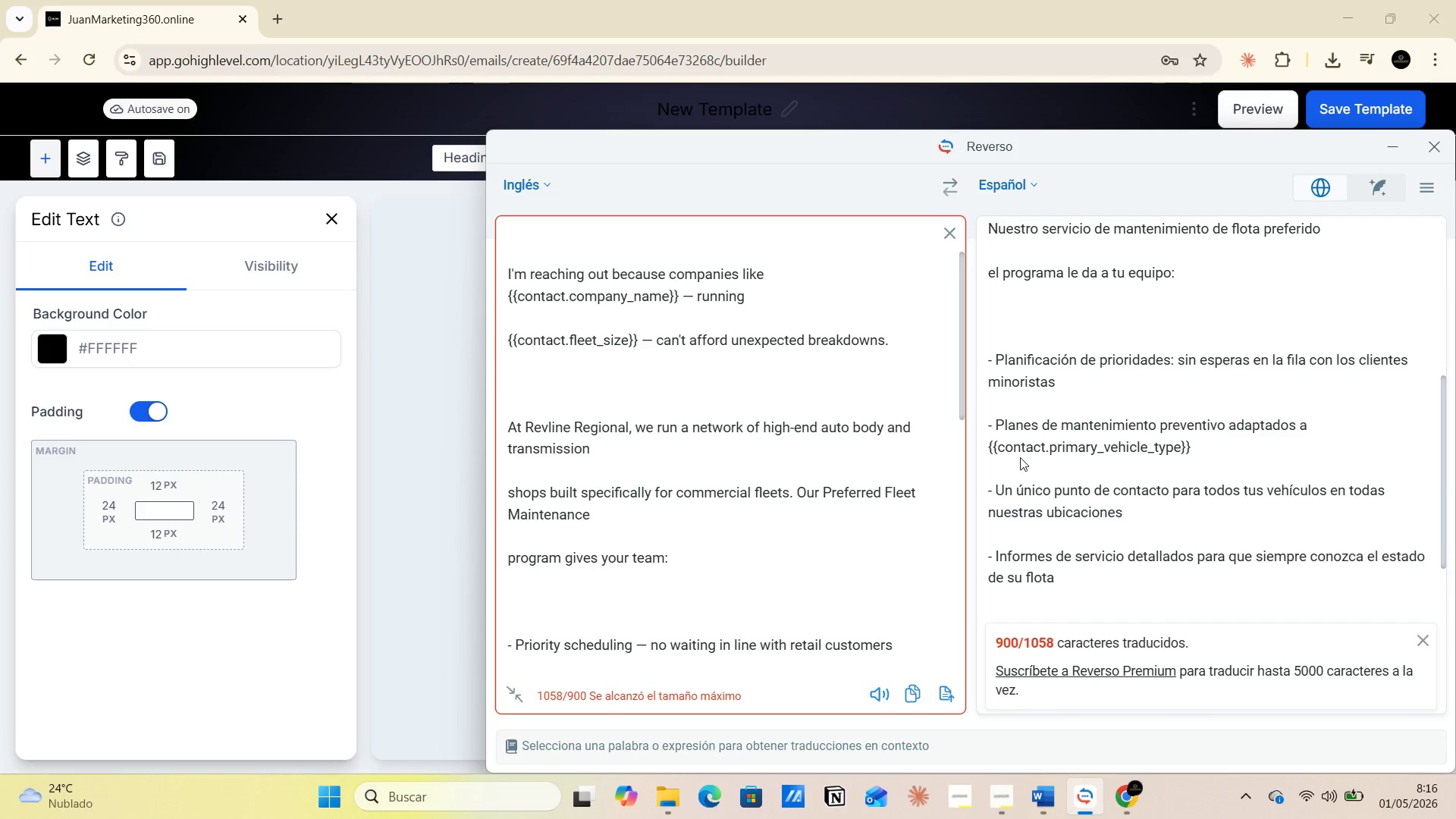 
left_click_drag(start_coordinate=[987, 444], to_coordinate=[1232, 444])
 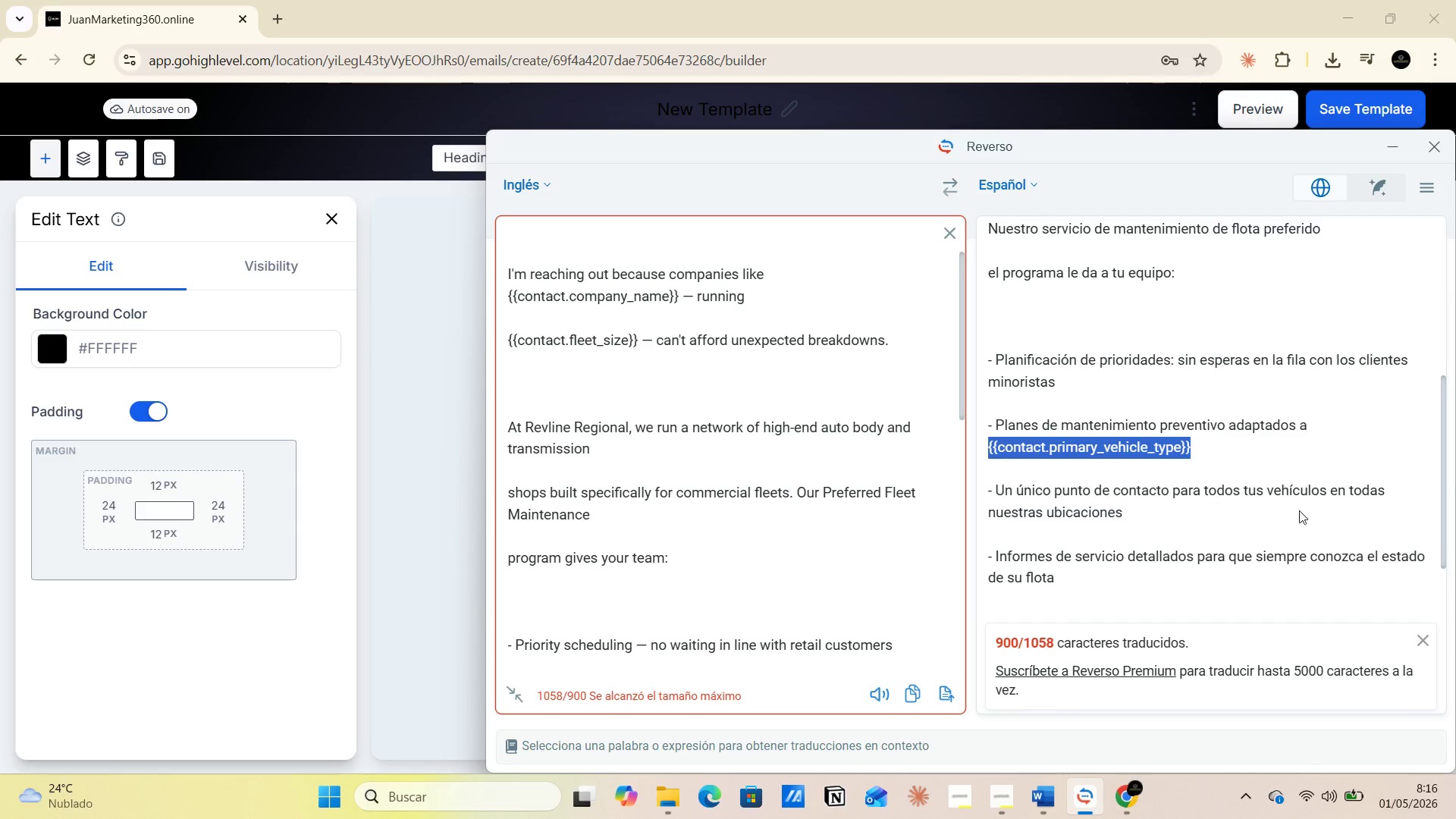 
scroll: coordinate [1151, 537], scroll_direction: down, amount: 1.0
 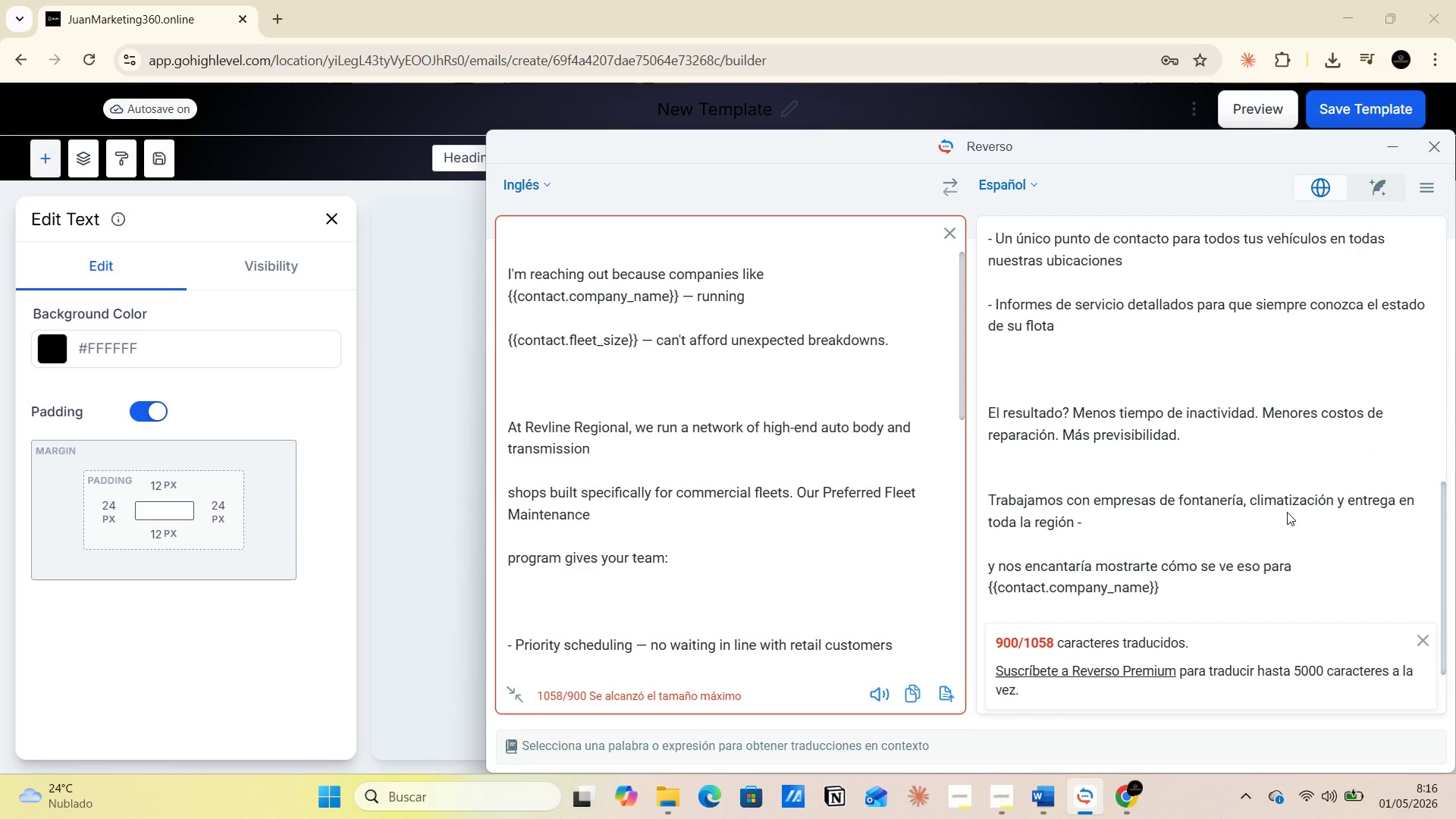 
wait(8.17)
 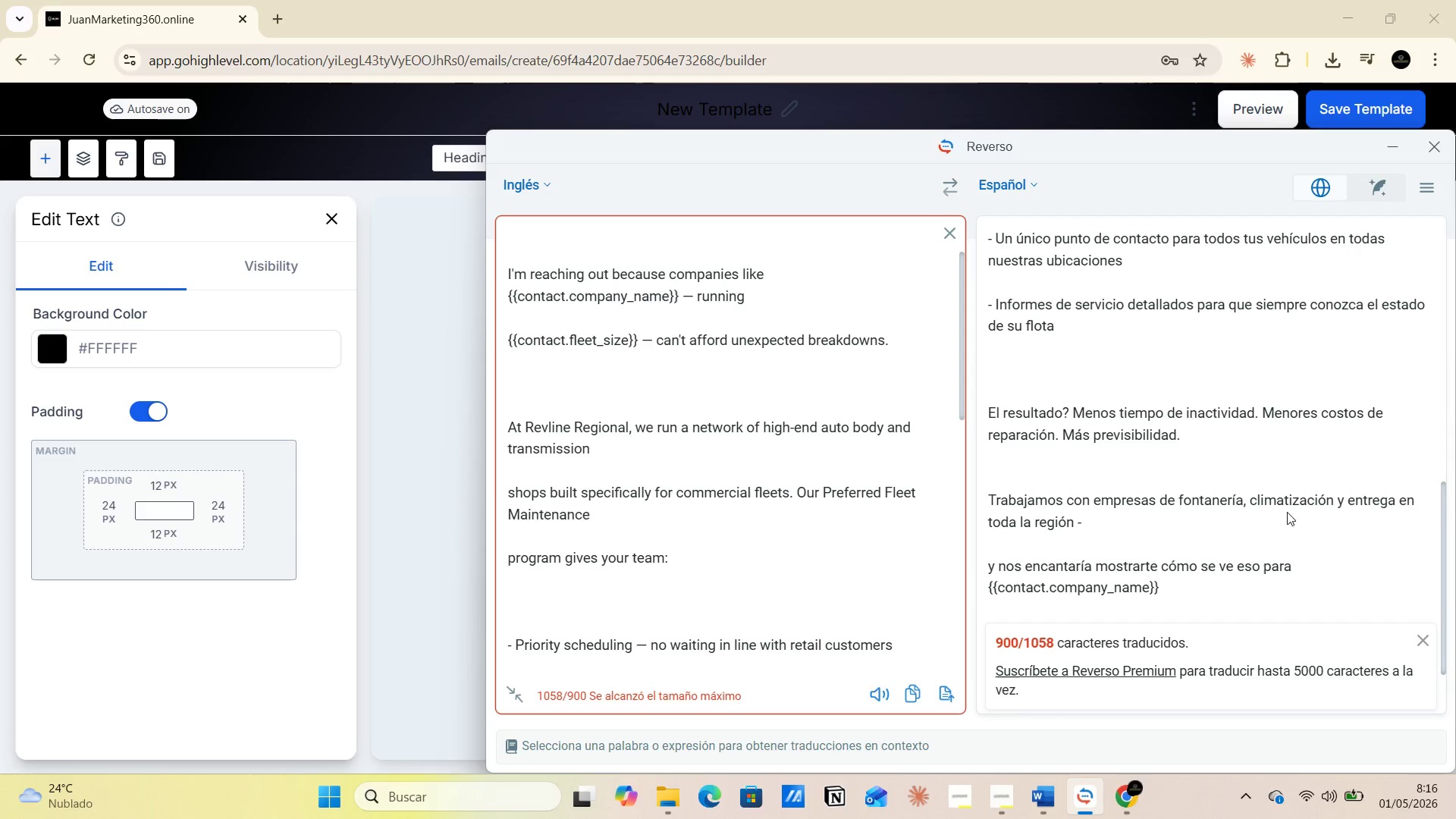 
left_click_drag(start_coordinate=[989, 585], to_coordinate=[1190, 585])
 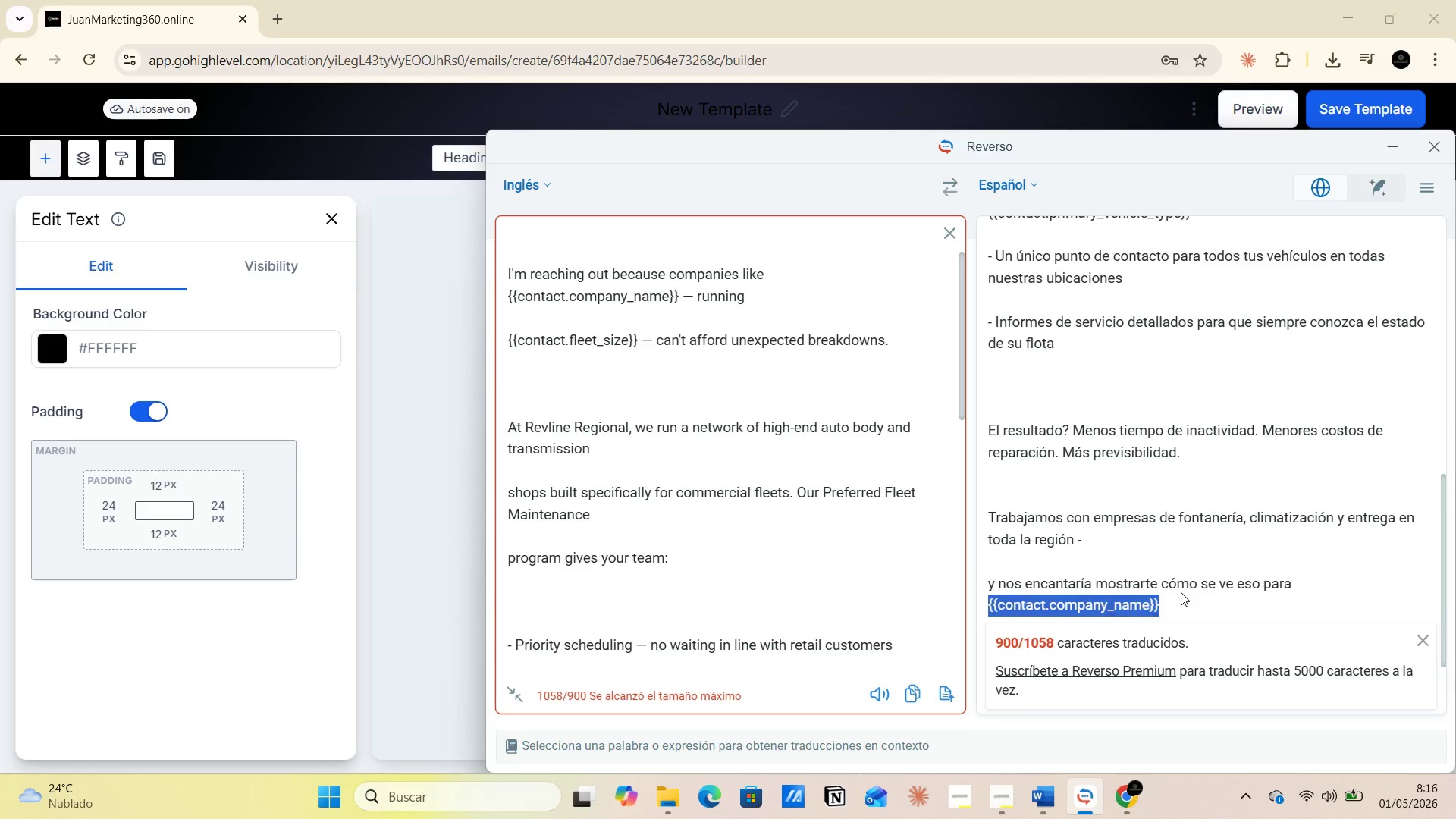 
scroll: coordinate [1181, 592], scroll_direction: up, amount: 10.0
 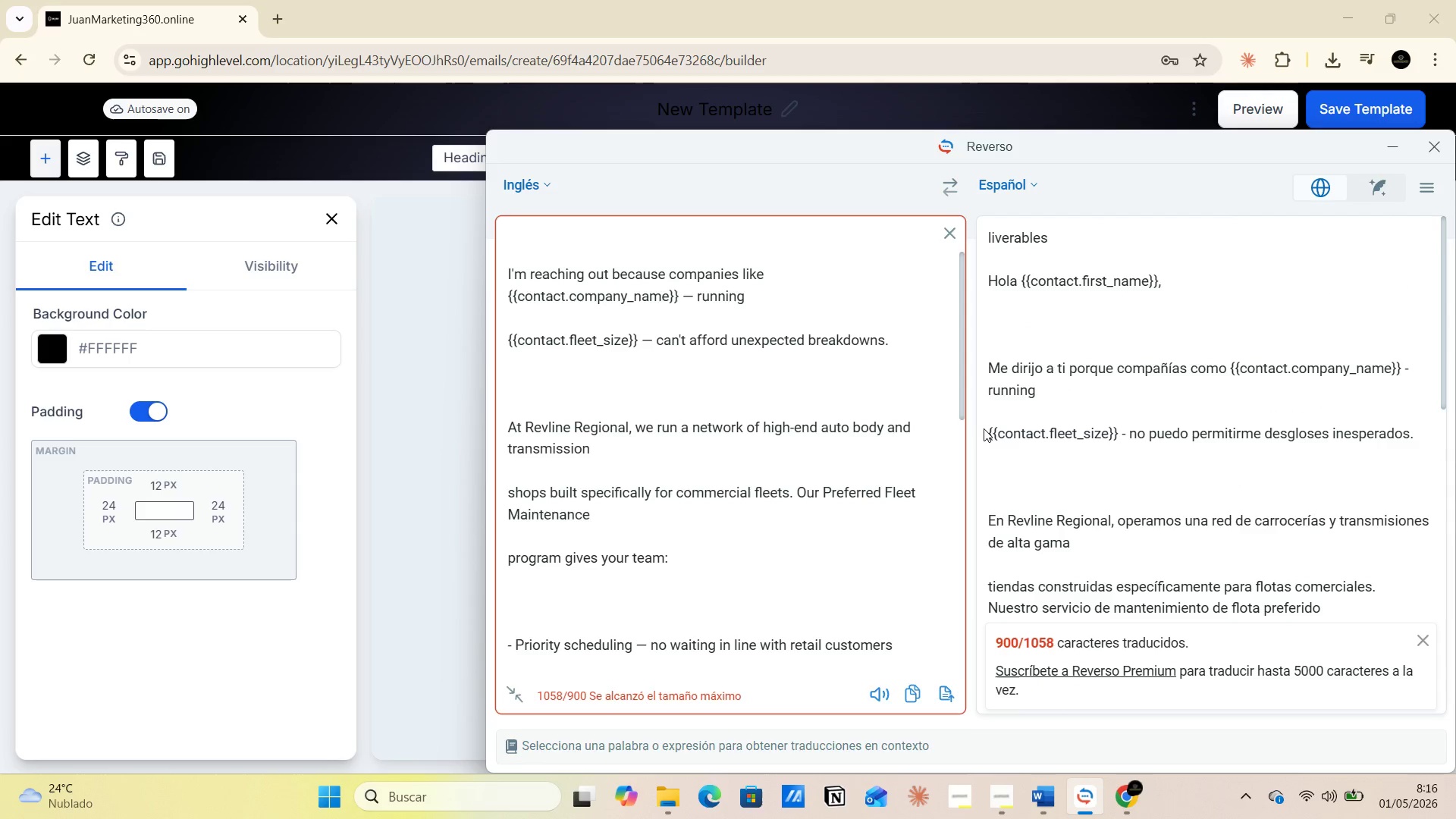 
left_click_drag(start_coordinate=[984, 432], to_coordinate=[1119, 434])
 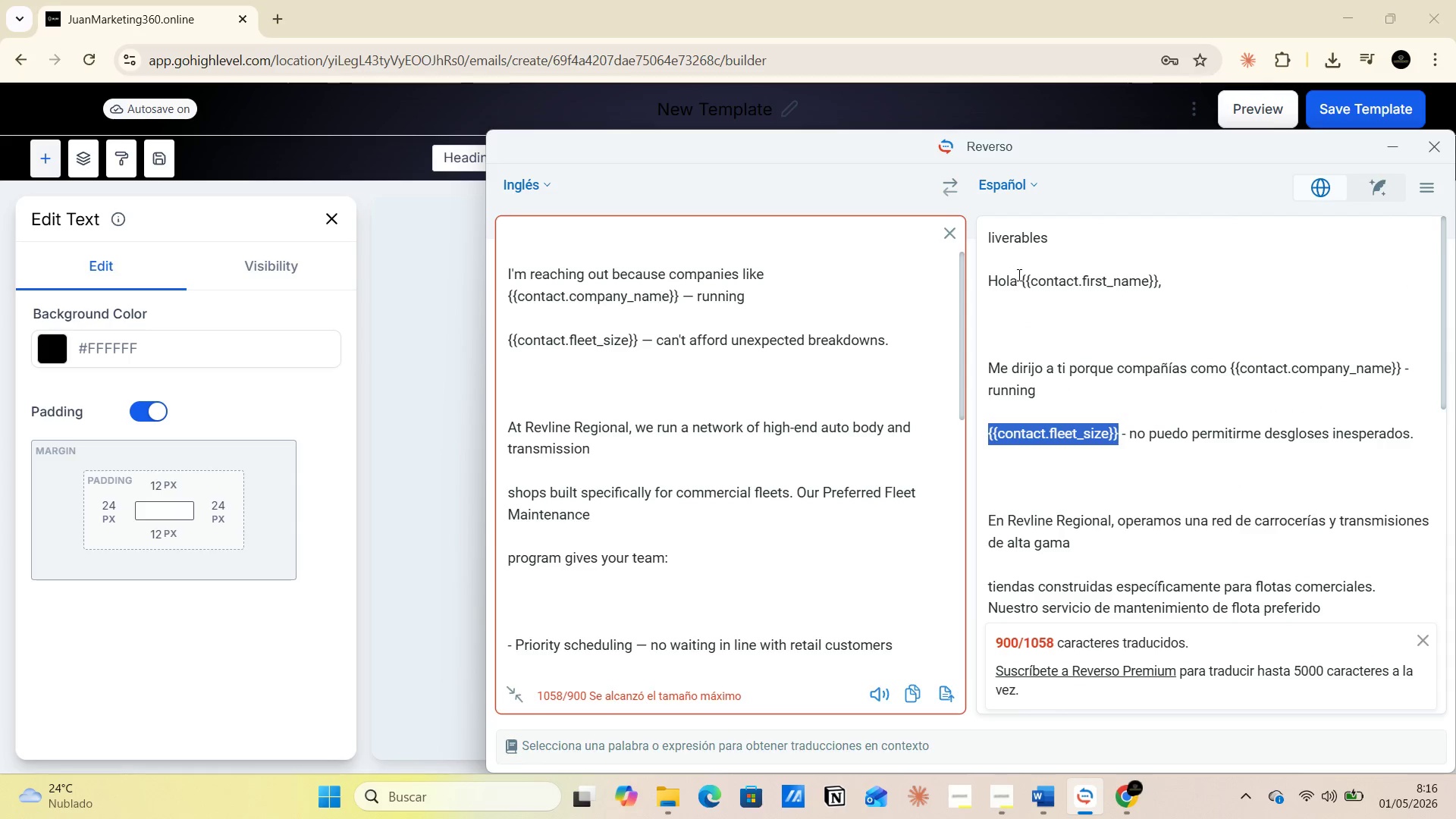 
left_click_drag(start_coordinate=[1018, 277], to_coordinate=[1169, 278])
 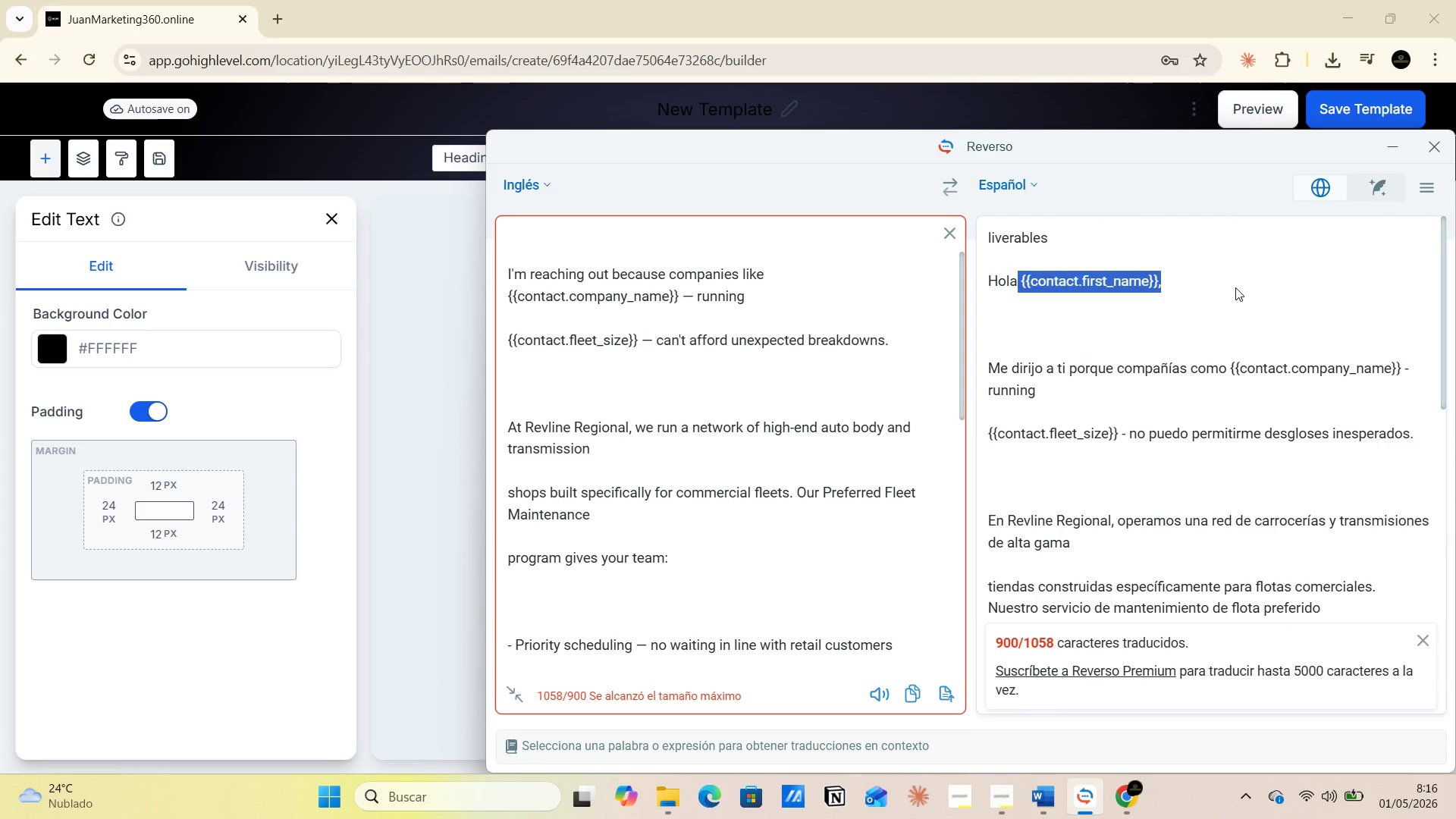 
left_click([1235, 287])
 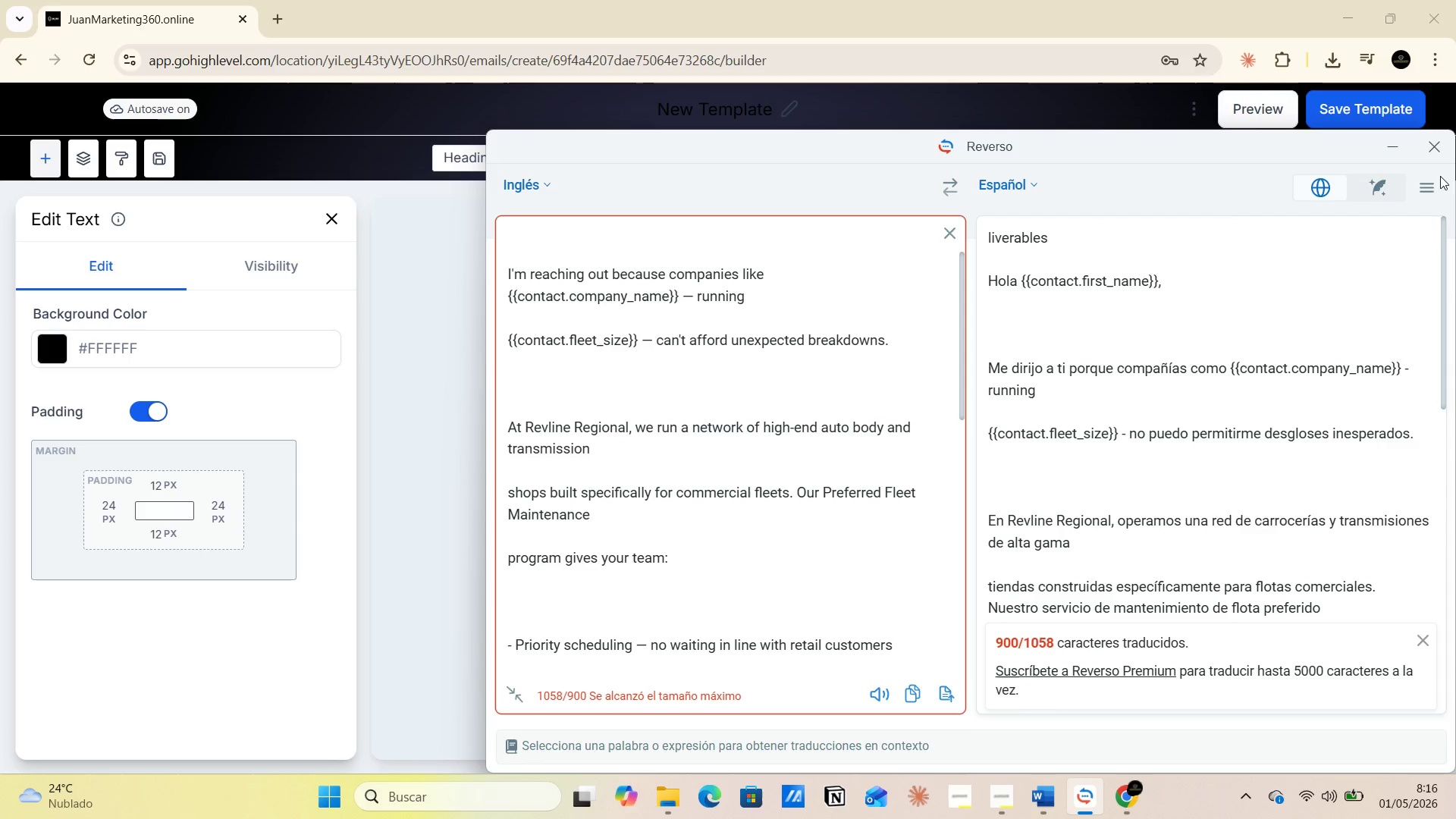 
left_click([1406, 155])
 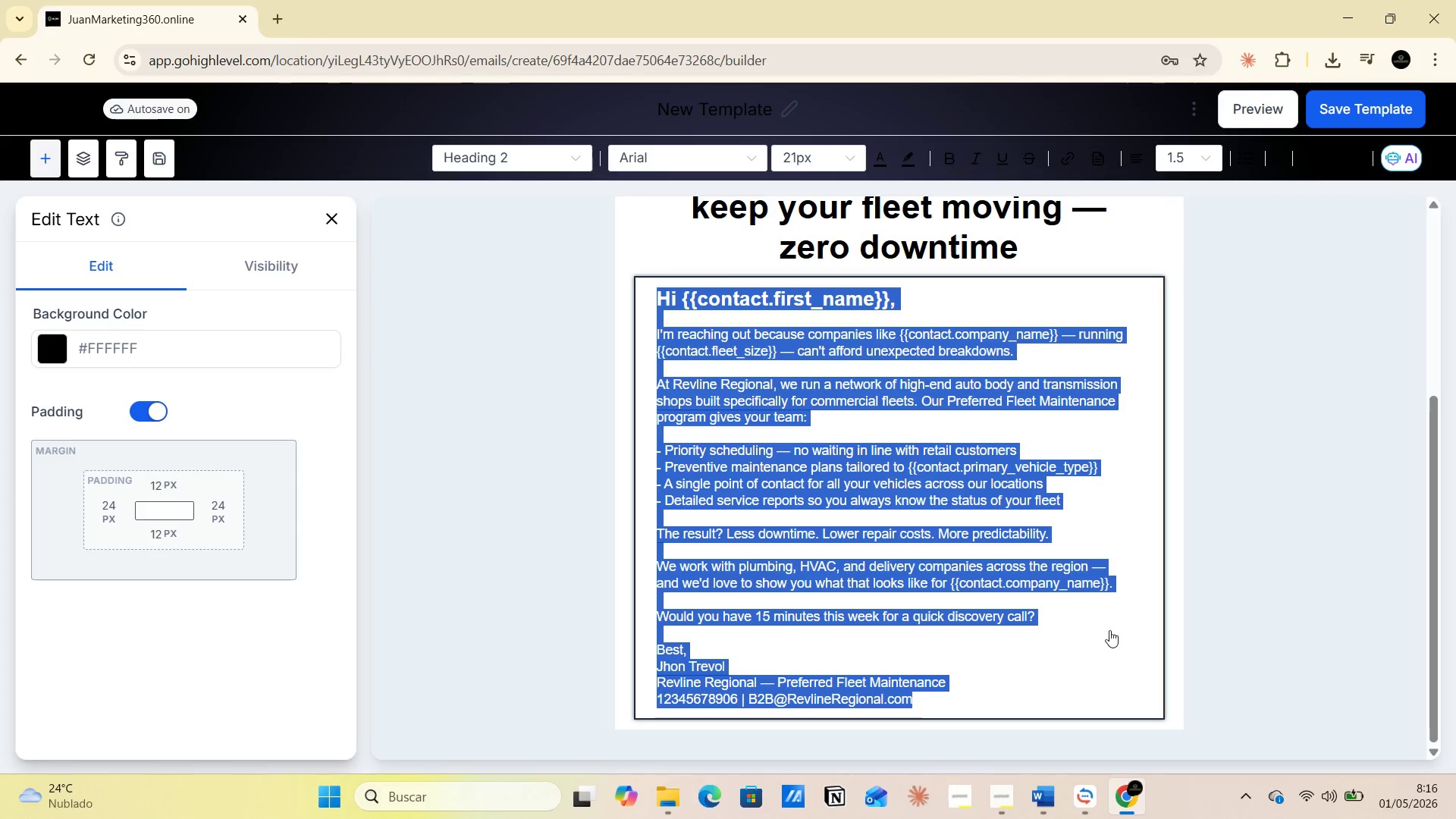 
left_click([1109, 640])
 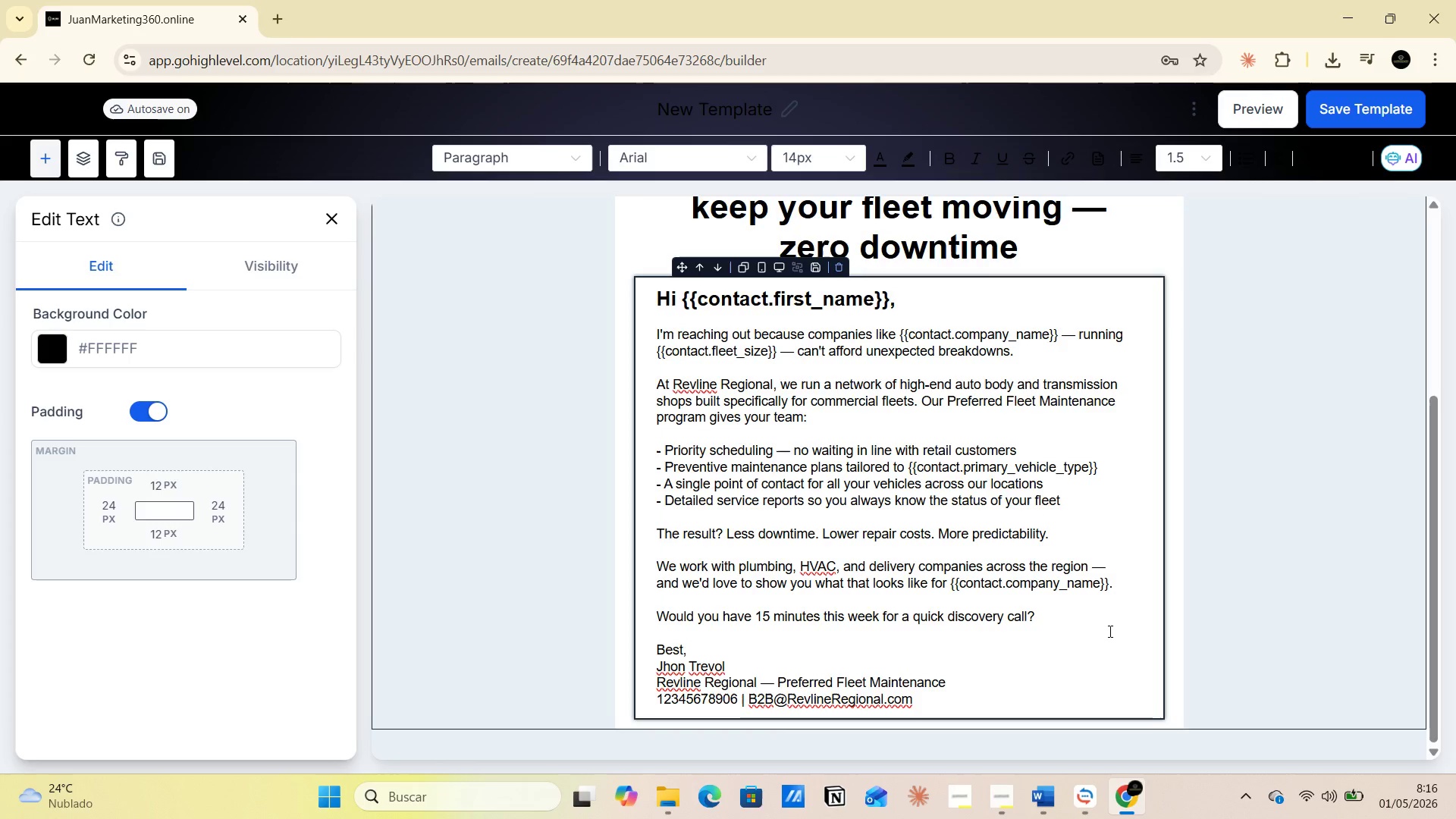 
scroll: coordinate [1109, 631], scroll_direction: up, amount: 6.0
 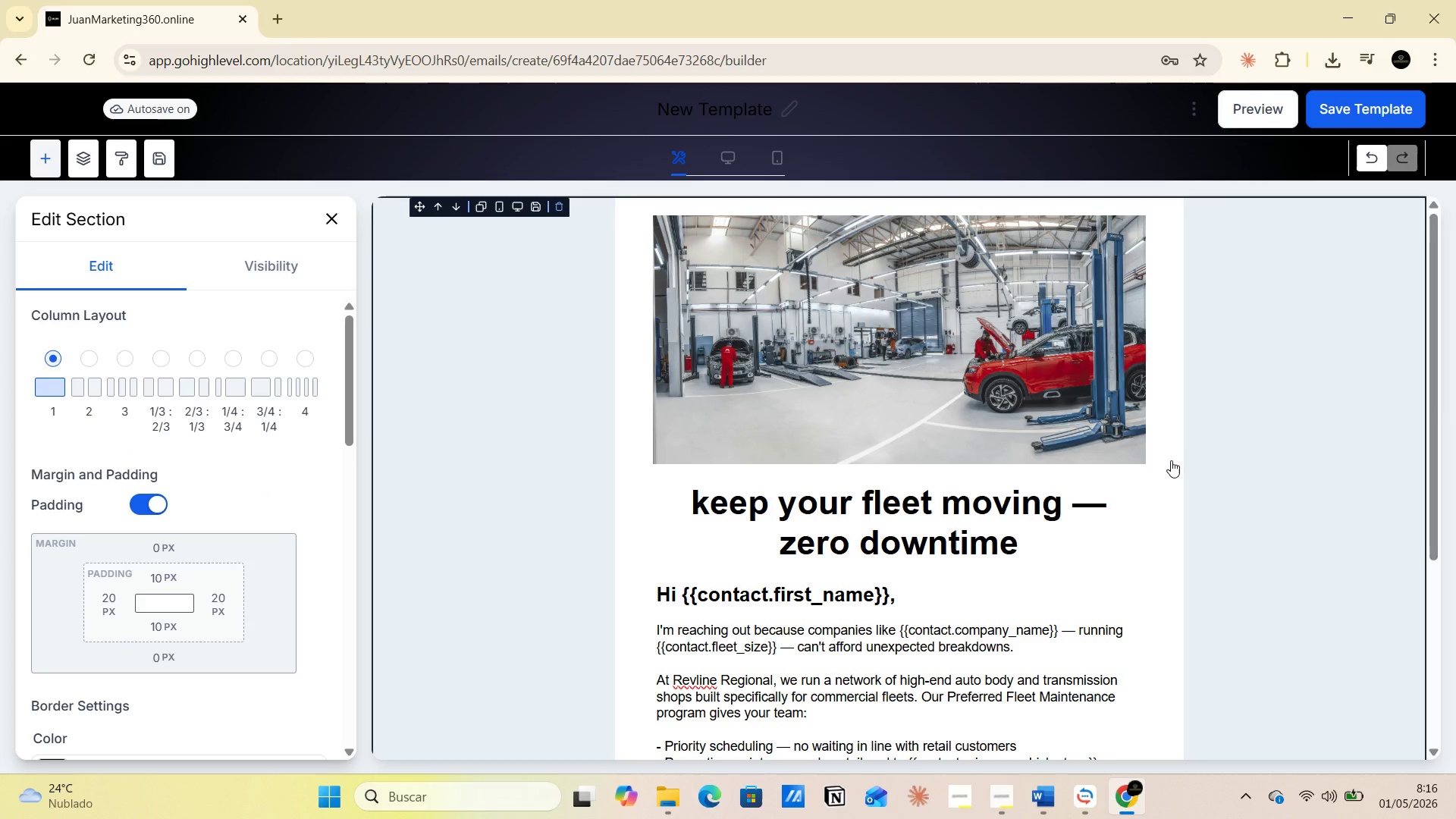 
scroll: coordinate [171, 552], scroll_direction: down, amount: 18.0
 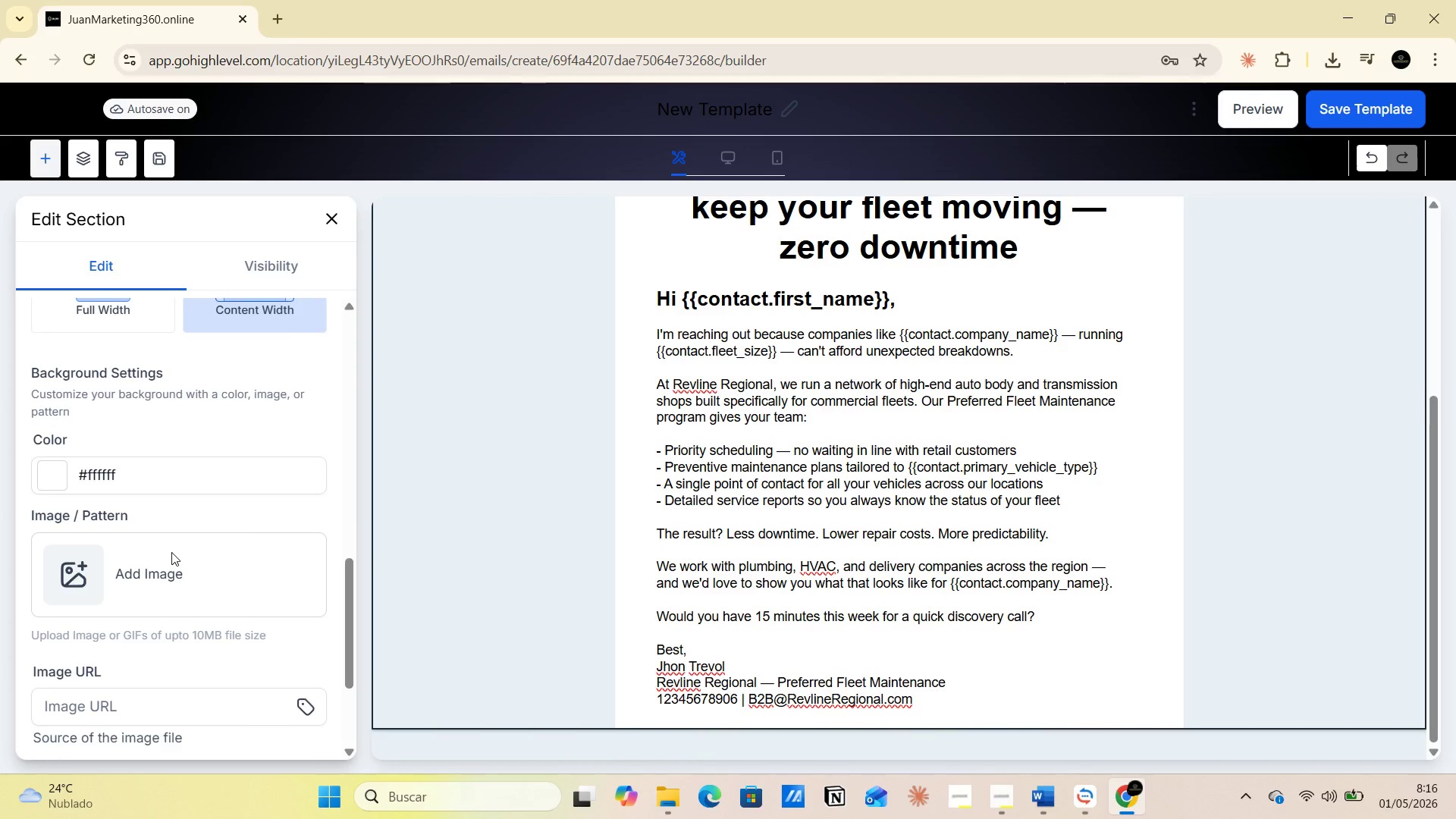 
scroll: coordinate [171, 552], scroll_direction: up, amount: 1.0
 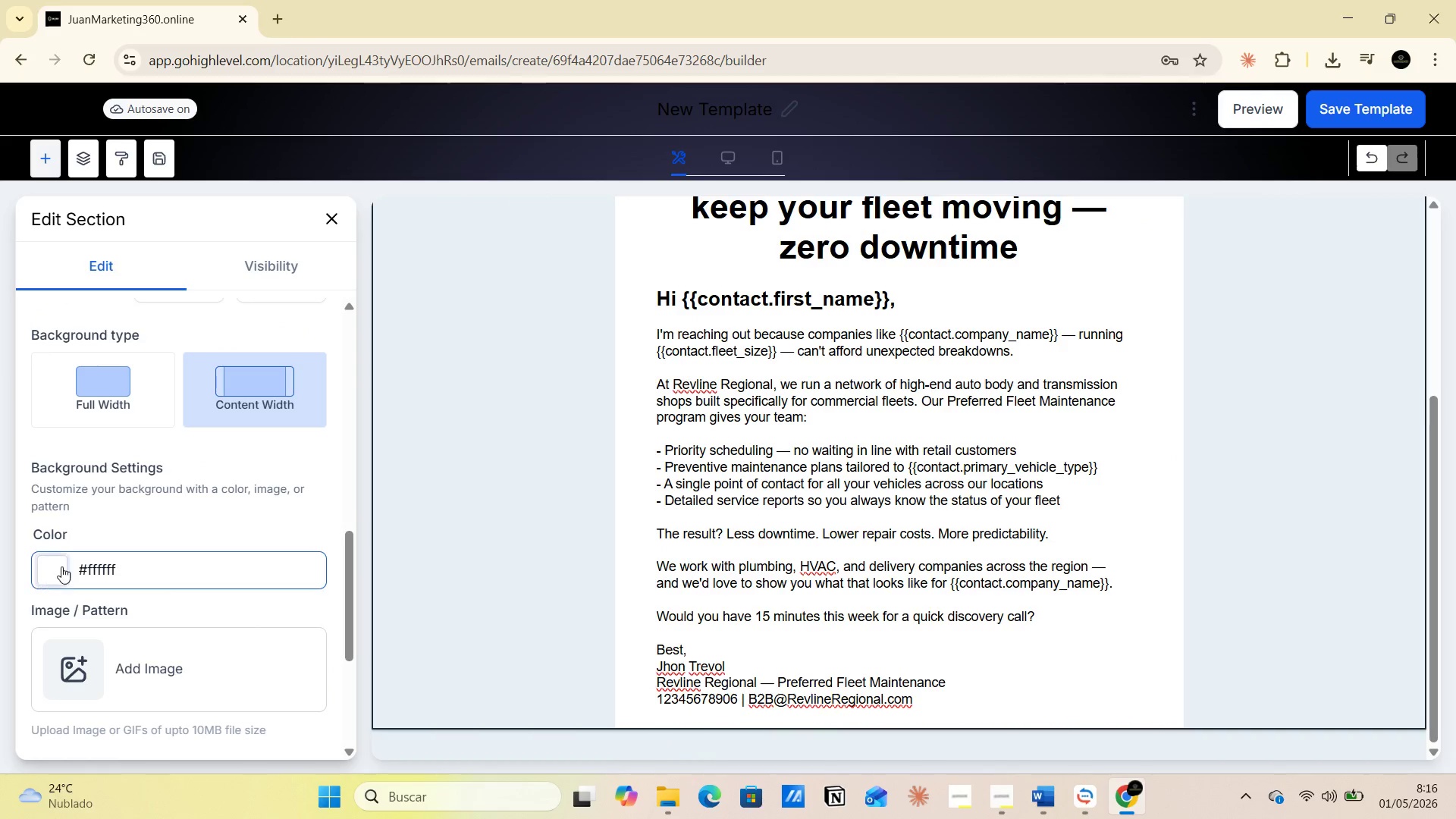 
left_click([61, 565])
 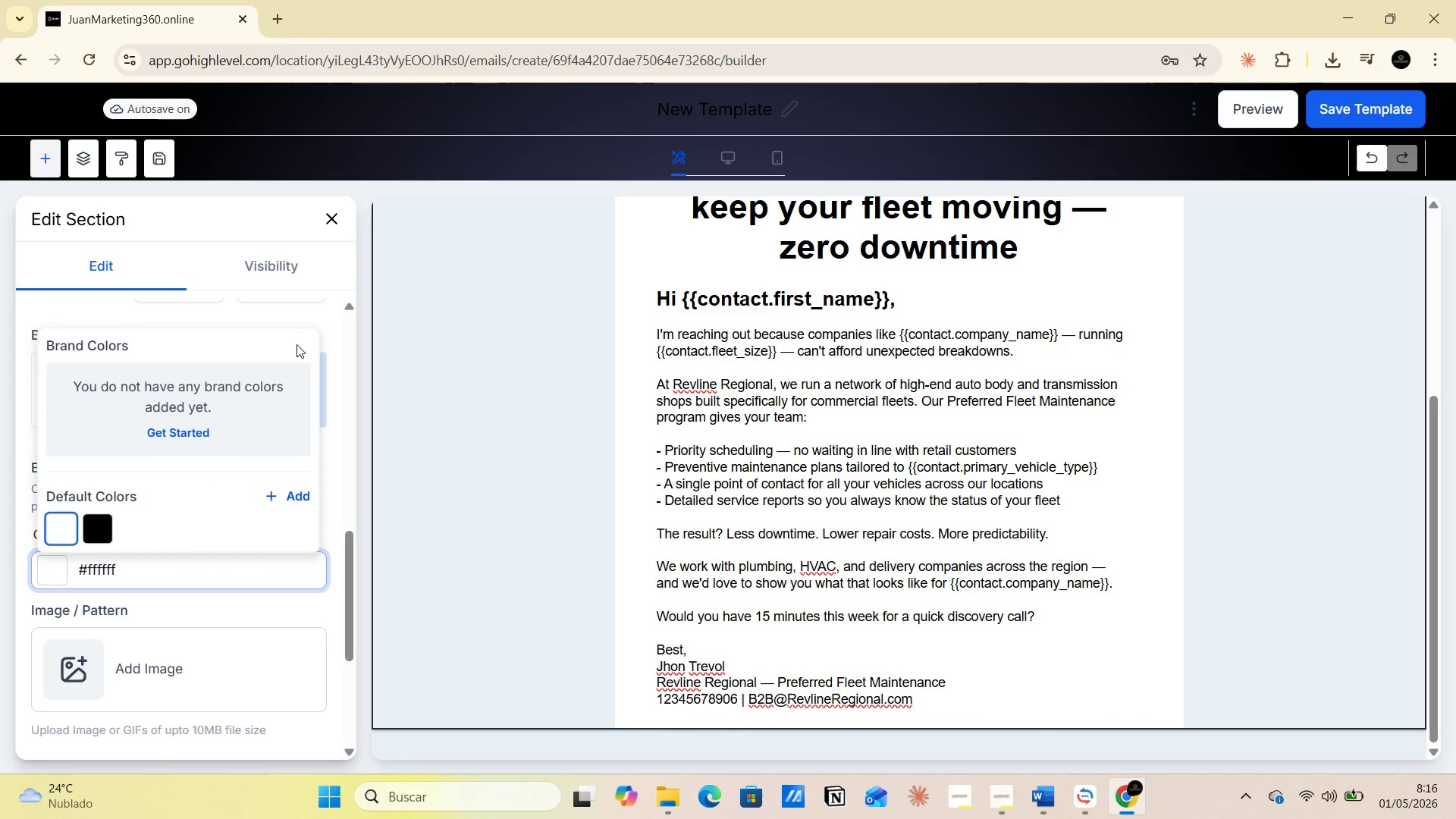 
left_click([314, 315])
 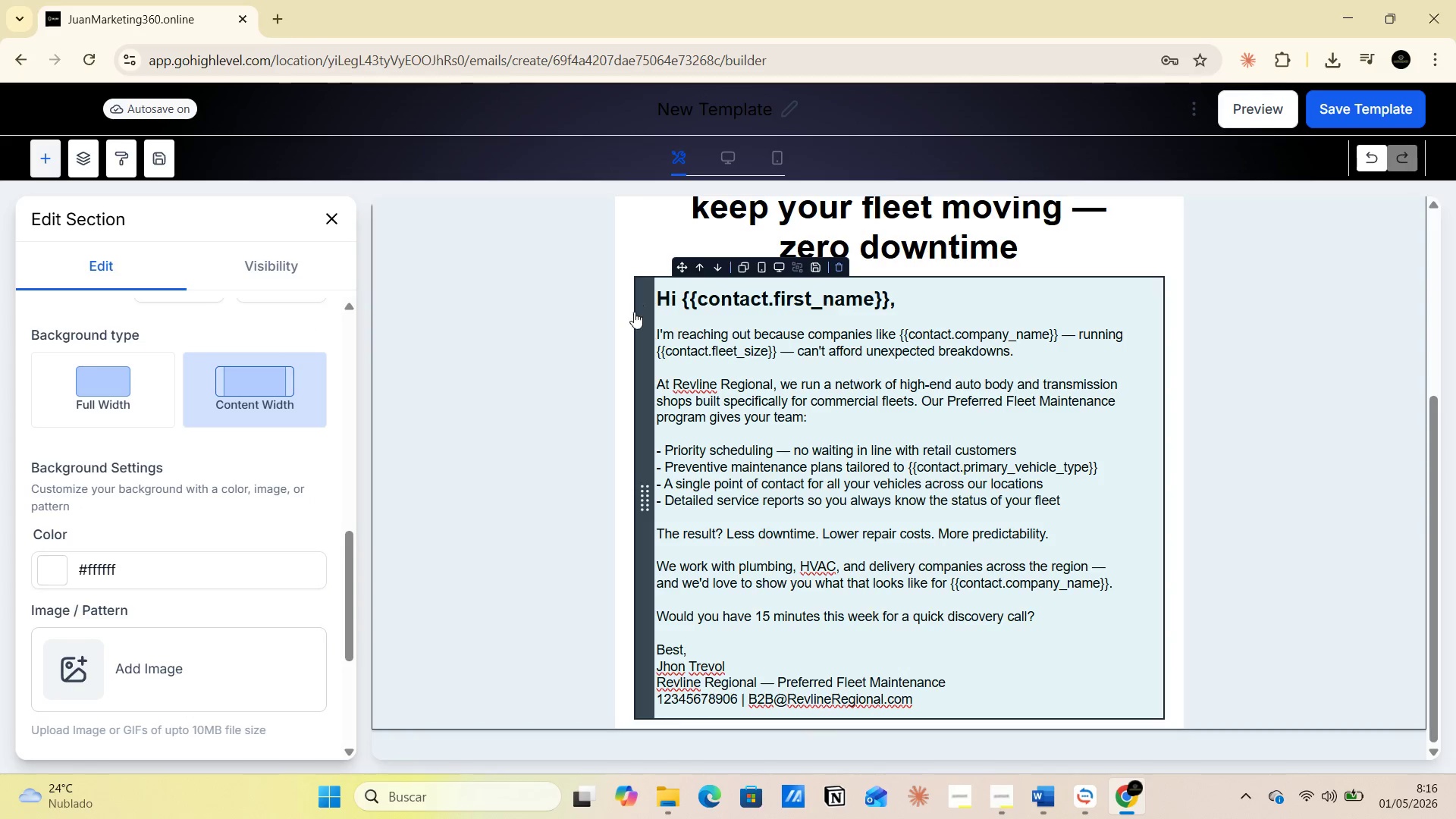 
left_click([548, 390])
 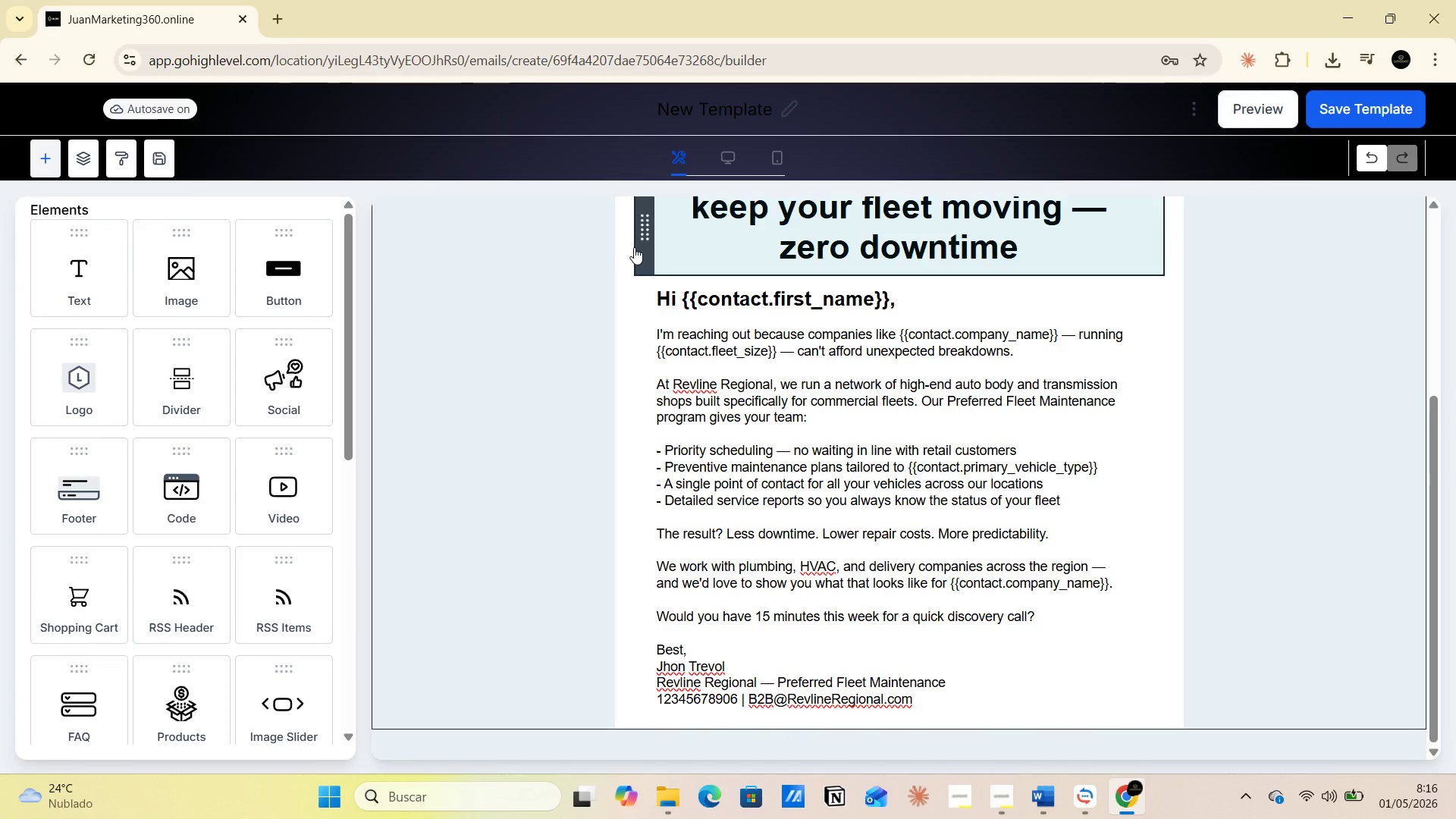 
left_click([628, 247])
 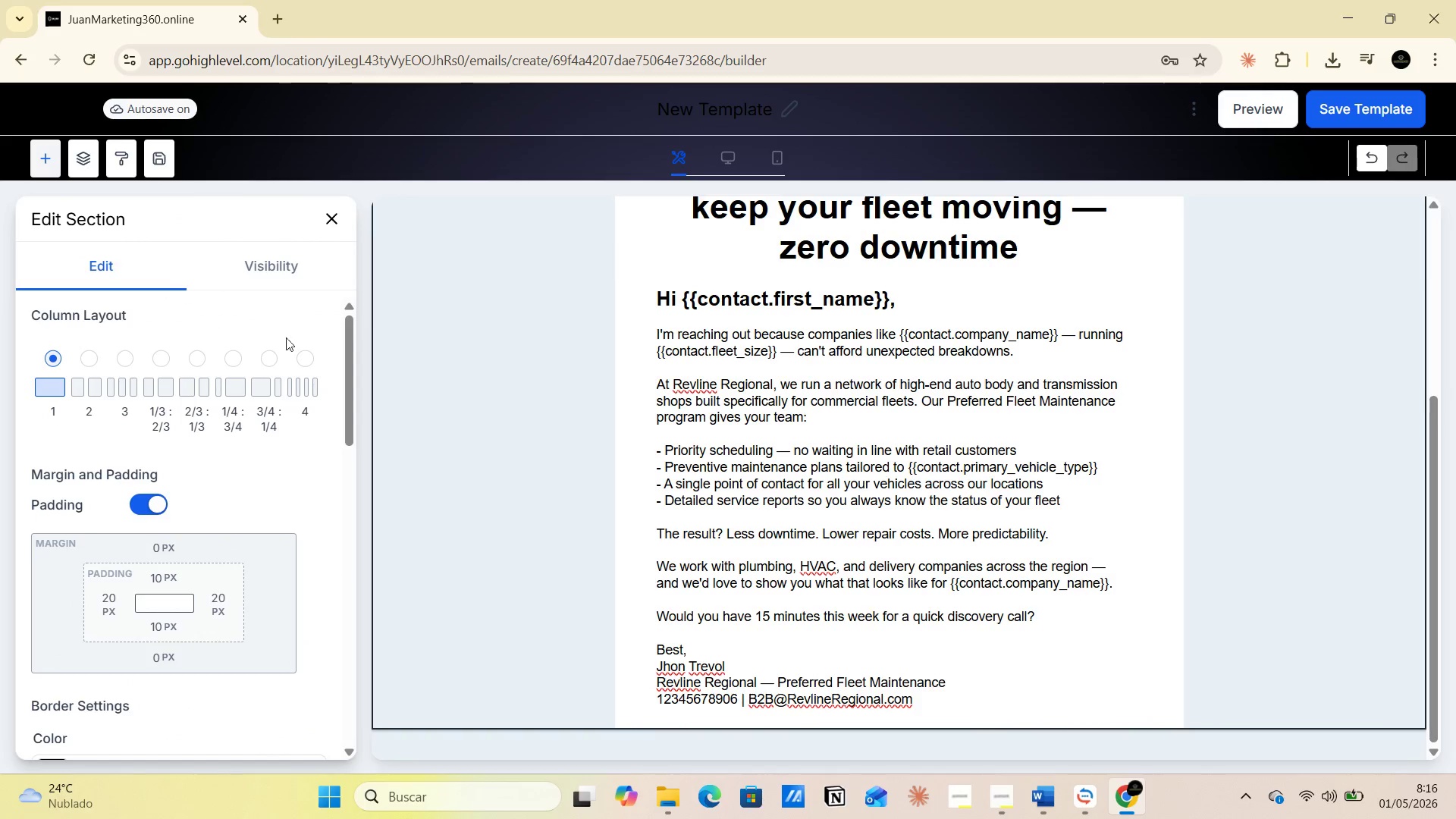 
scroll: coordinate [99, 515], scroll_direction: down, amount: 12.0
 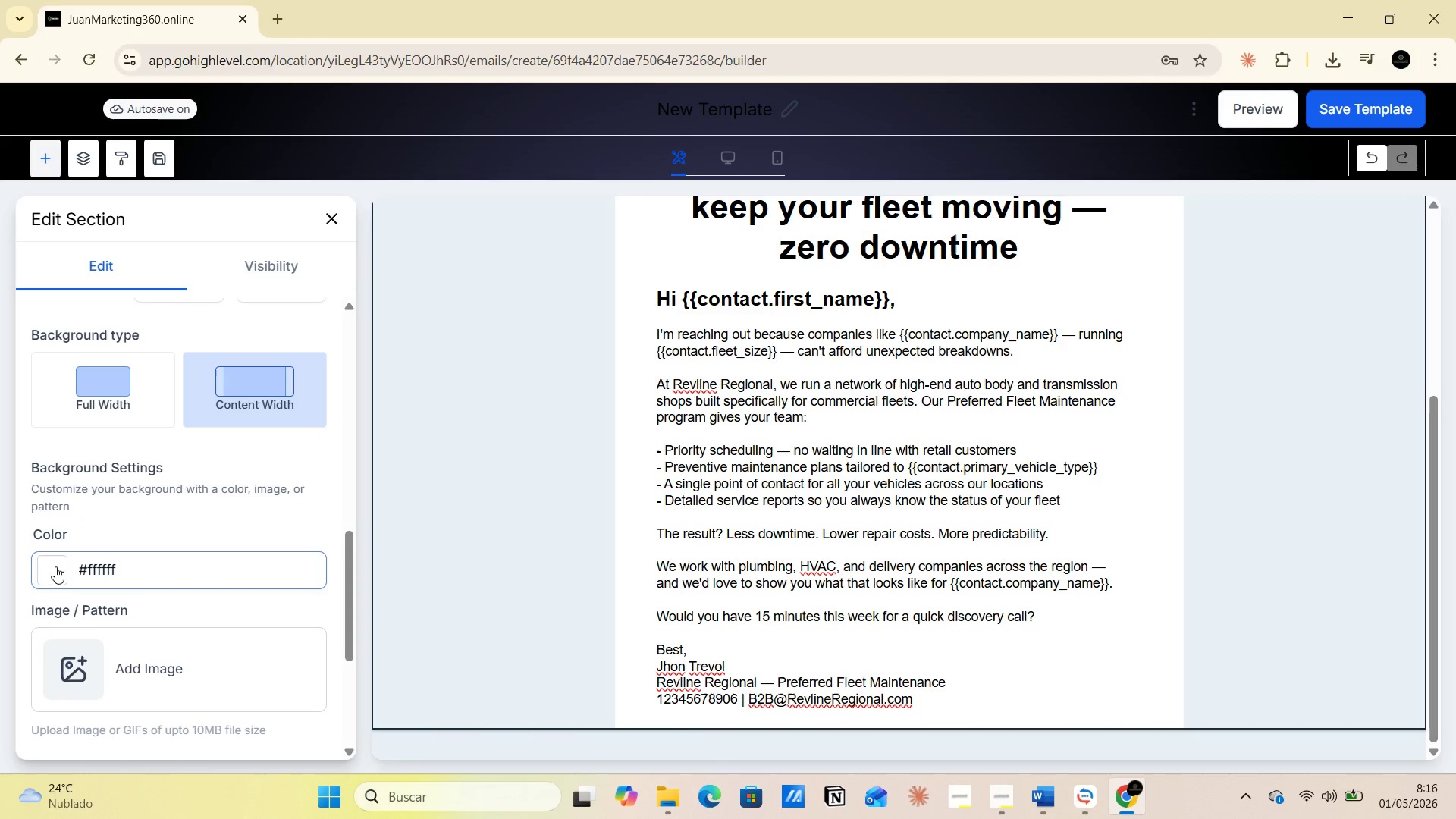 
left_click([45, 570])
 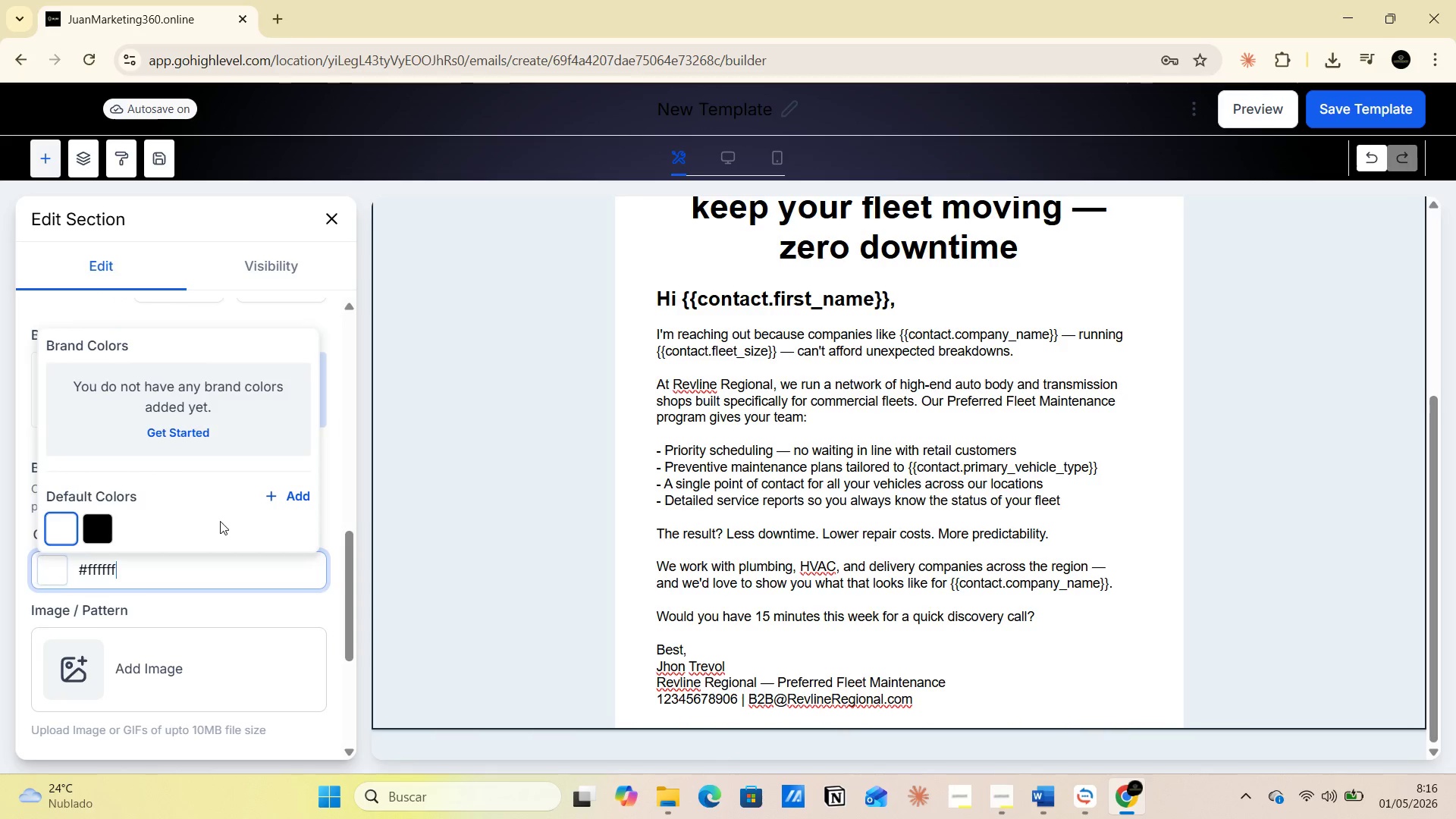 
mouse_move([250, 493])
 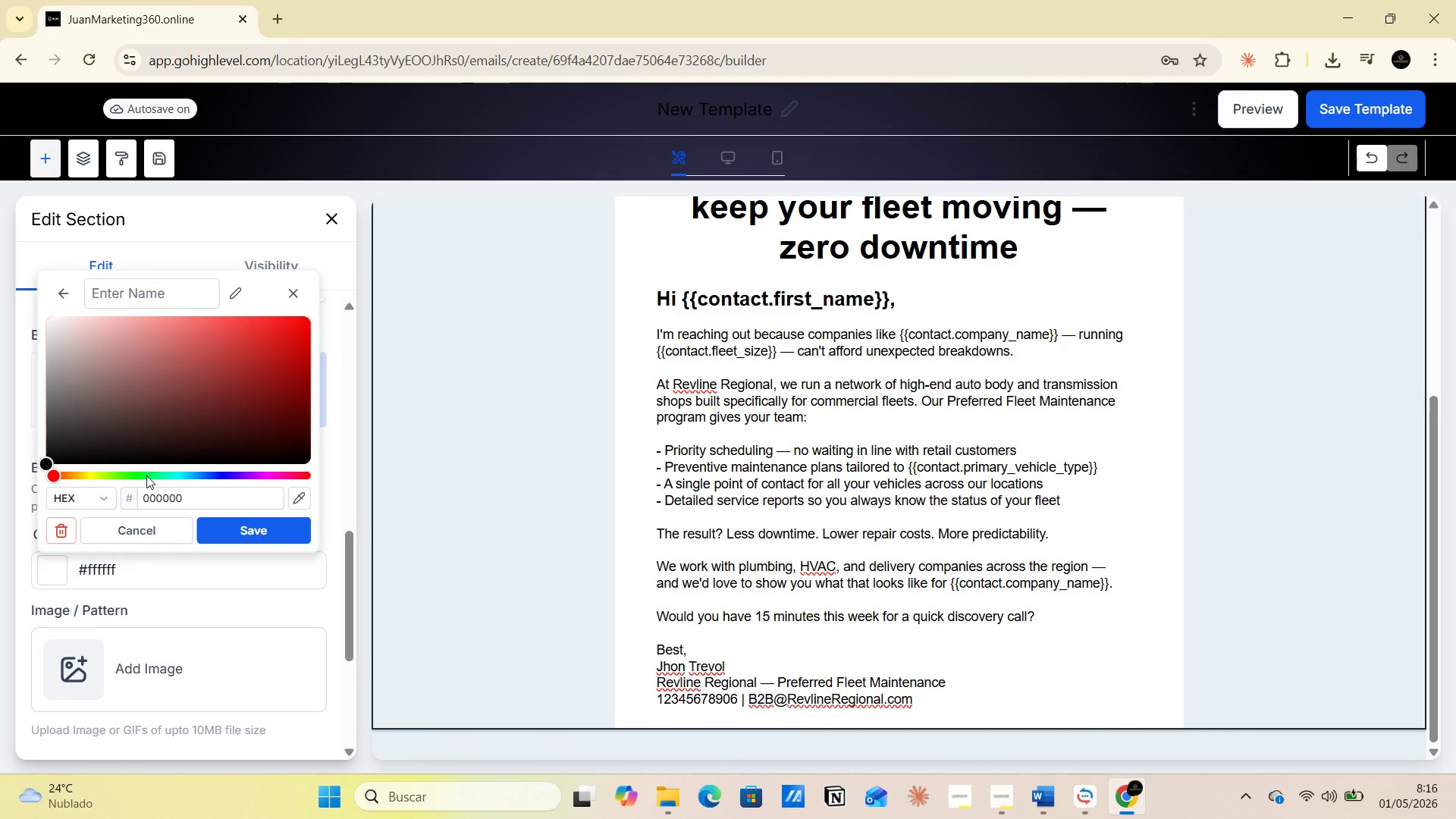 
left_click([149, 479])
 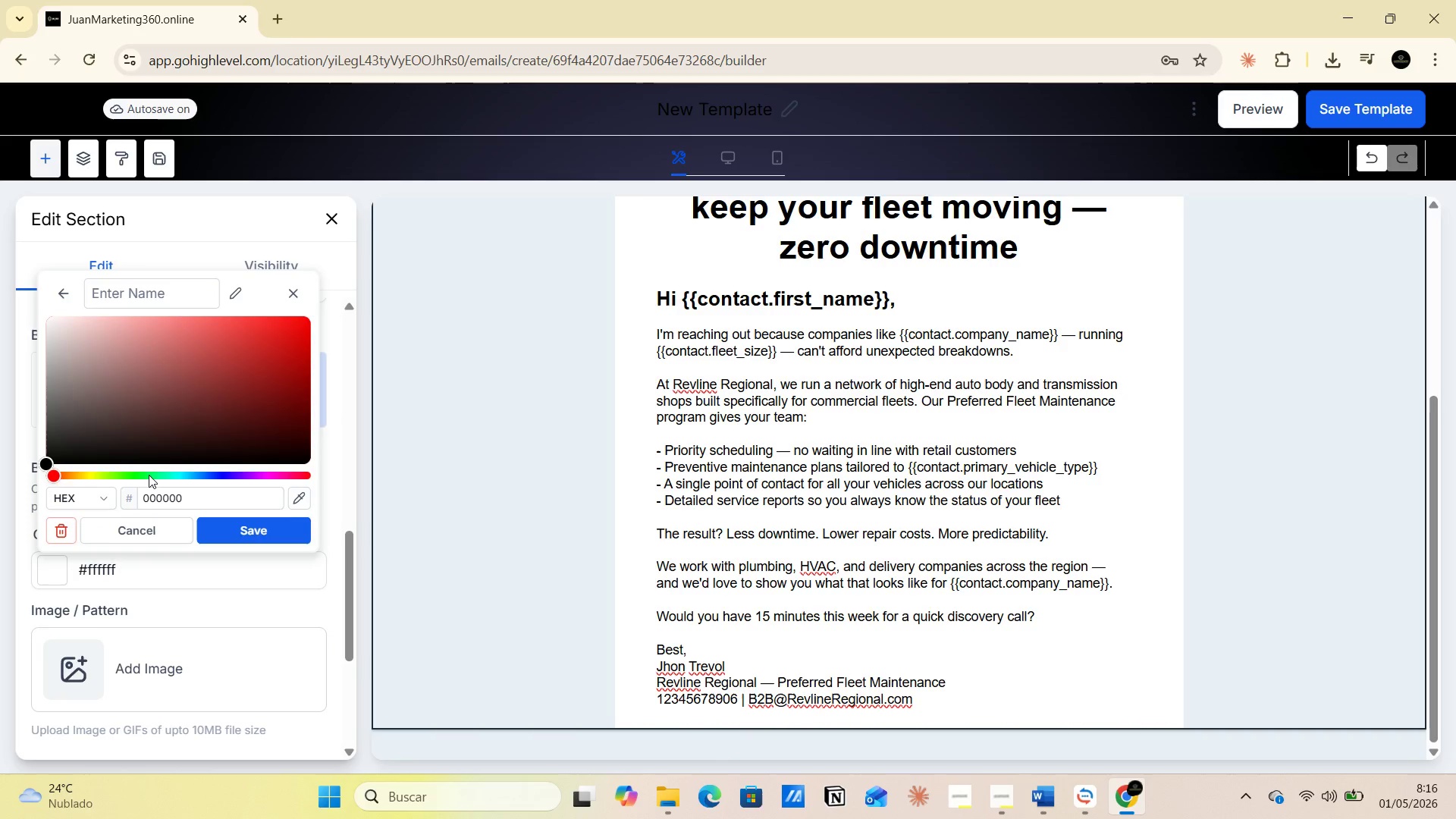 
left_click([147, 474])
 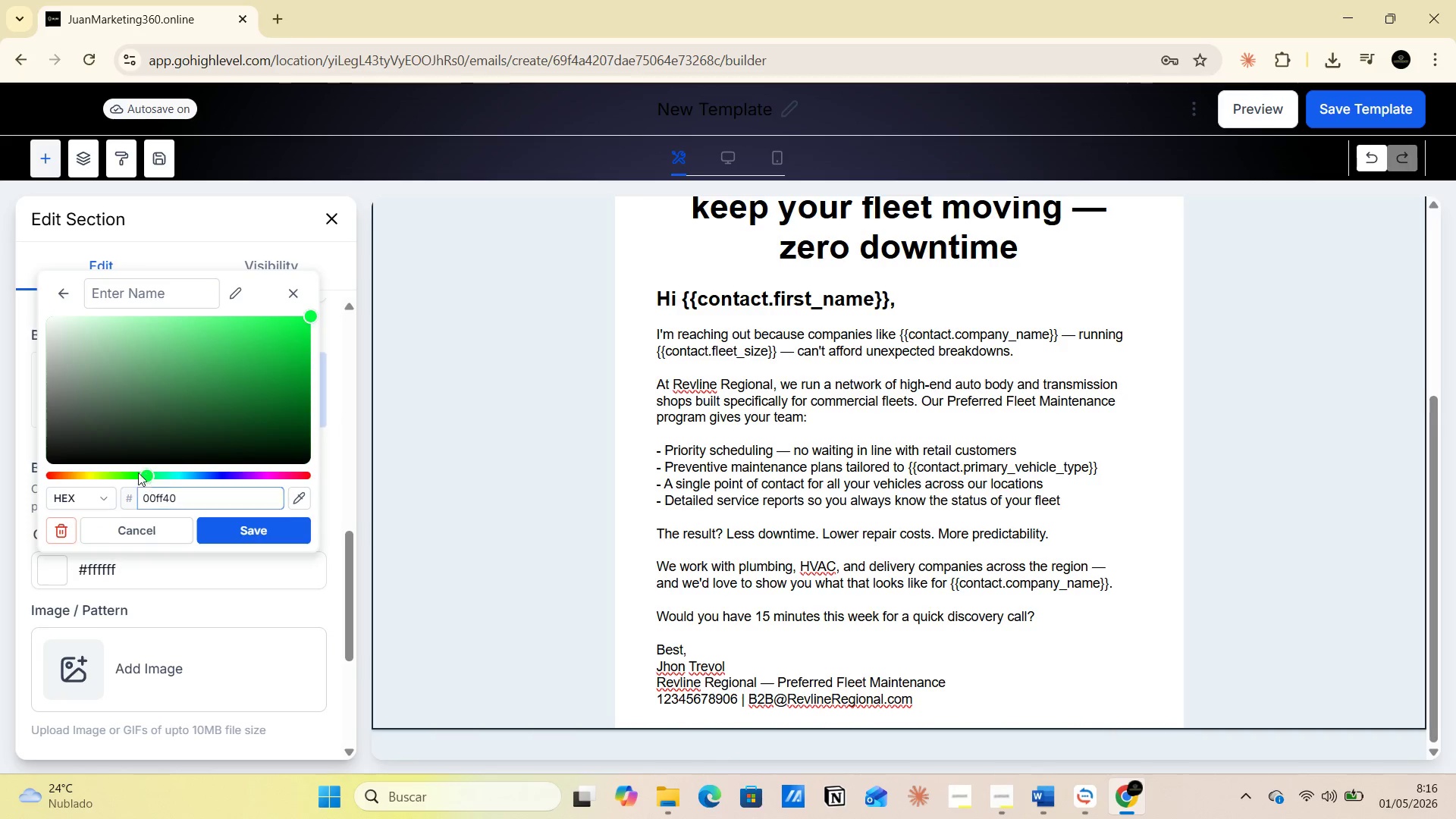 
left_click_drag(start_coordinate=[143, 475], to_coordinate=[130, 473])
 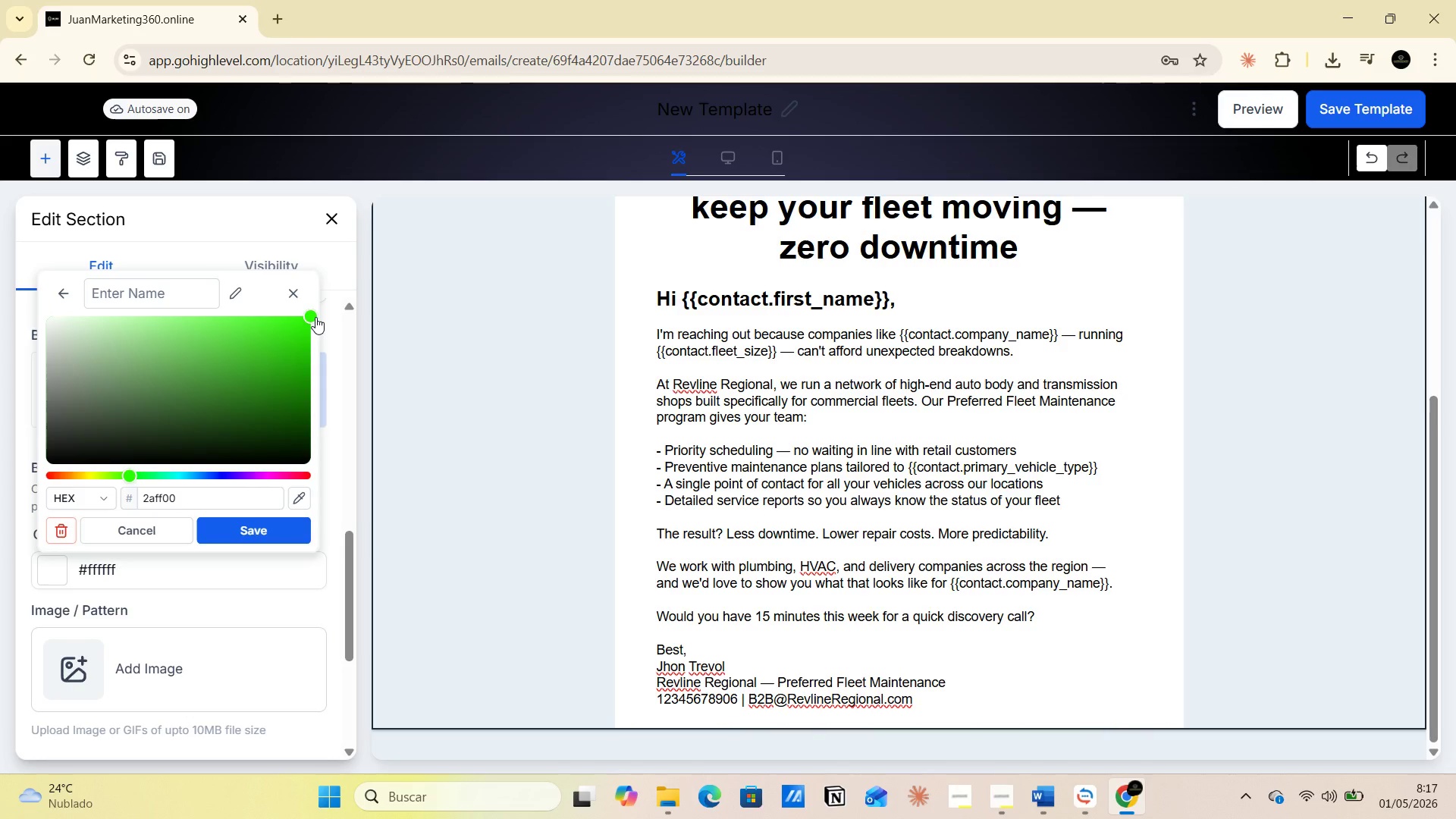 
left_click_drag(start_coordinate=[312, 317], to_coordinate=[295, 378])
 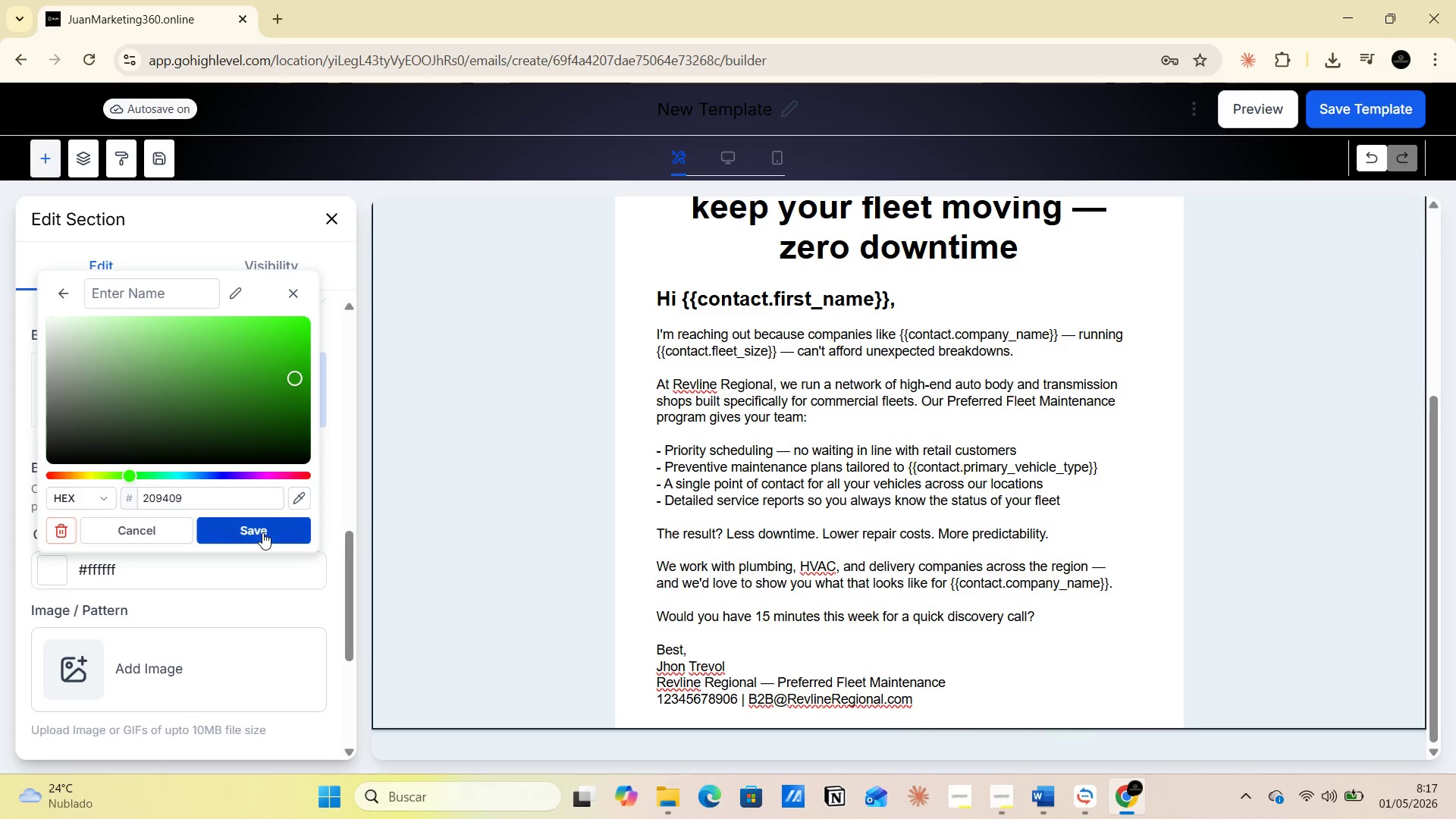 
left_click([262, 532])
 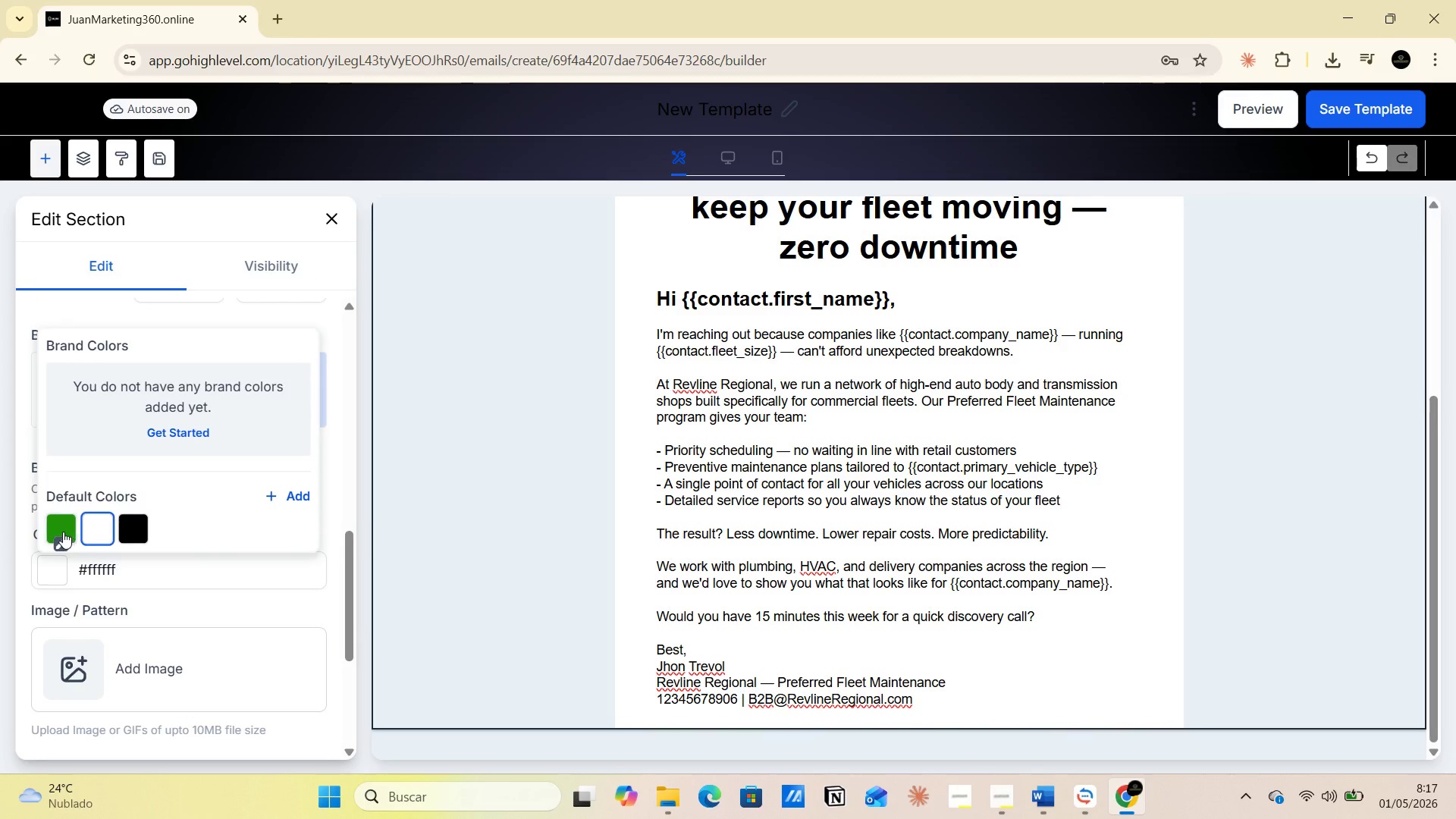 
left_click([55, 529])
 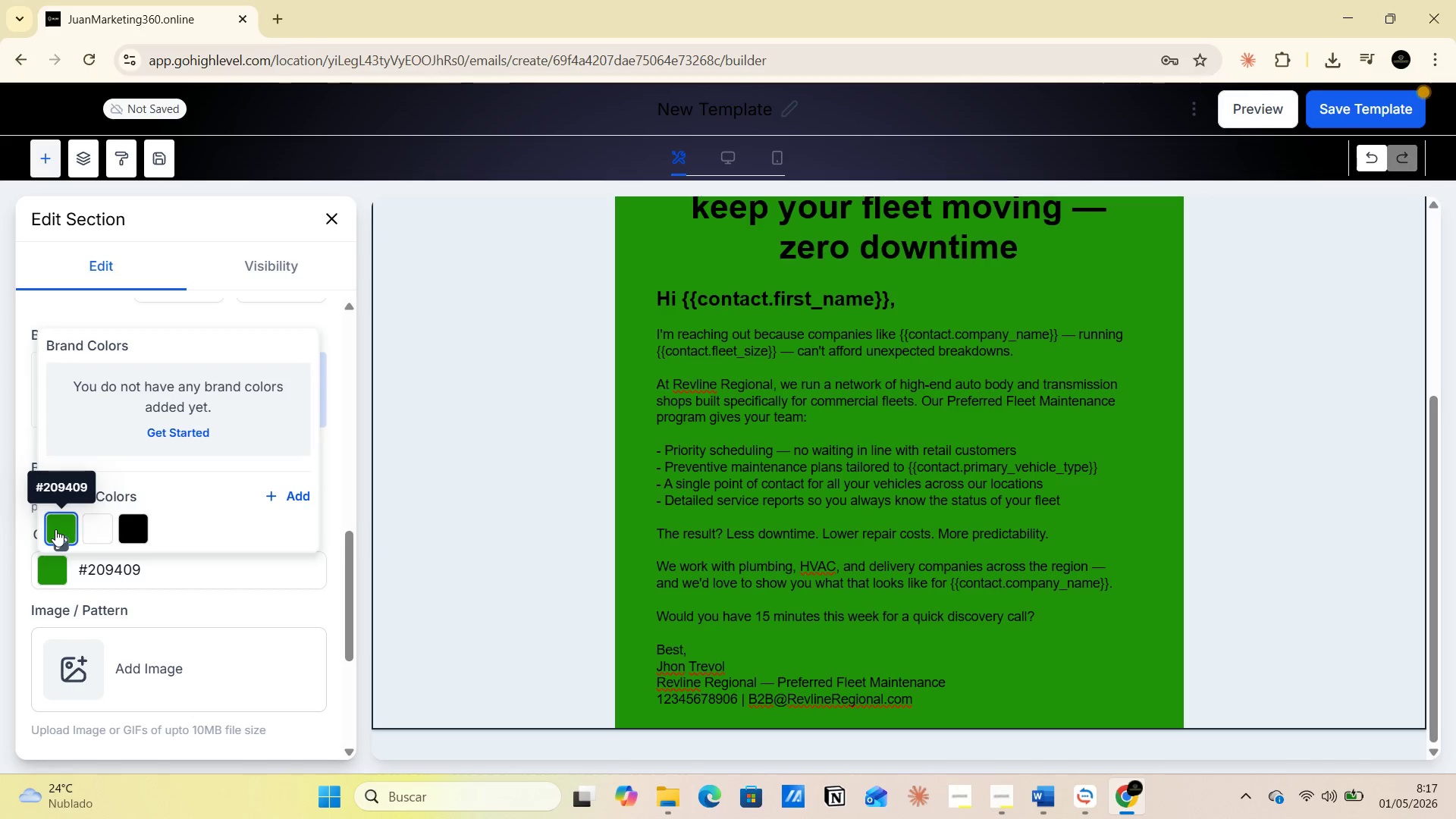 
left_click([288, 496])
 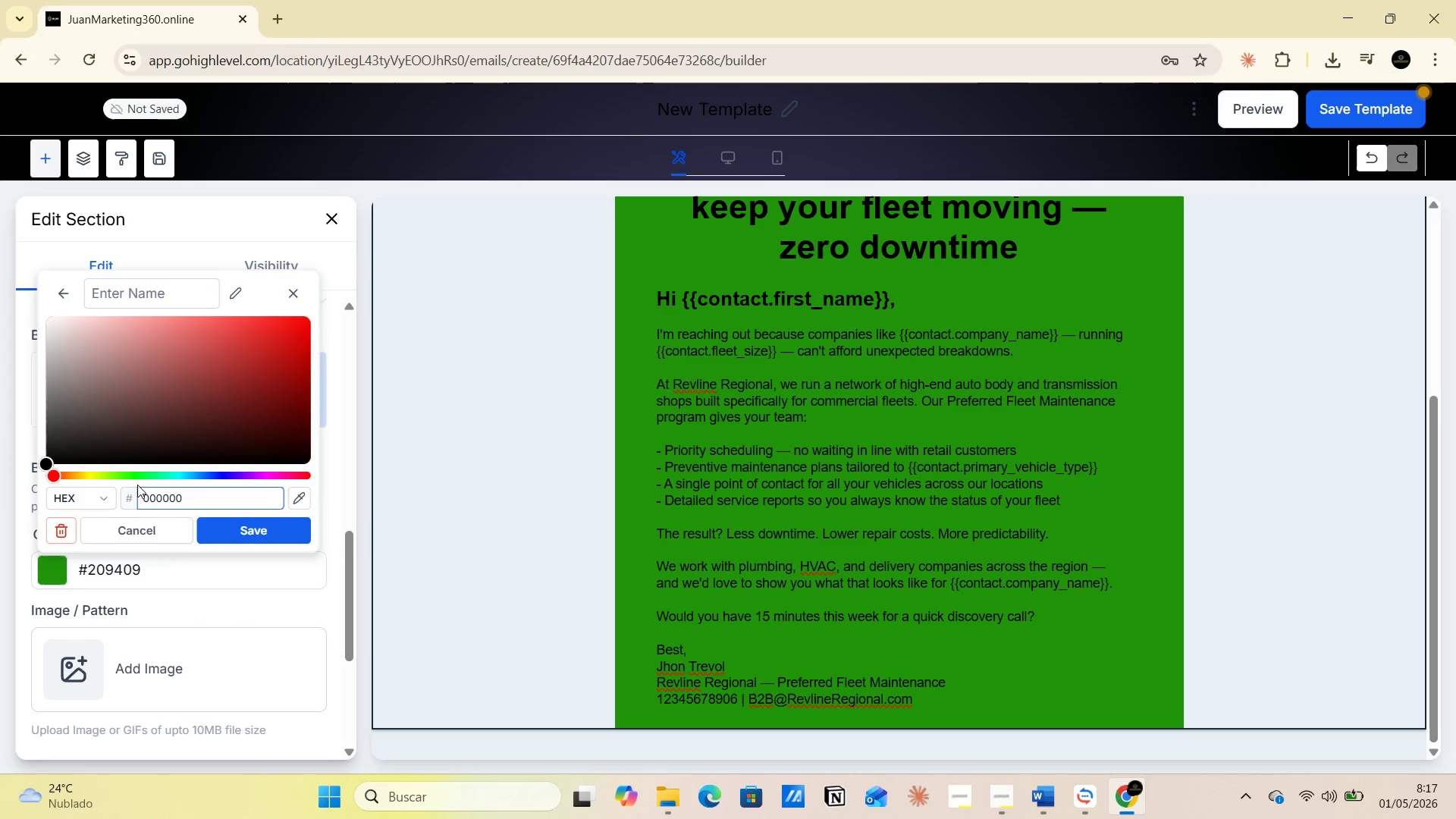 
left_click([137, 478])
 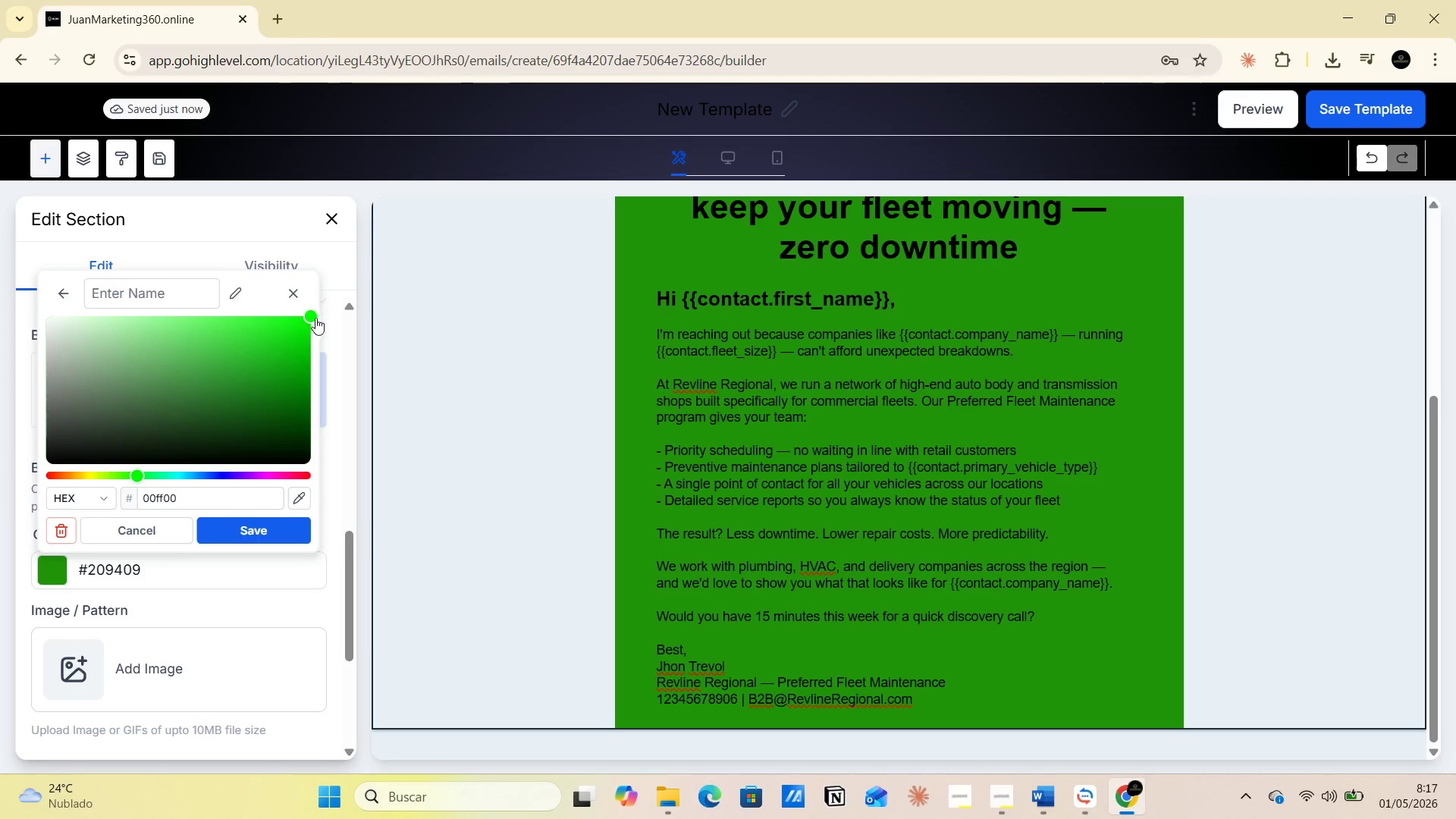 
left_click_drag(start_coordinate=[310, 316], to_coordinate=[210, 325])
 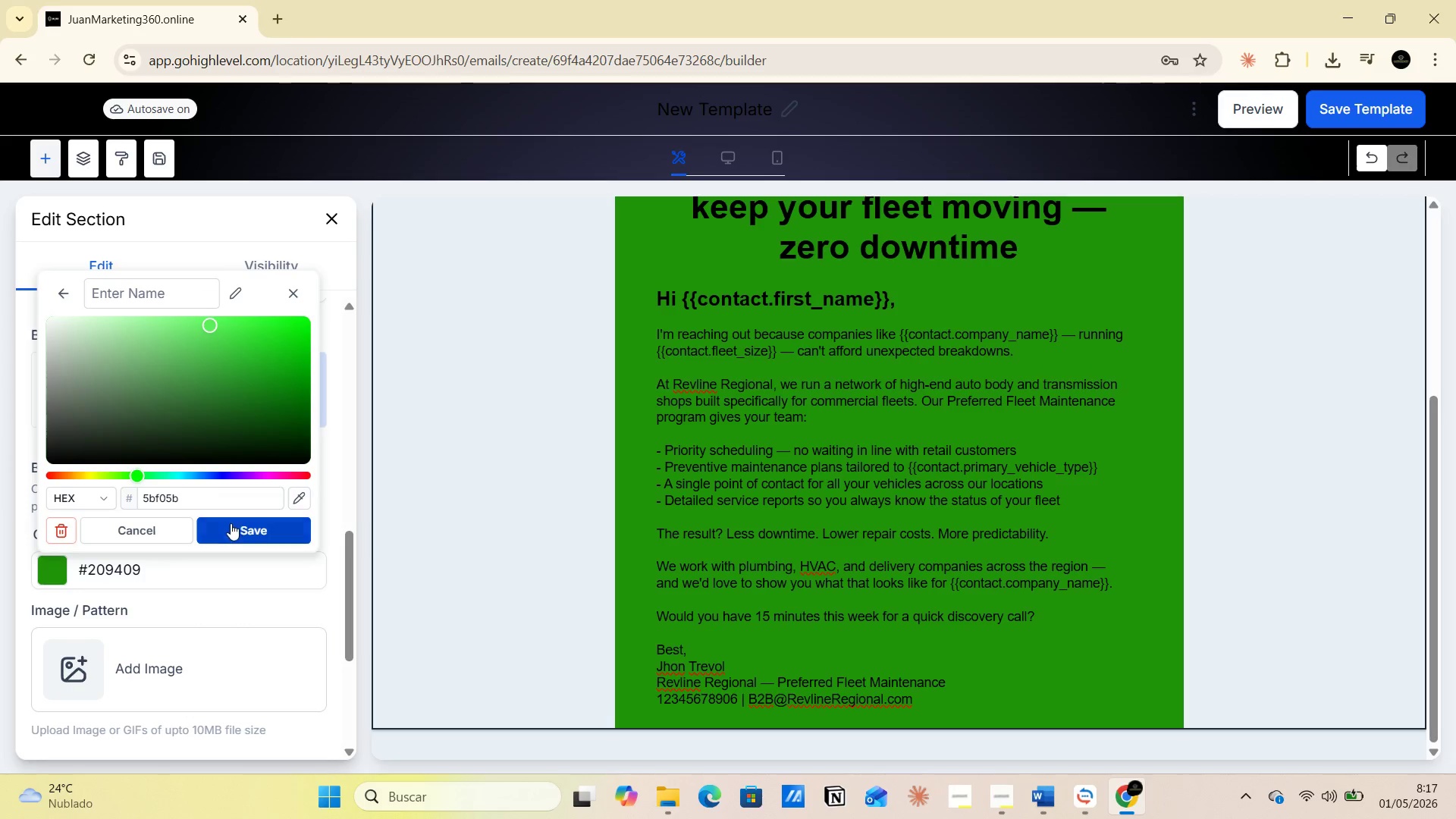 
left_click([231, 519])
 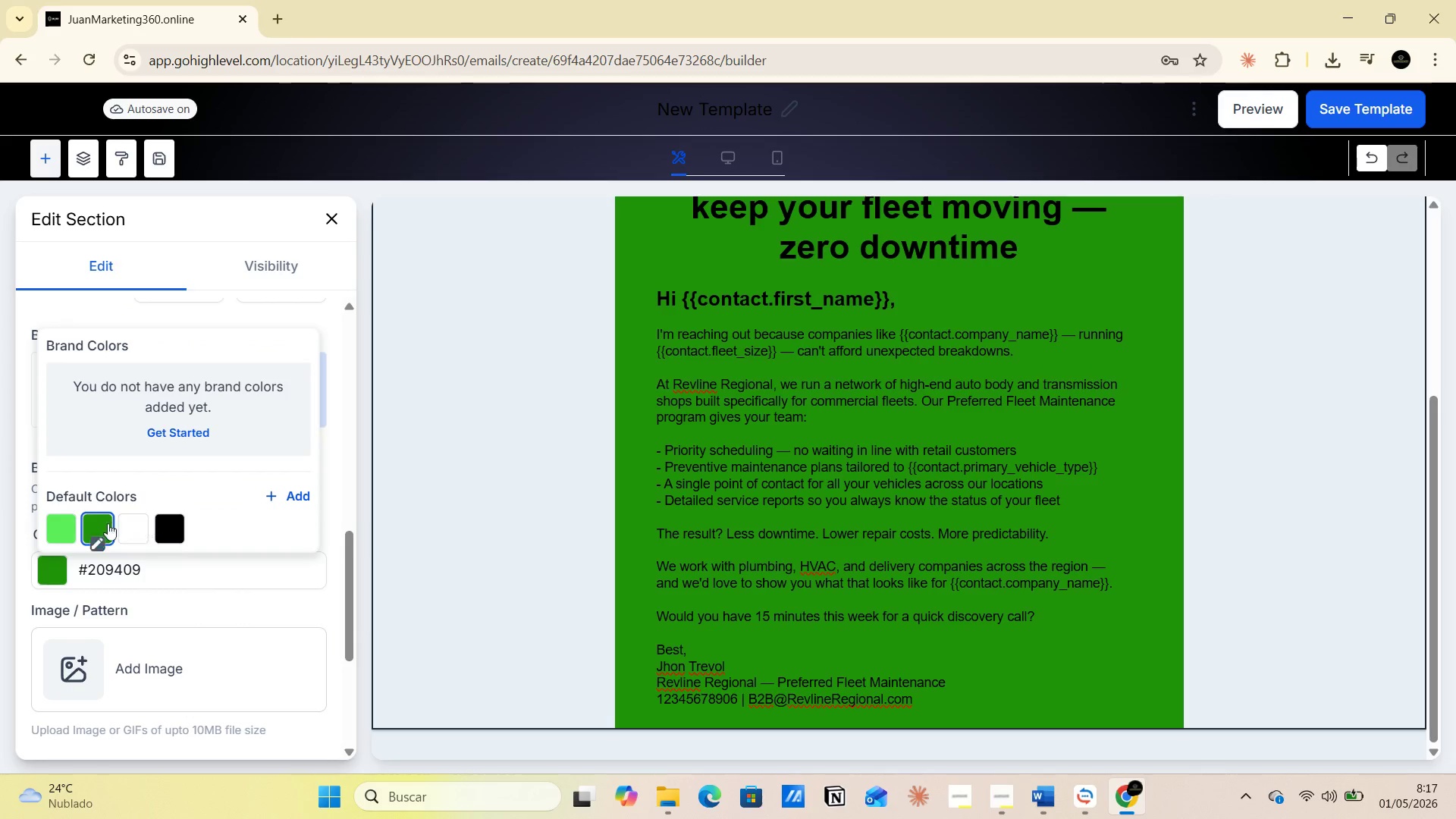 
mouse_move([100, 510])
 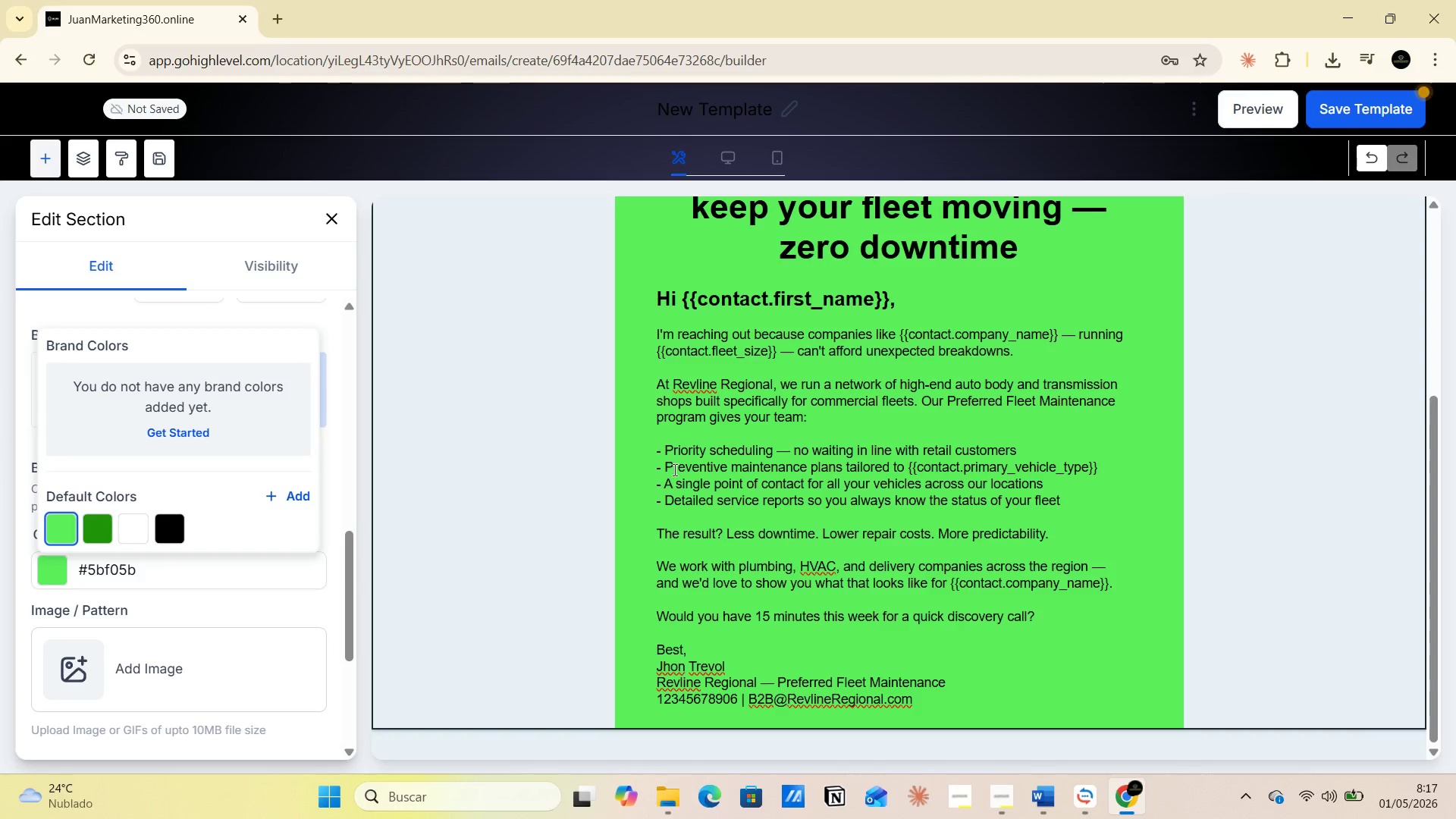 
scroll: coordinate [799, 490], scroll_direction: up, amount: 7.0
 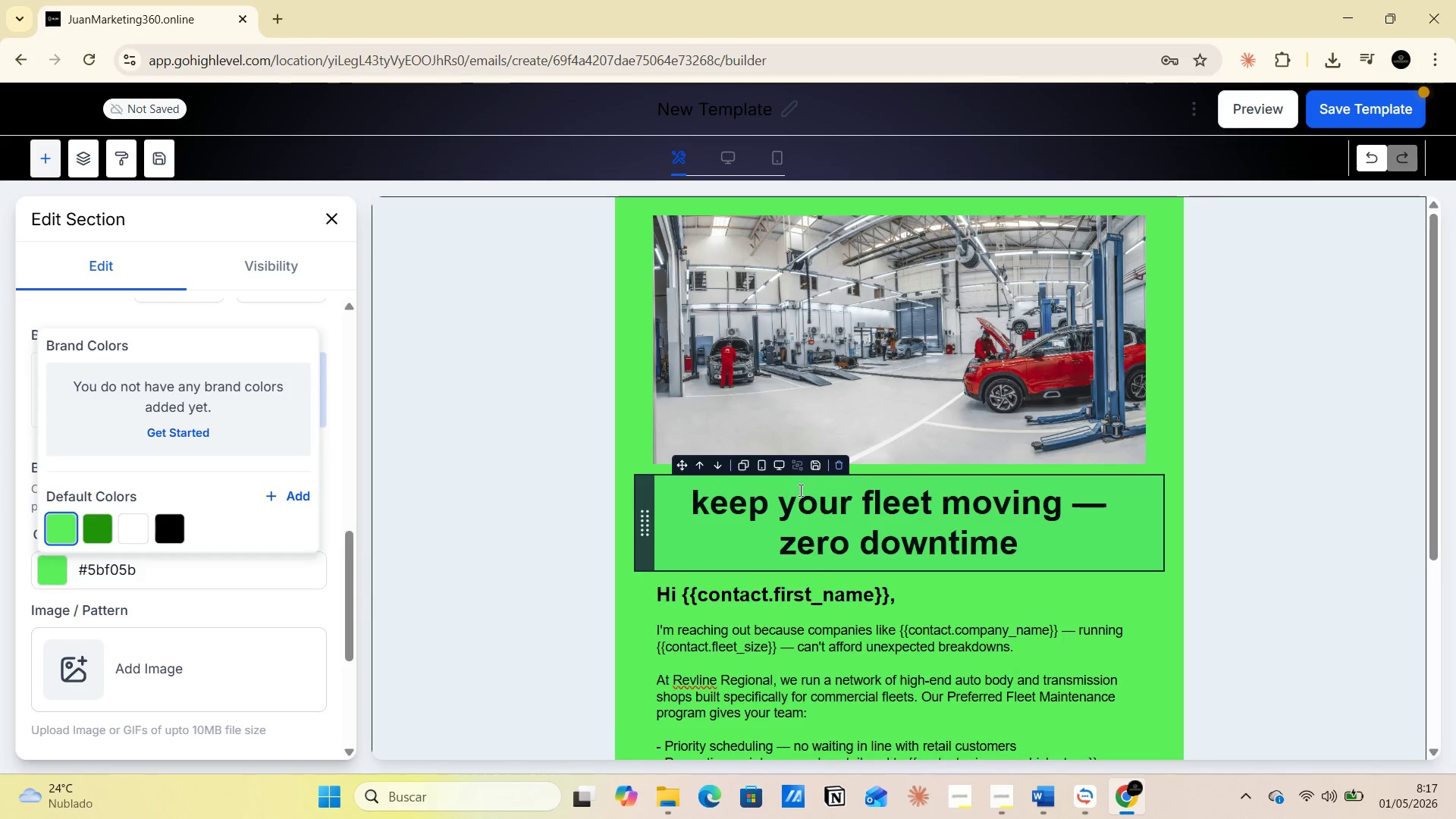 
scroll: coordinate [799, 490], scroll_direction: down, amount: 3.0
 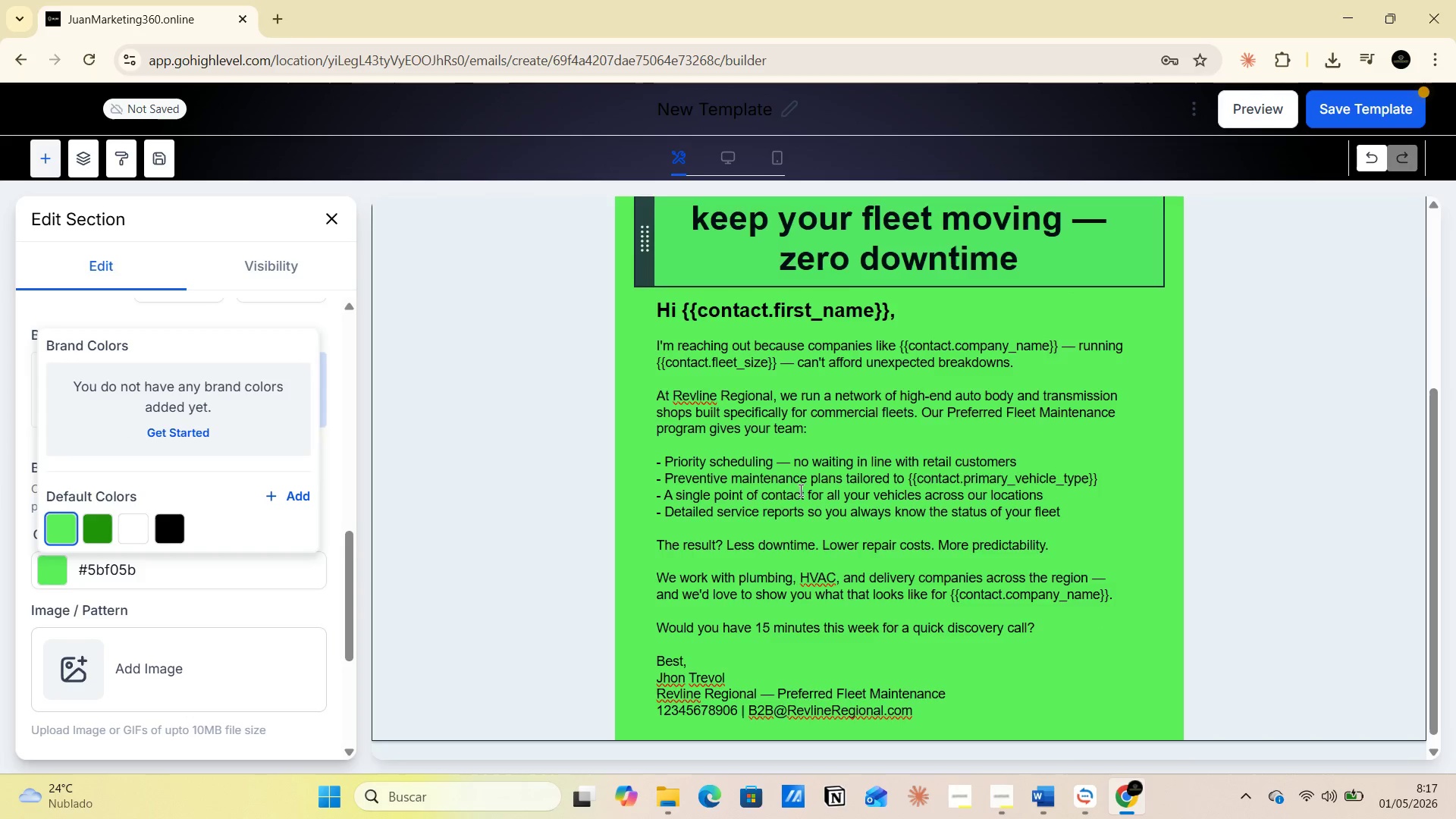 
scroll: coordinate [792, 515], scroll_direction: up, amount: 5.0
 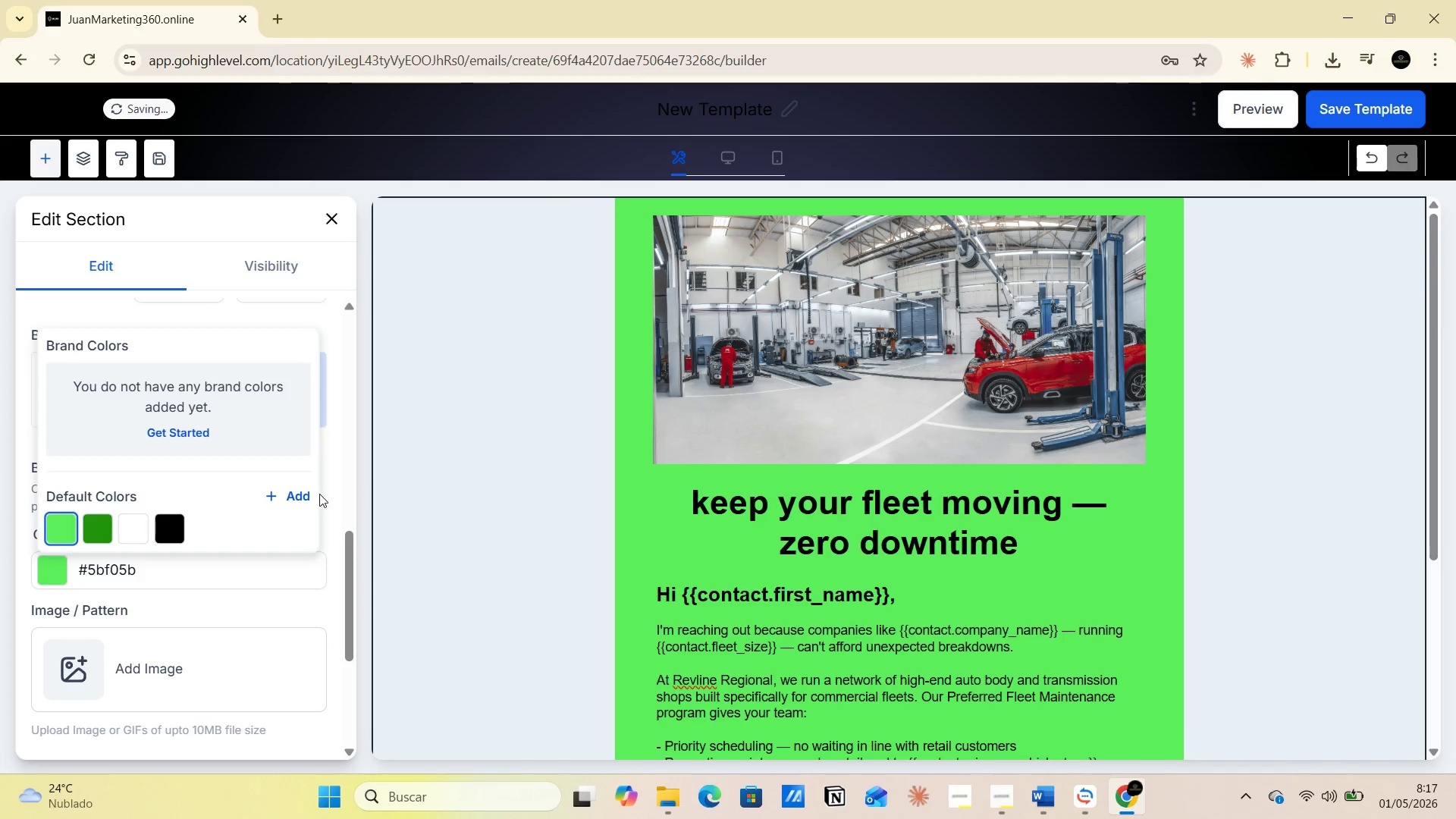 
mouse_move([256, 491])
 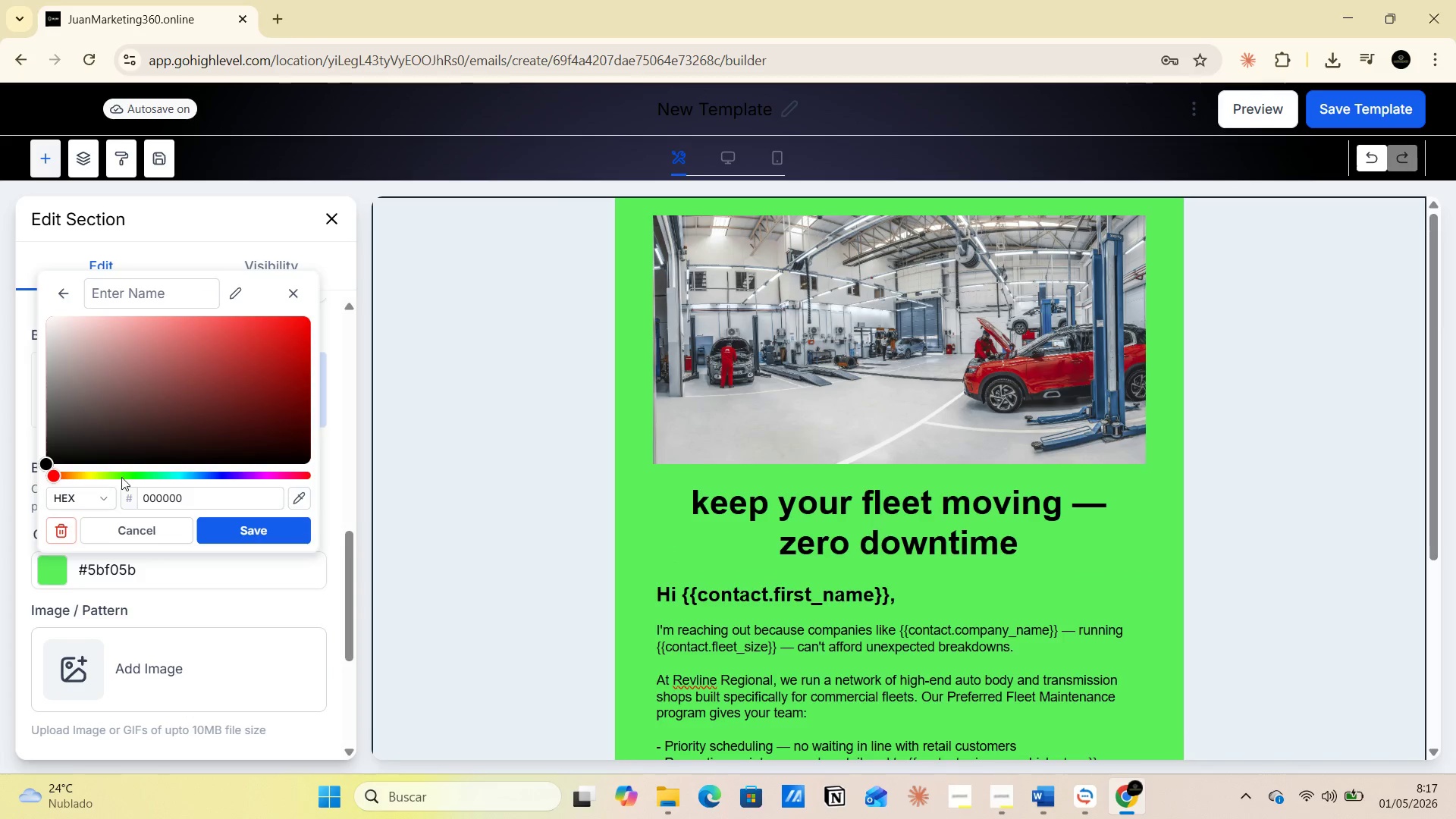 
left_click([126, 475])
 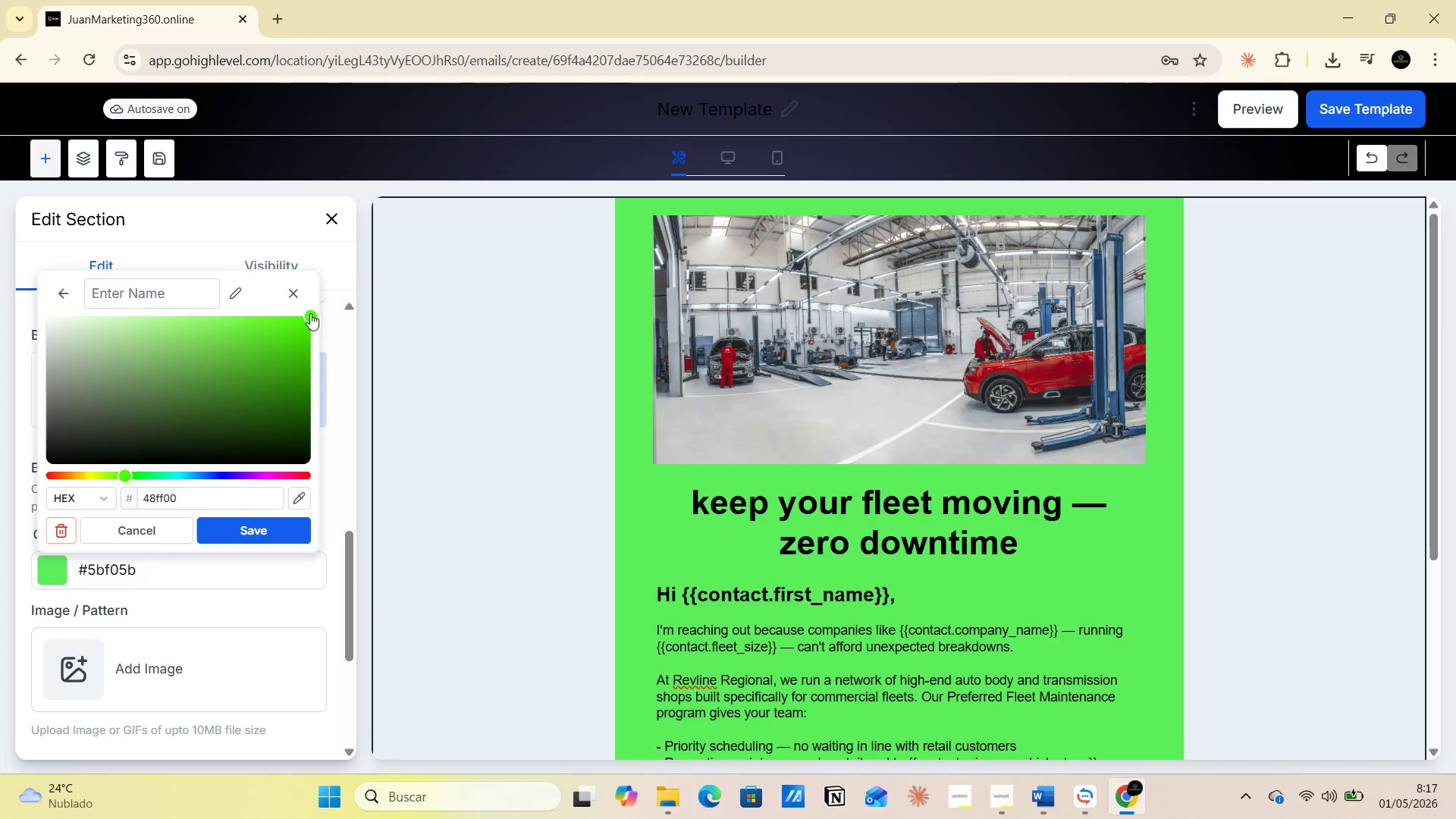 
left_click_drag(start_coordinate=[310, 312], to_coordinate=[199, 356])
 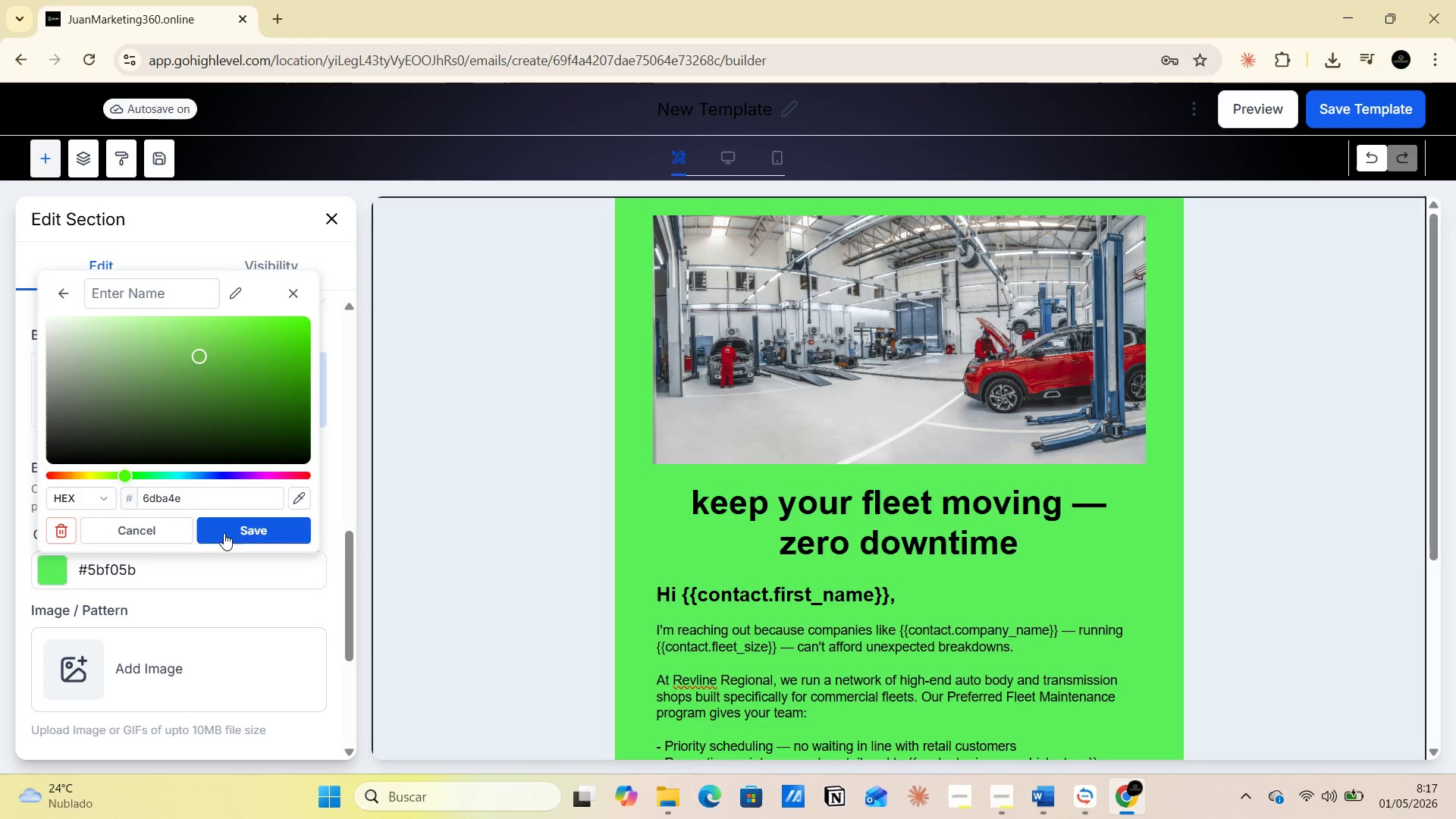 
left_click([226, 532])
 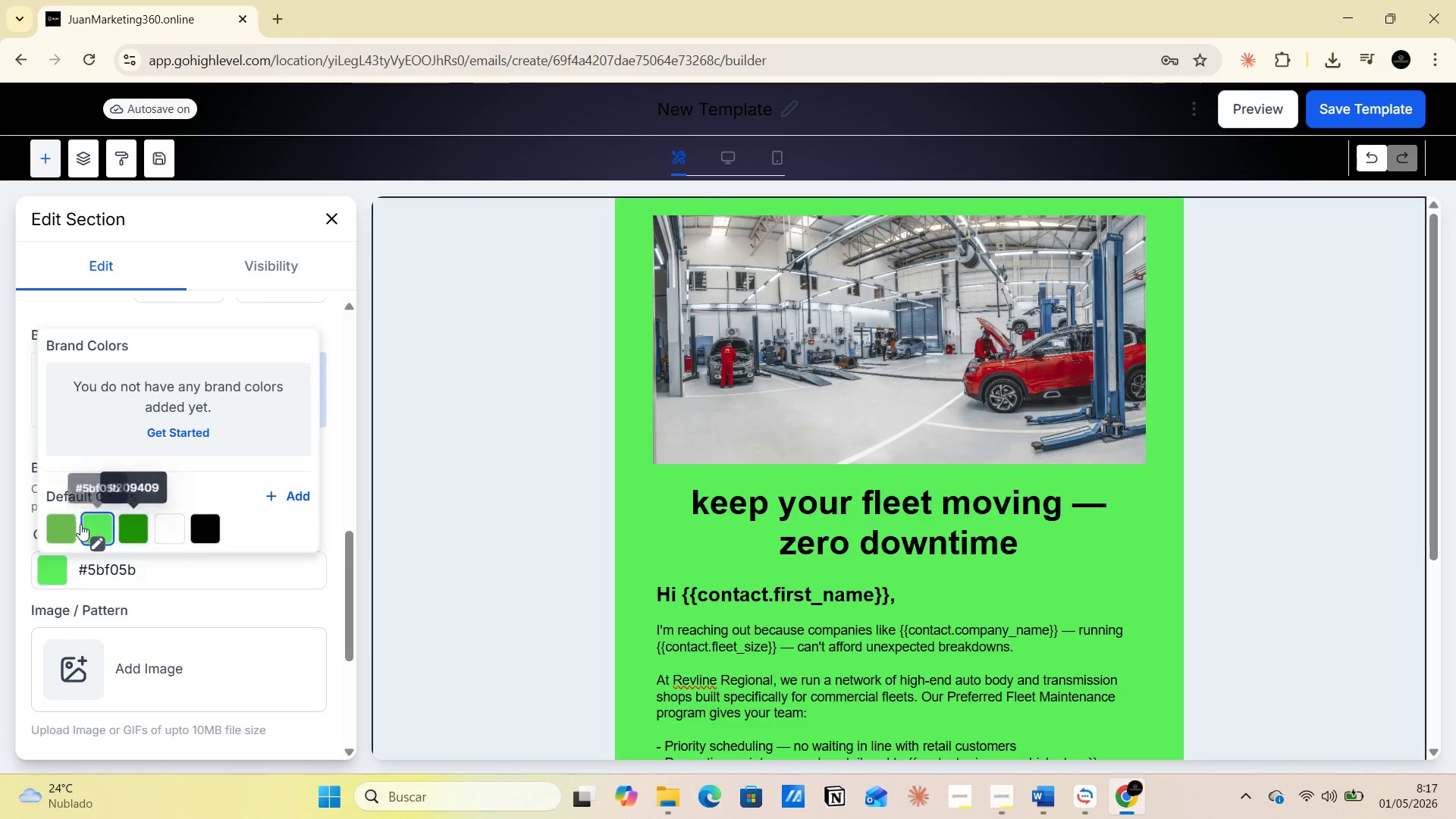 
left_click([57, 520])
 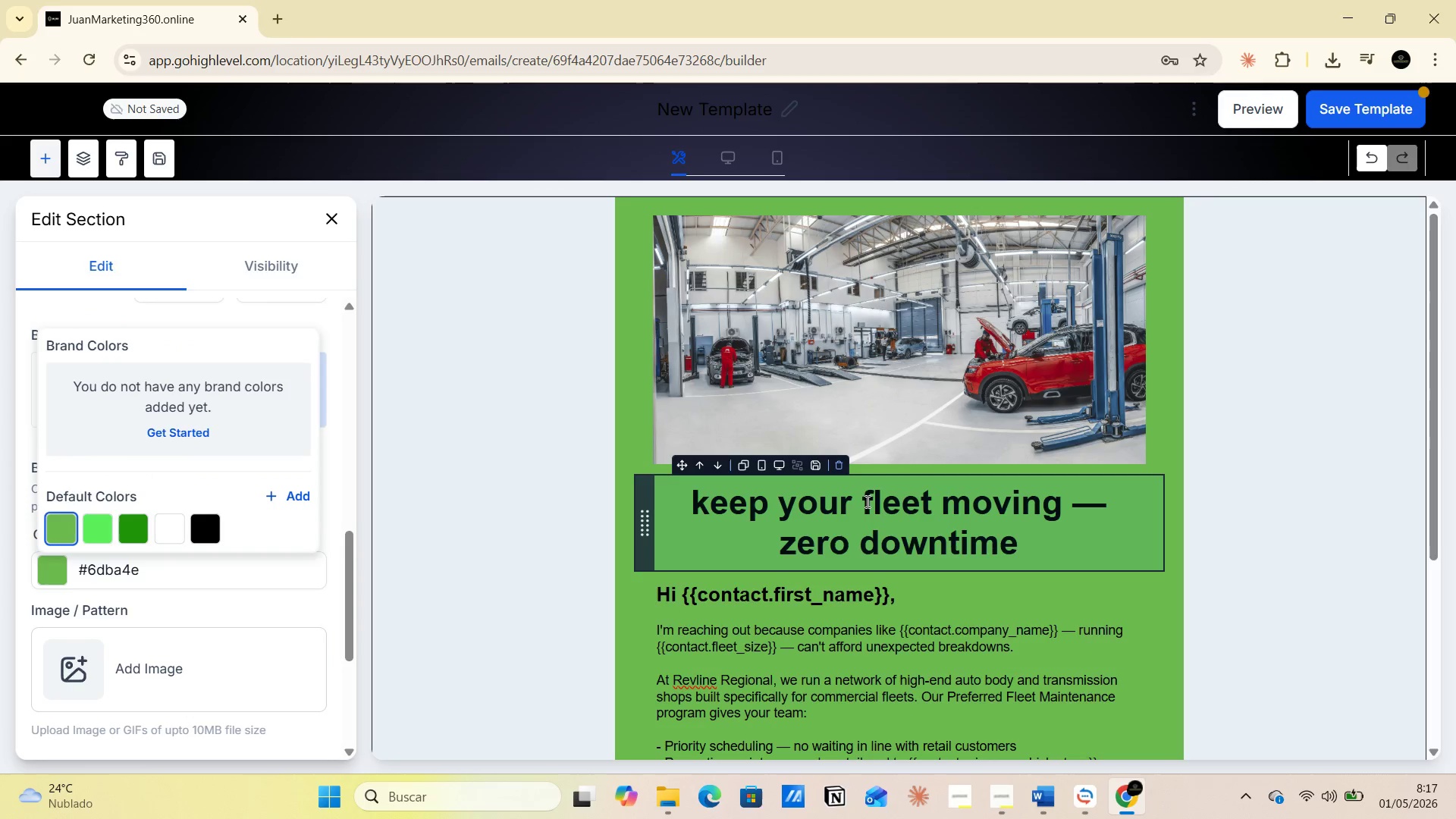 
scroll: coordinate [973, 551], scroll_direction: down, amount: 3.0
 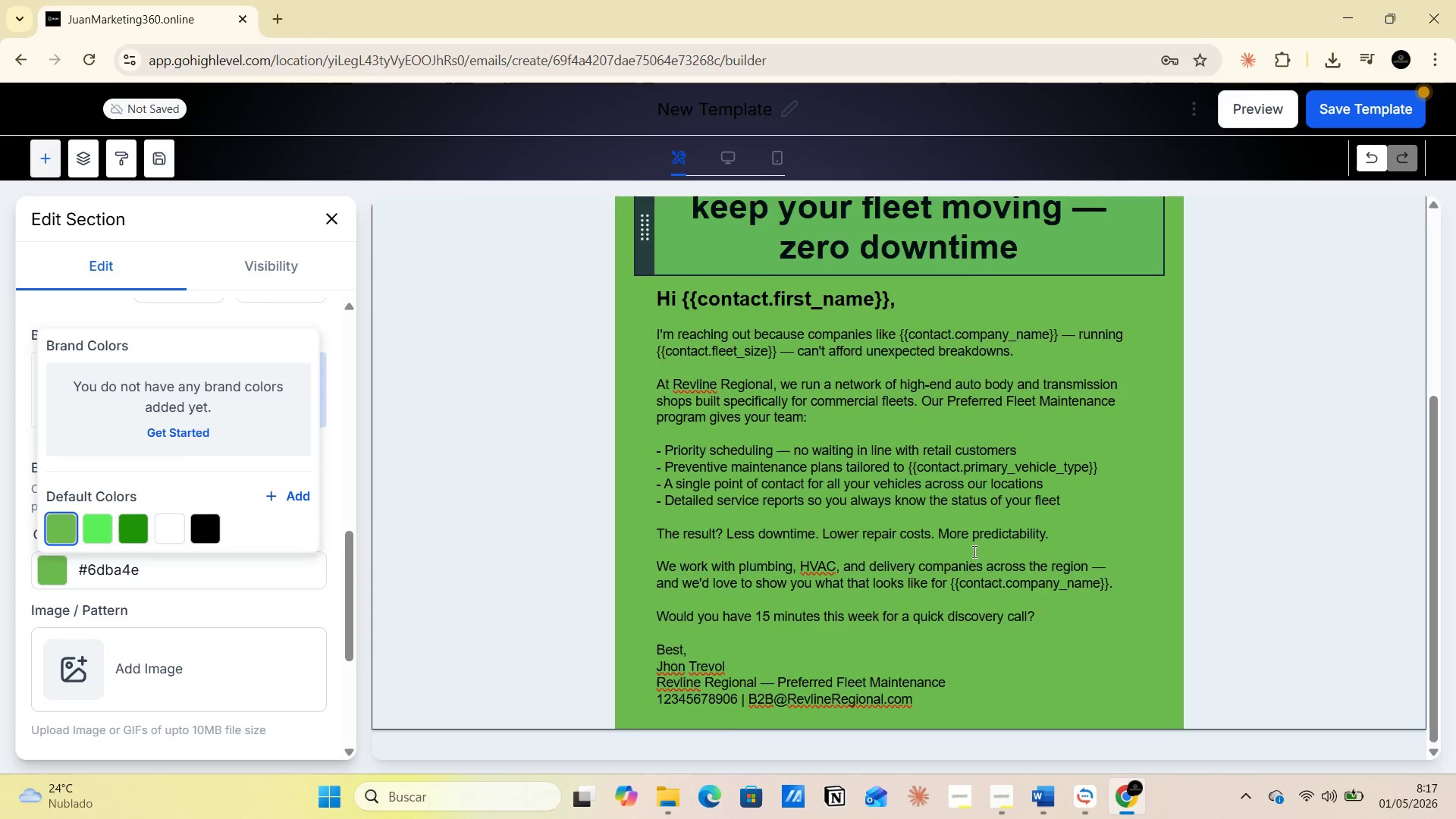 
scroll: coordinate [973, 551], scroll_direction: up, amount: 6.0
 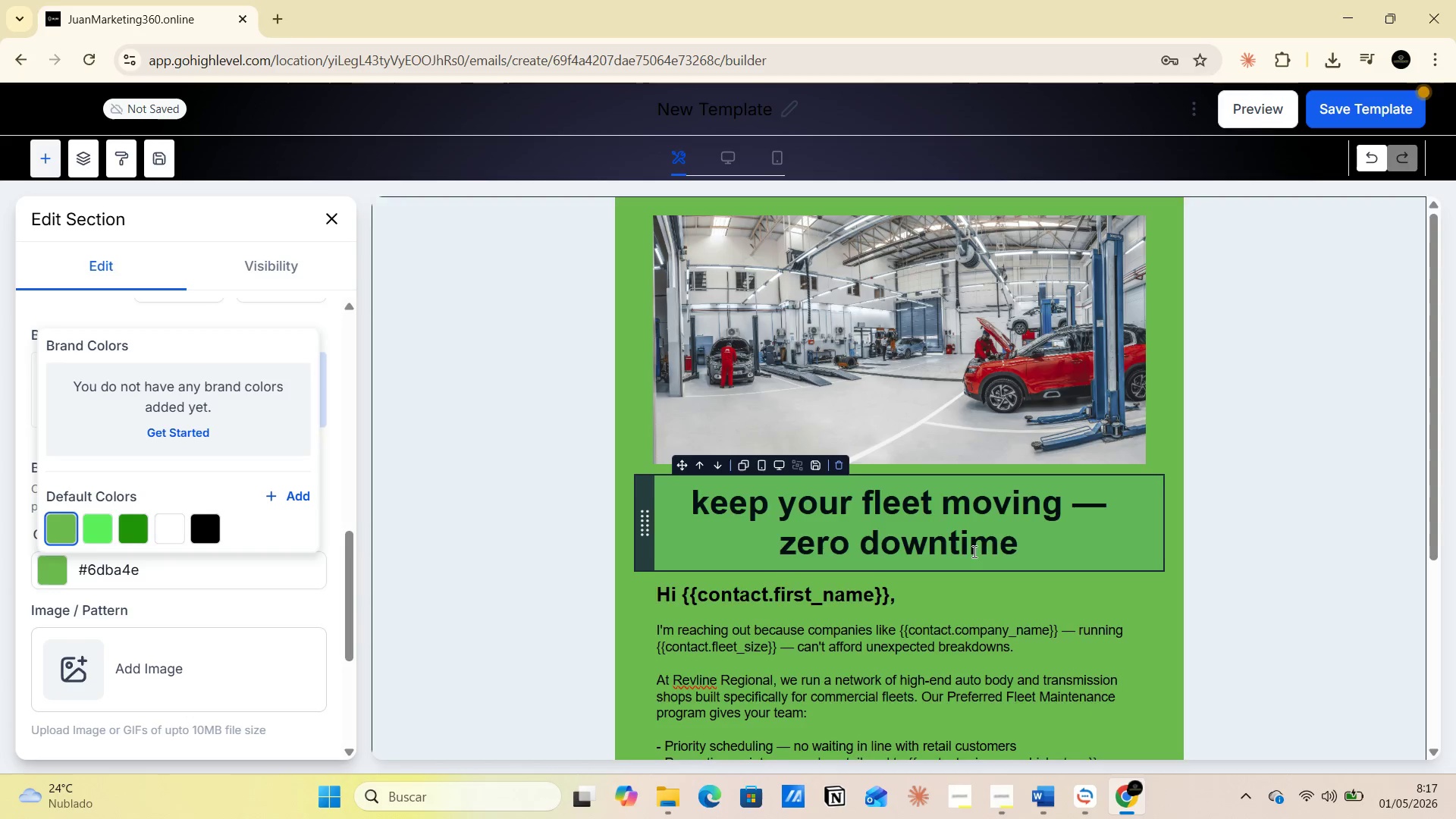 
scroll: coordinate [973, 551], scroll_direction: down, amount: 4.0
 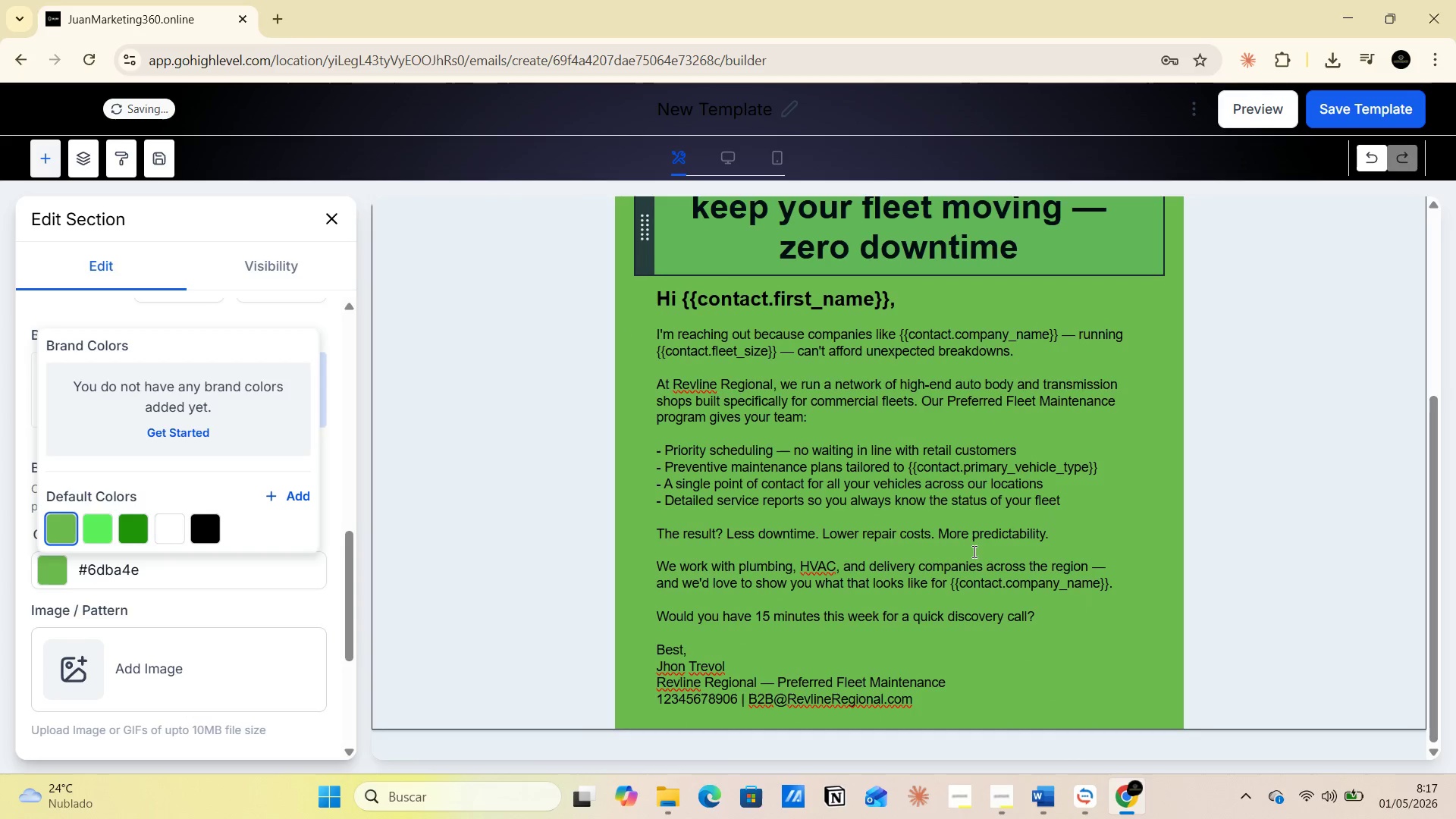 
scroll: coordinate [973, 551], scroll_direction: up, amount: 8.0
 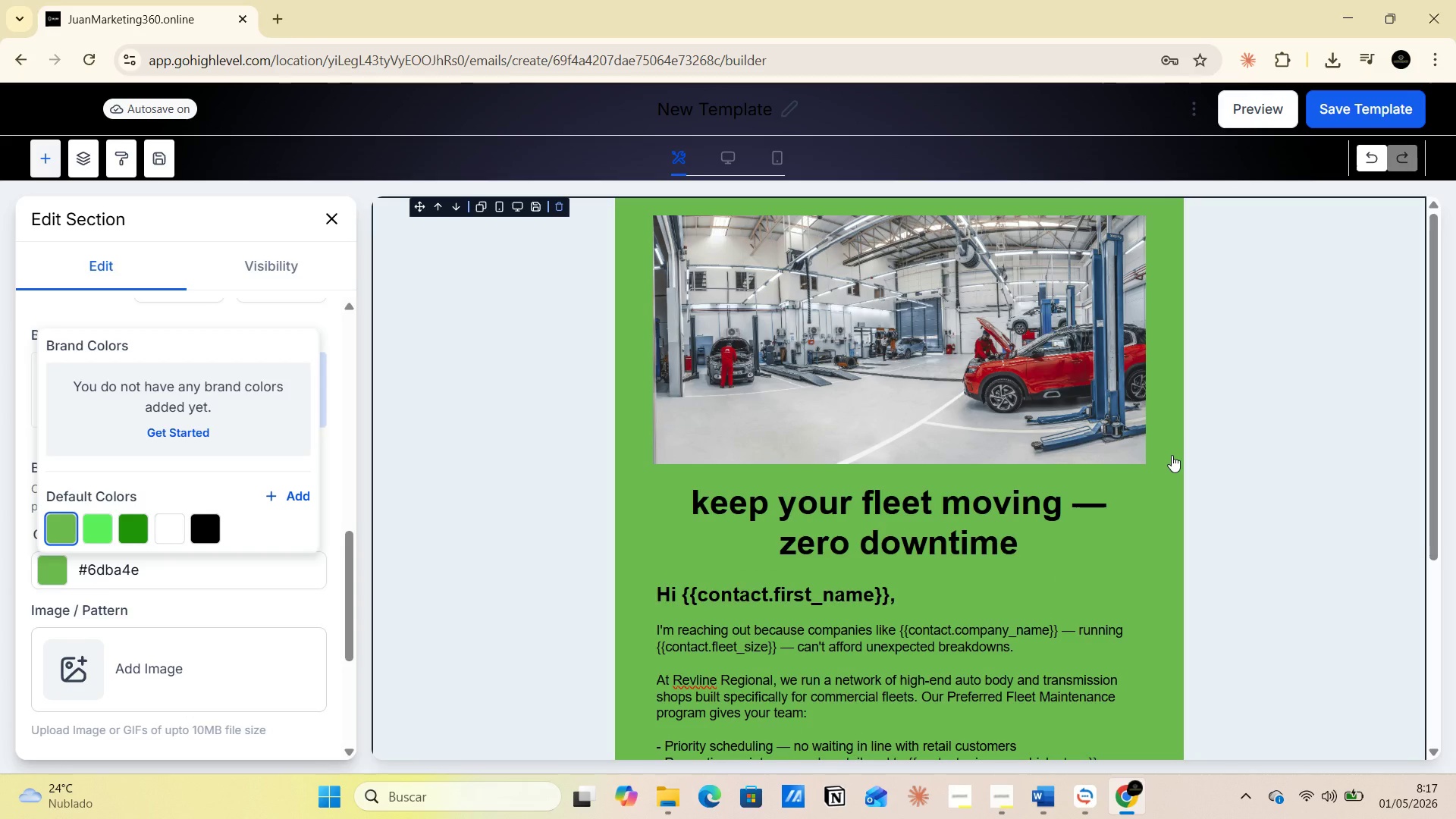 
wait(9.96)
 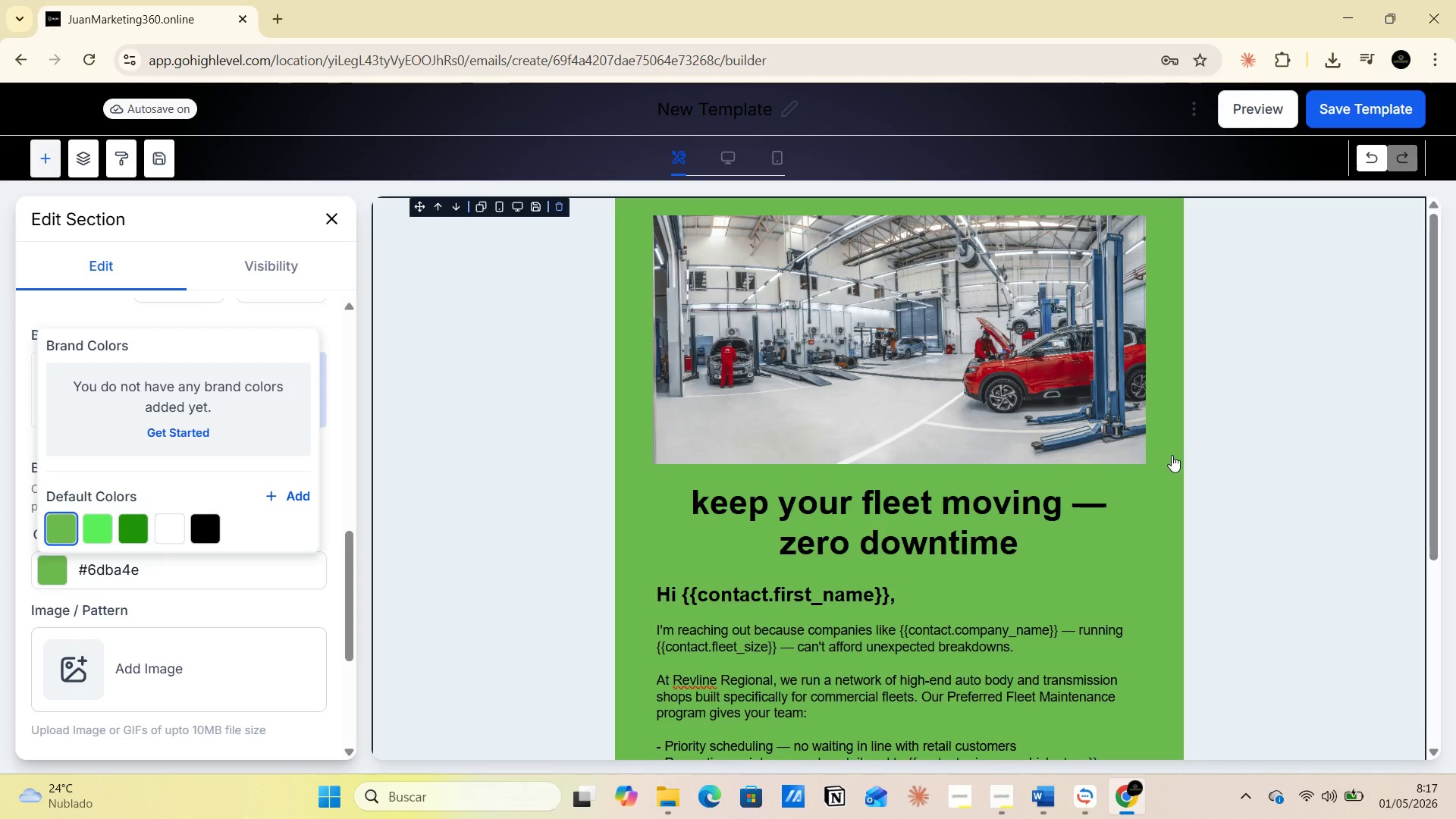 
left_click_drag(start_coordinate=[696, 502], to_coordinate=[1021, 538])
 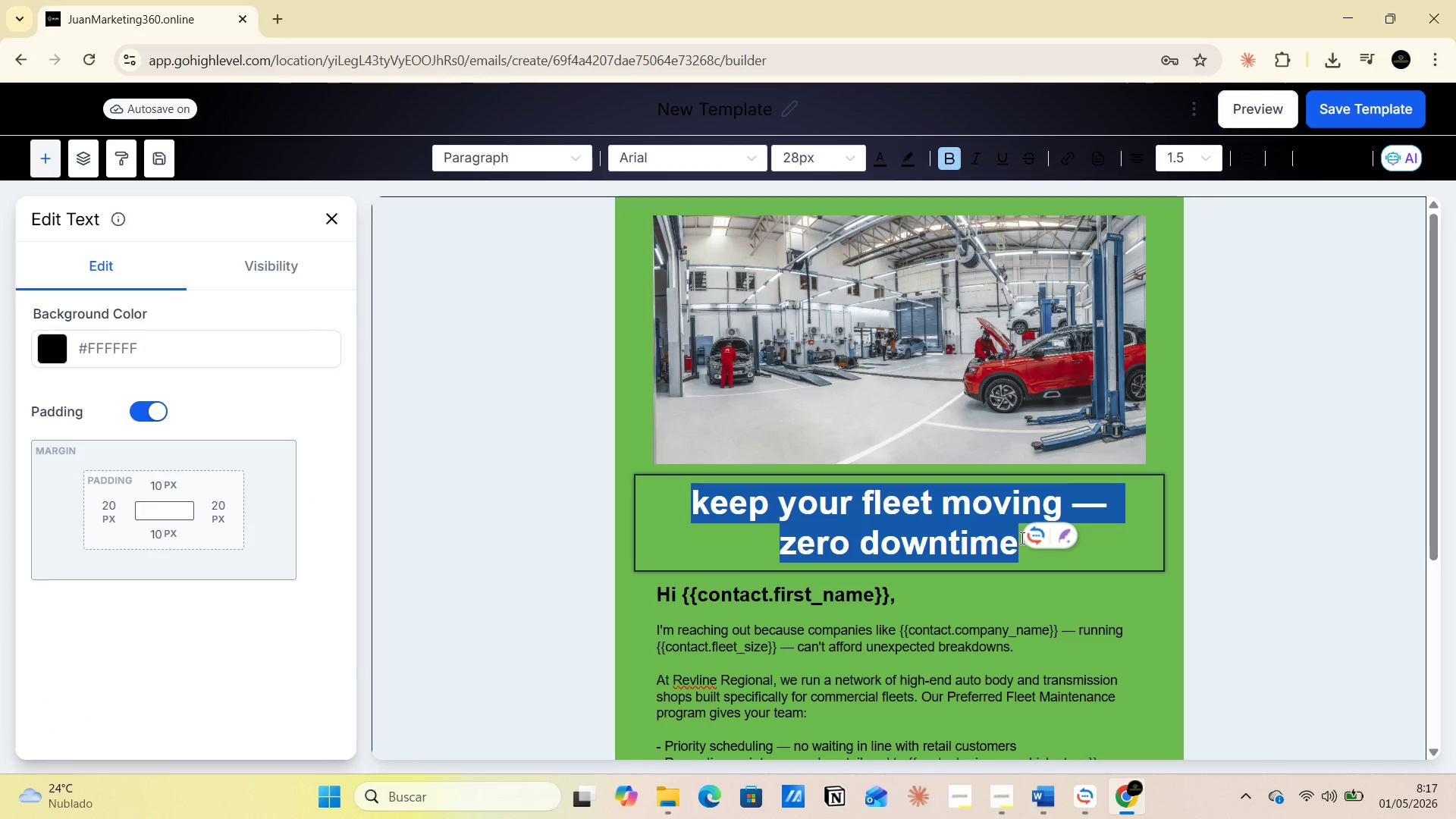 
key(Control+C)
 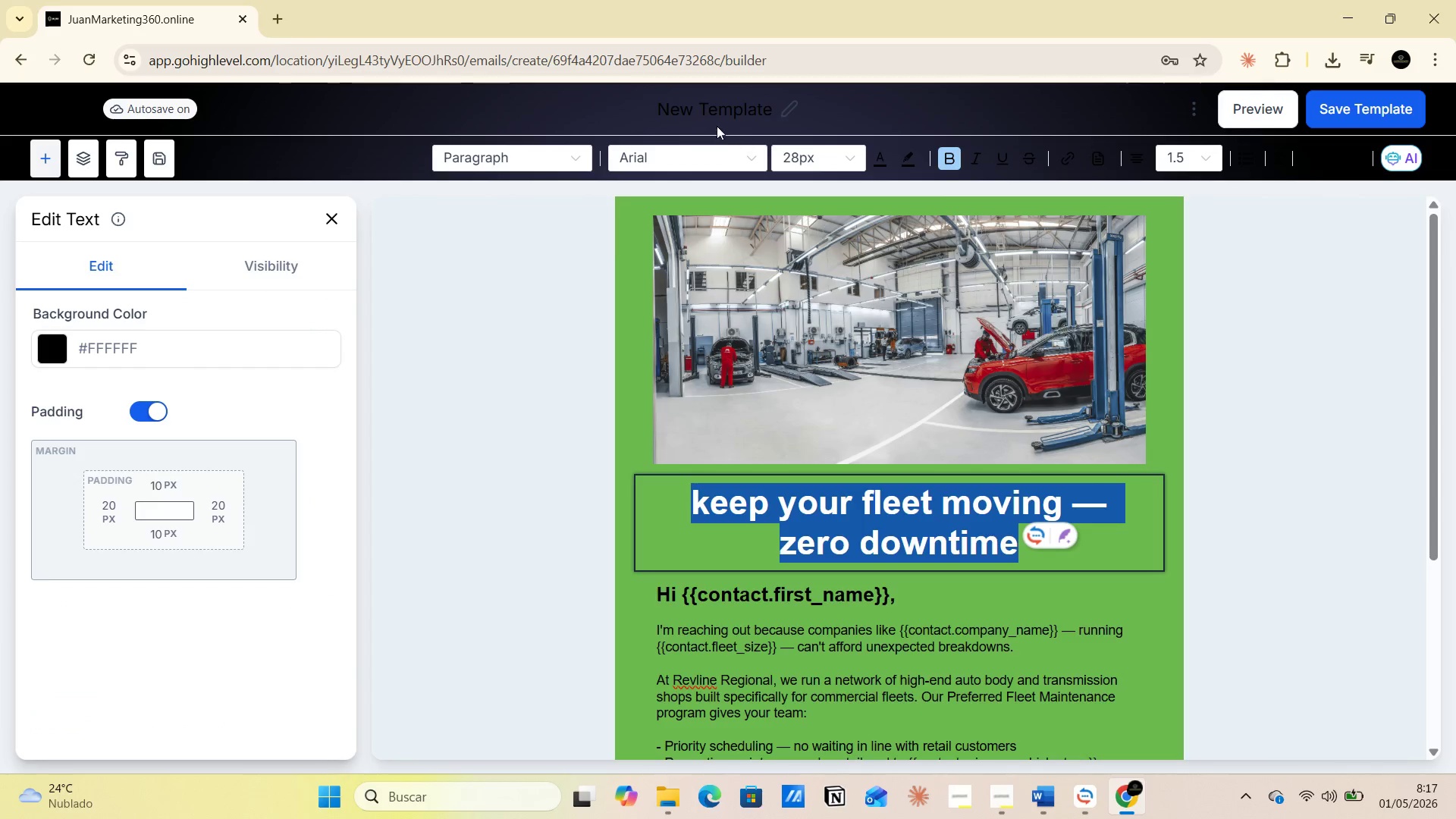 
double_click([707, 113])
 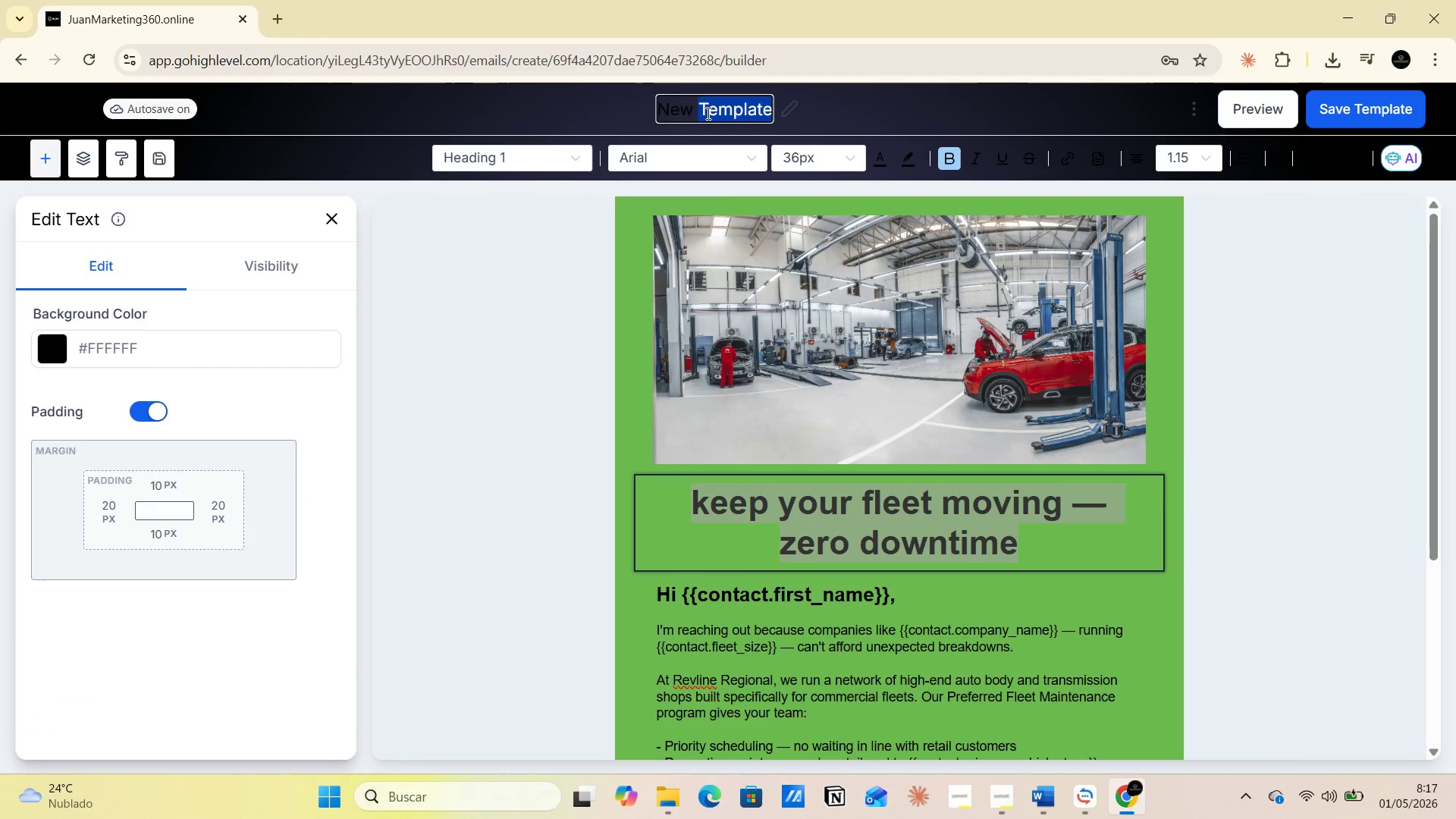 
triple_click([707, 113])
 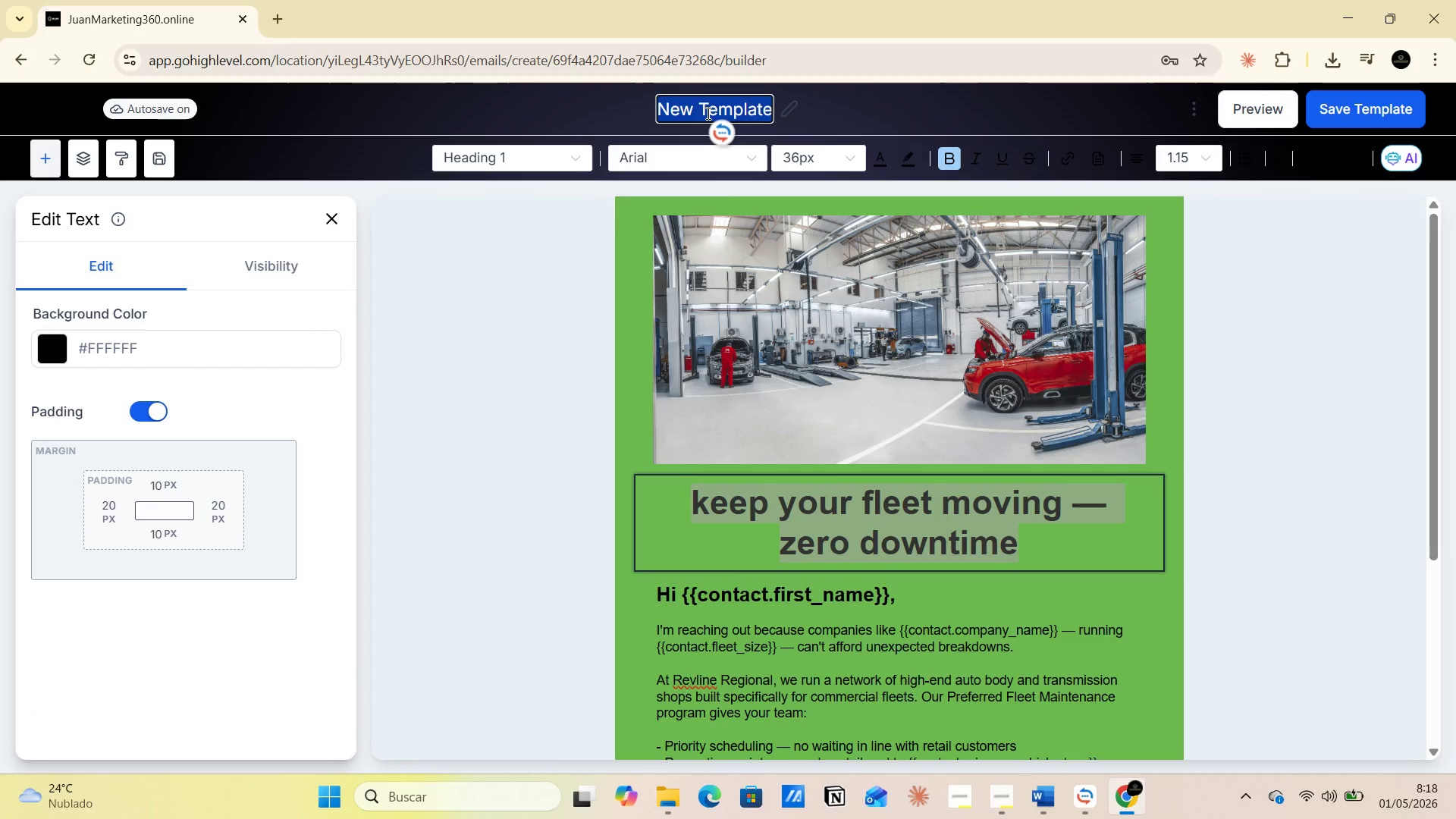 
key(1)
 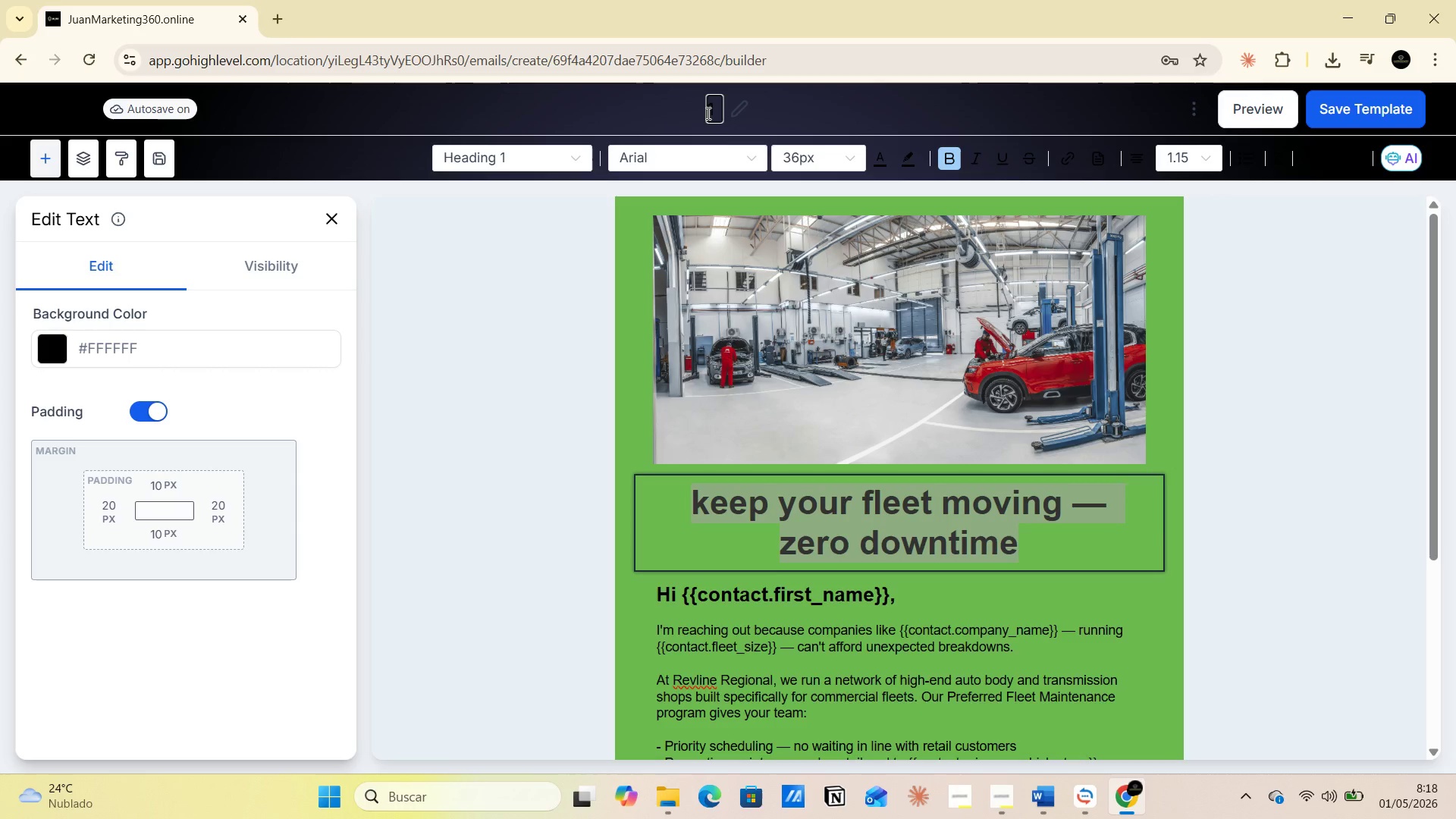 
key(Period)
 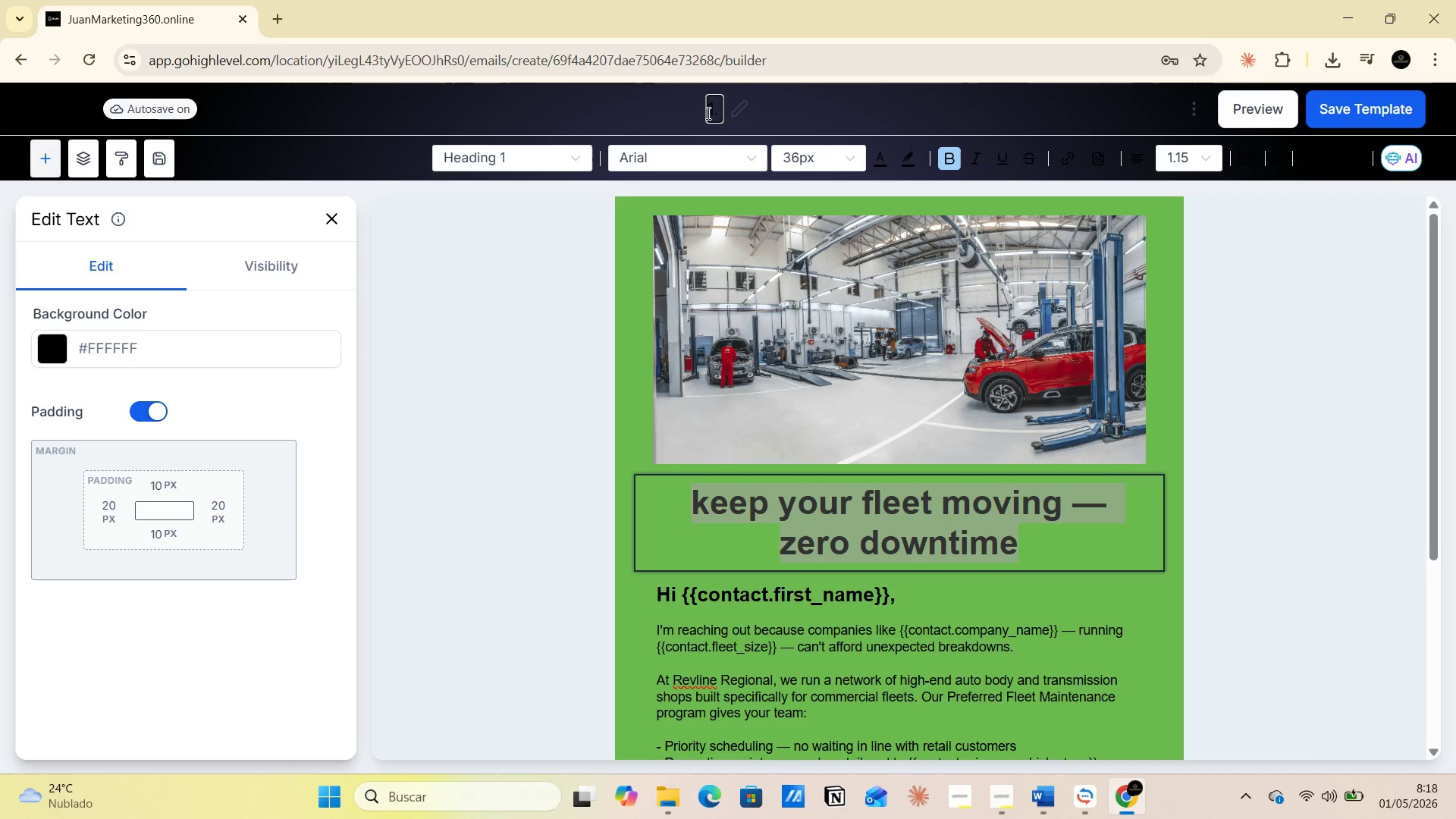 
key(1)
 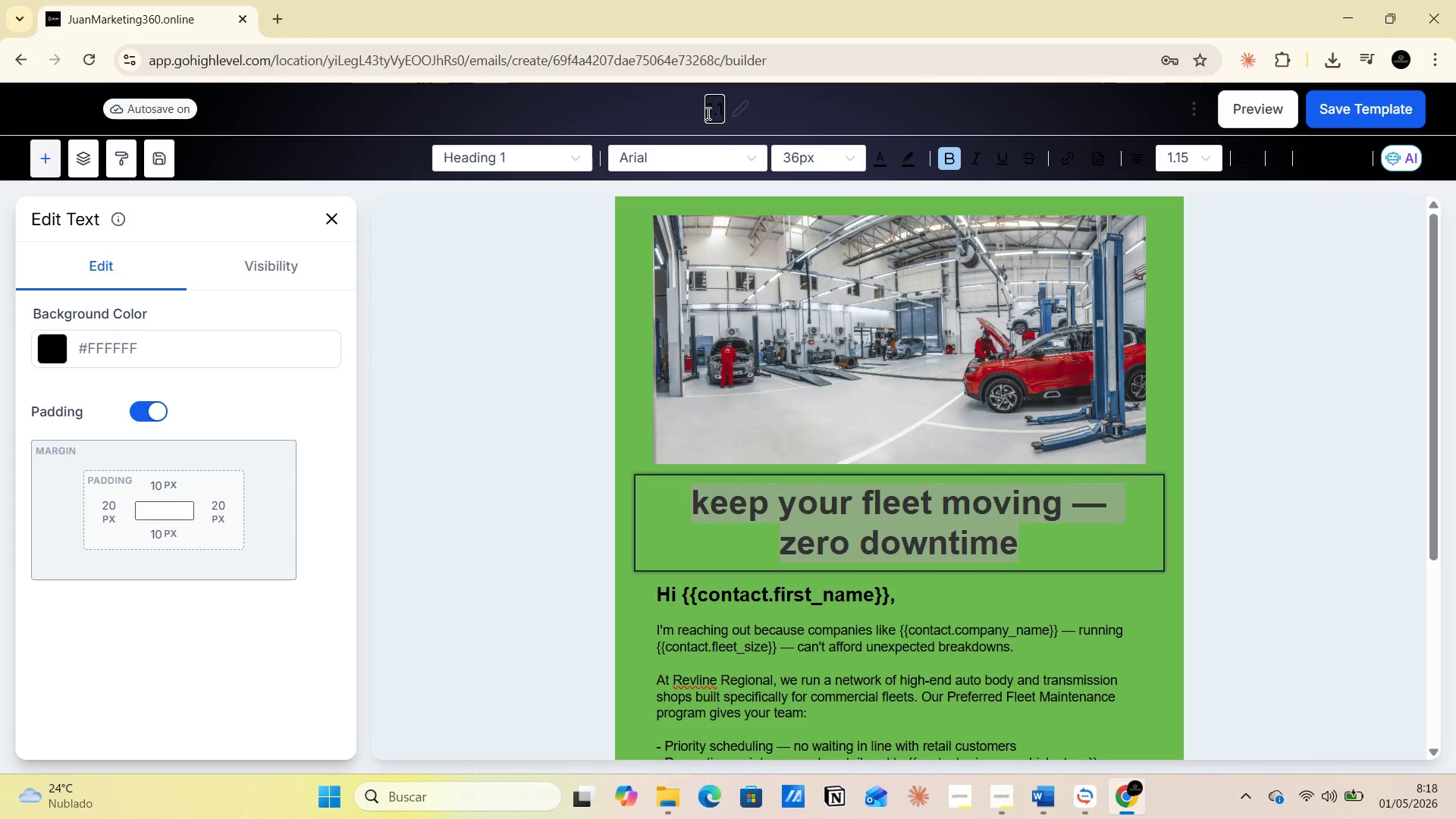 
key(Space)
 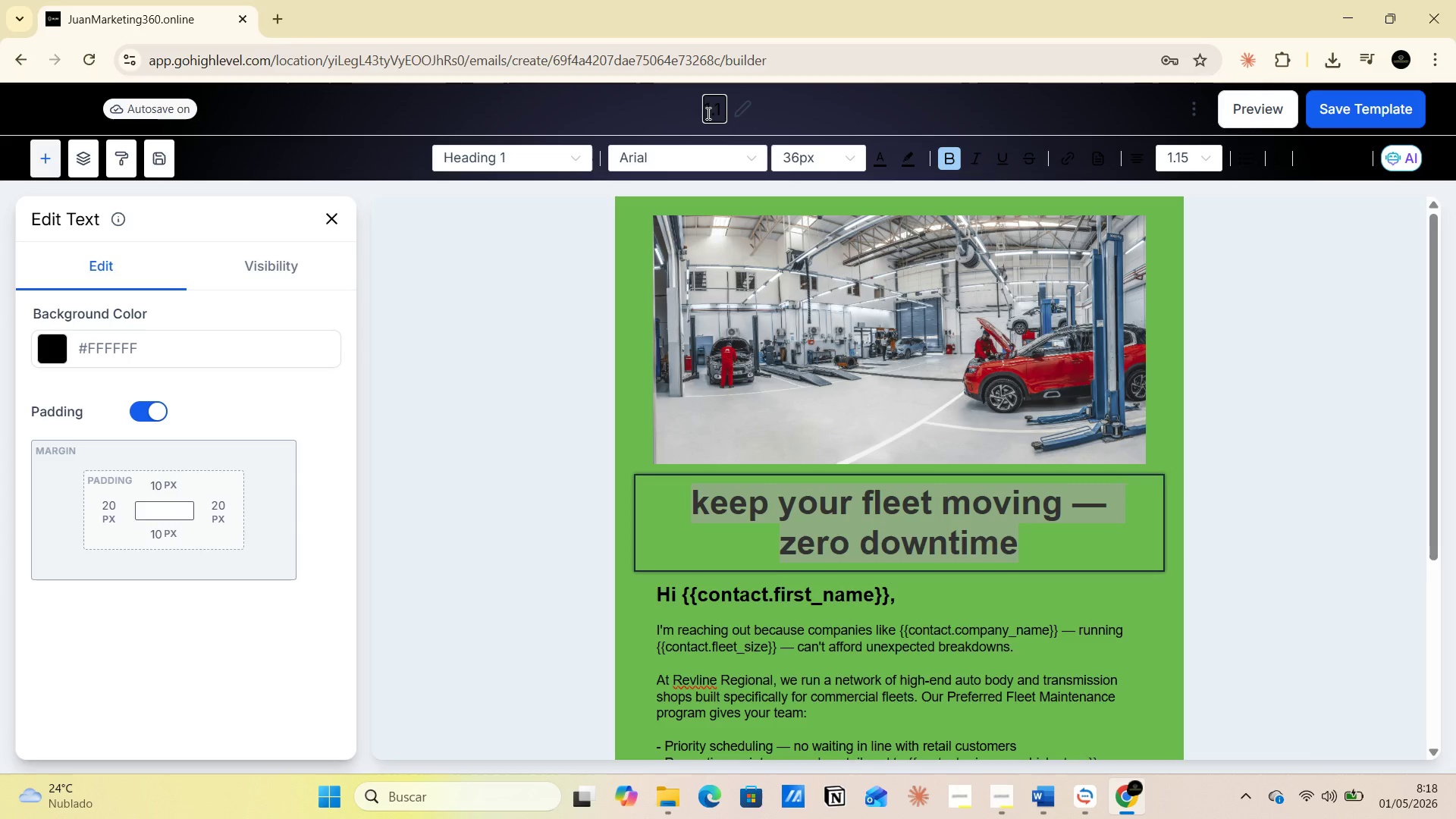 
key(Control+V)
 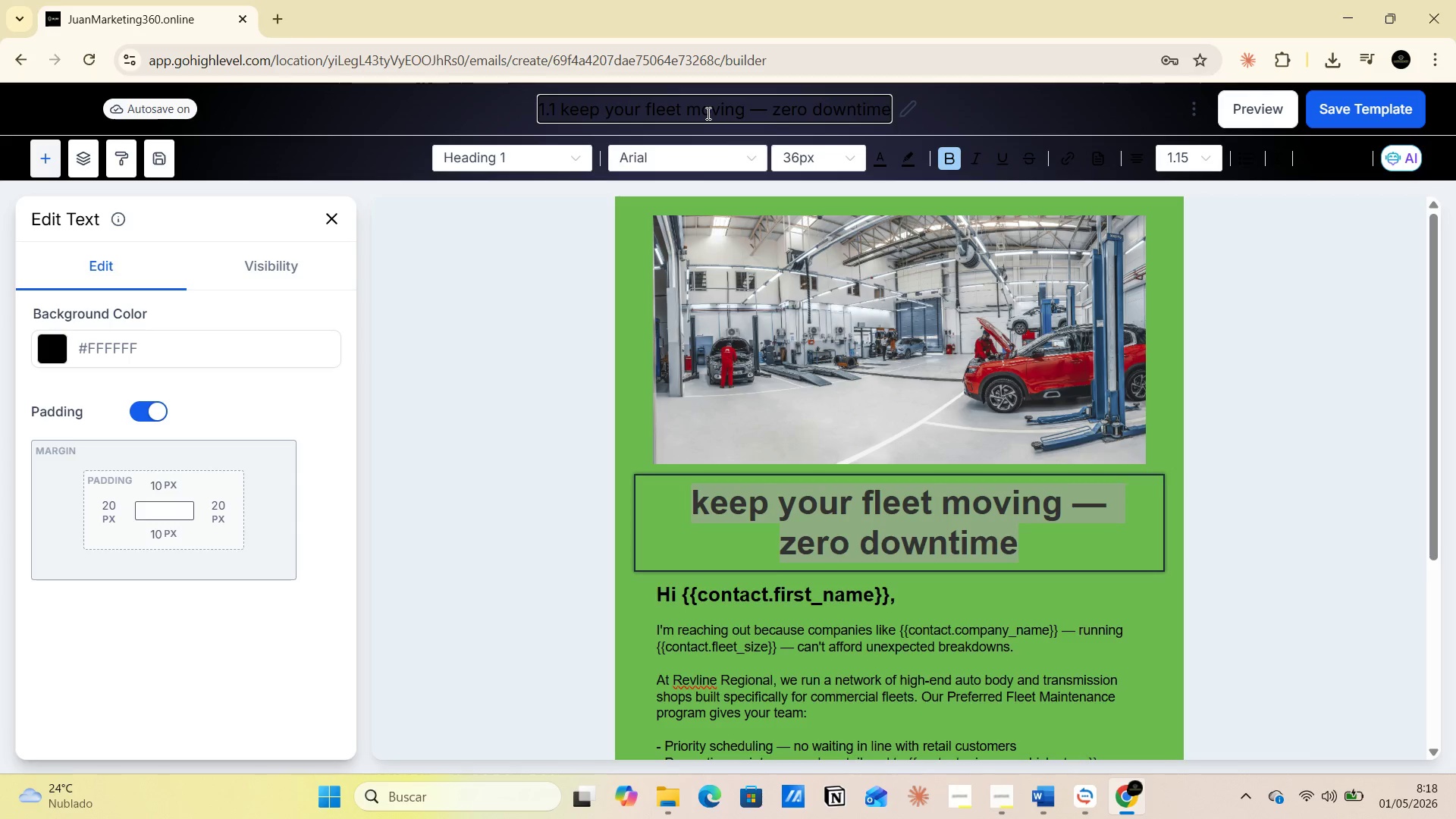 
double_click([707, 113])
 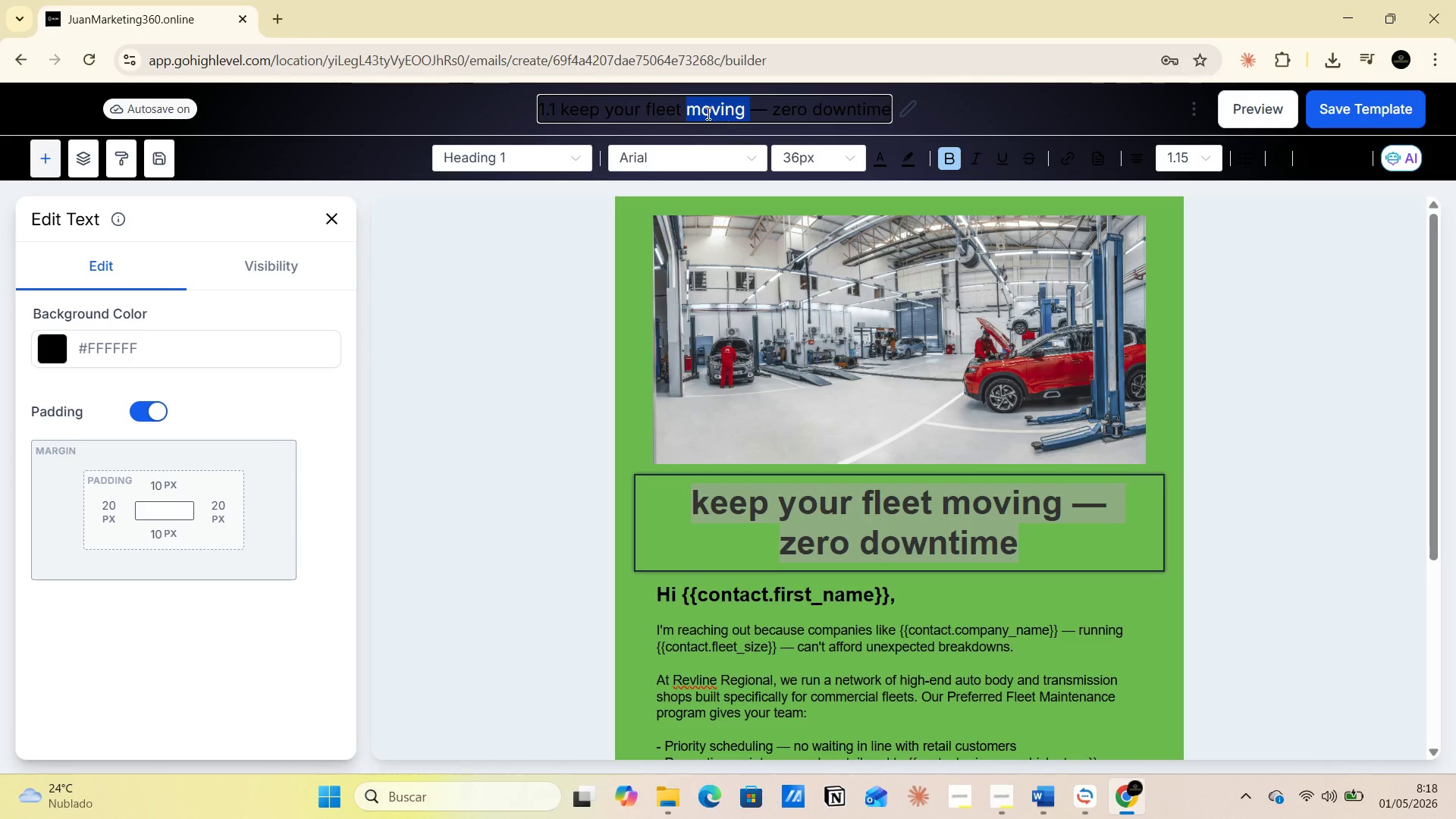 
left_click([707, 113])
 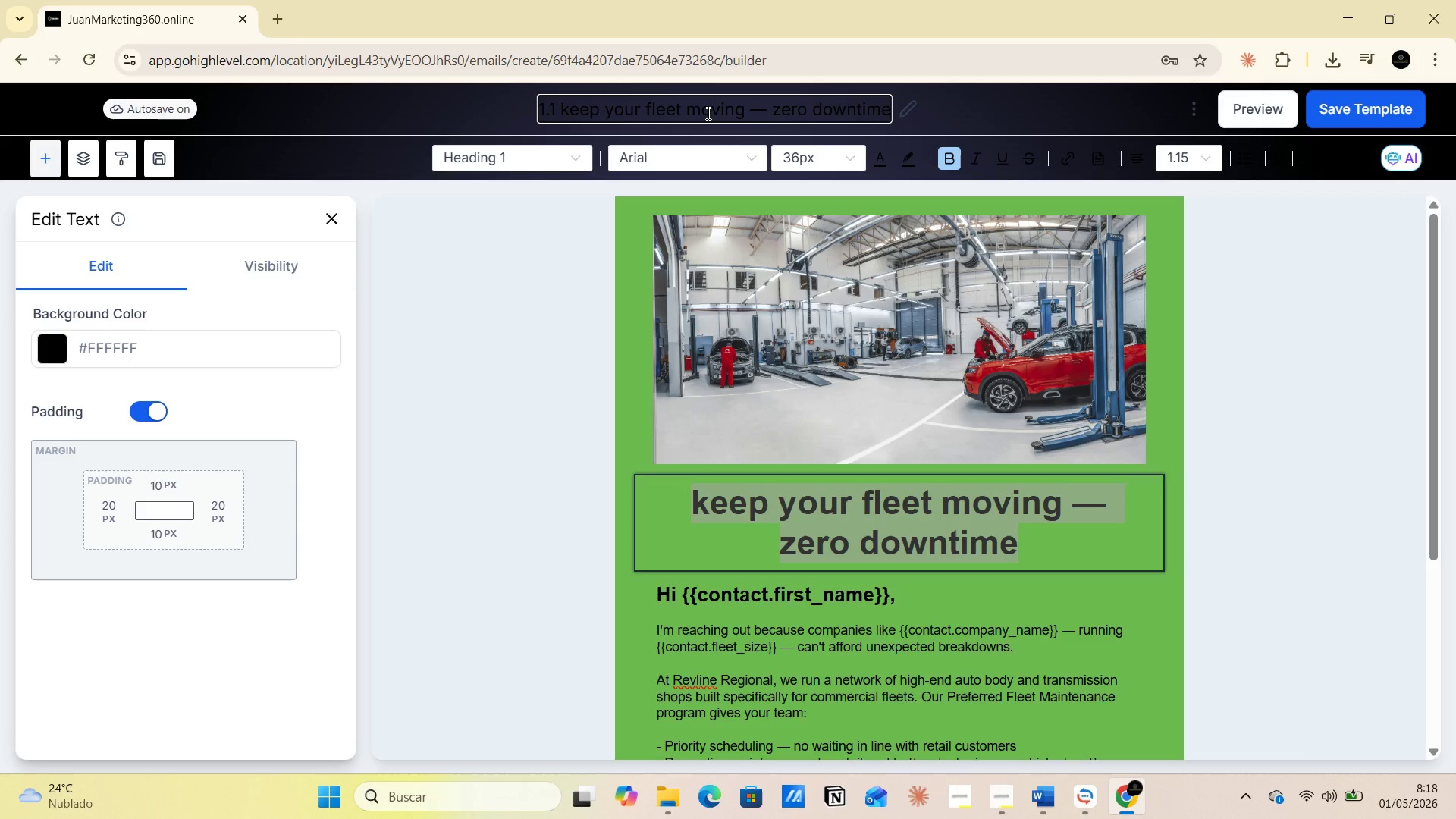 
double_click([707, 113])
 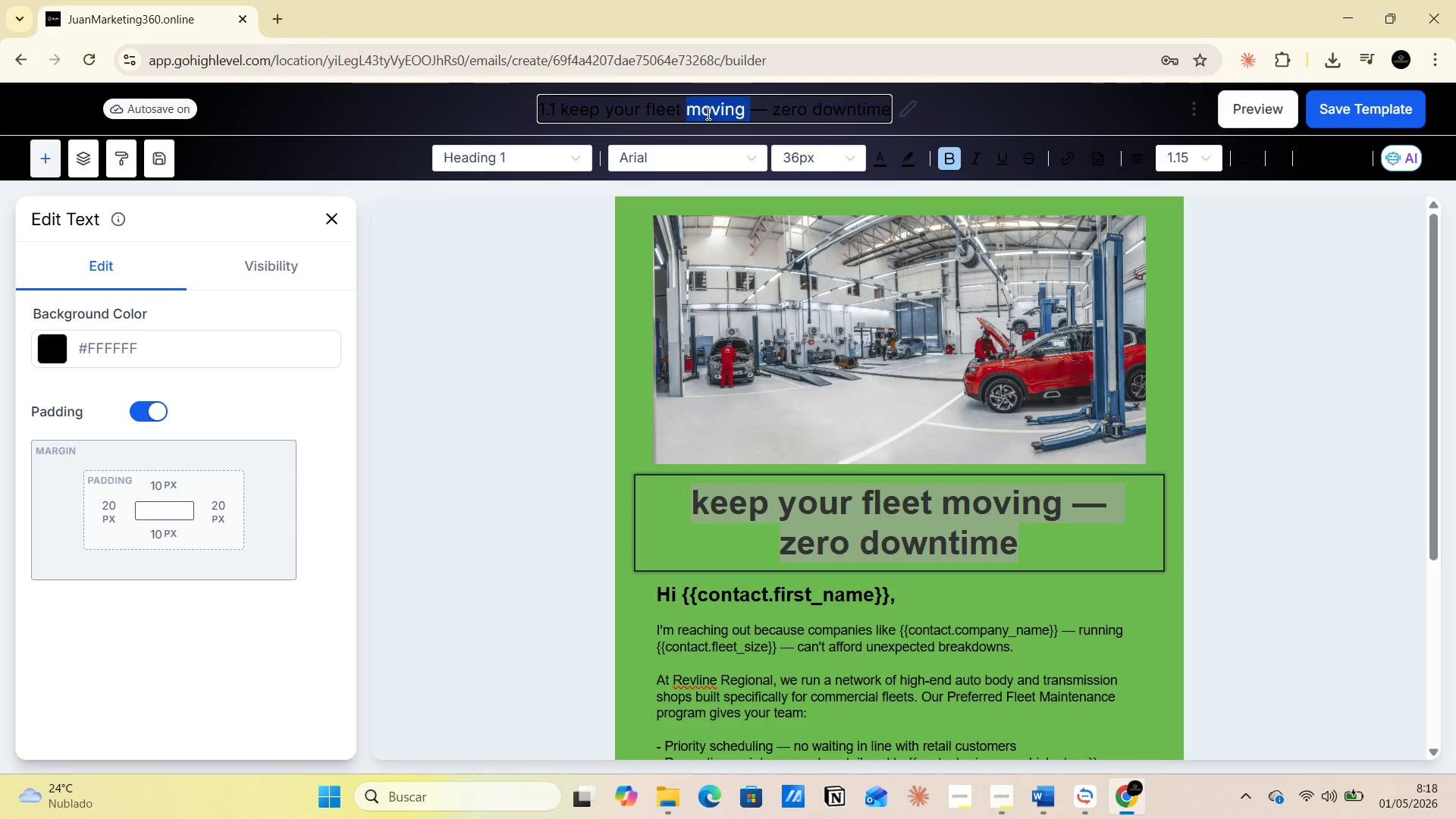 
triple_click([707, 113])
 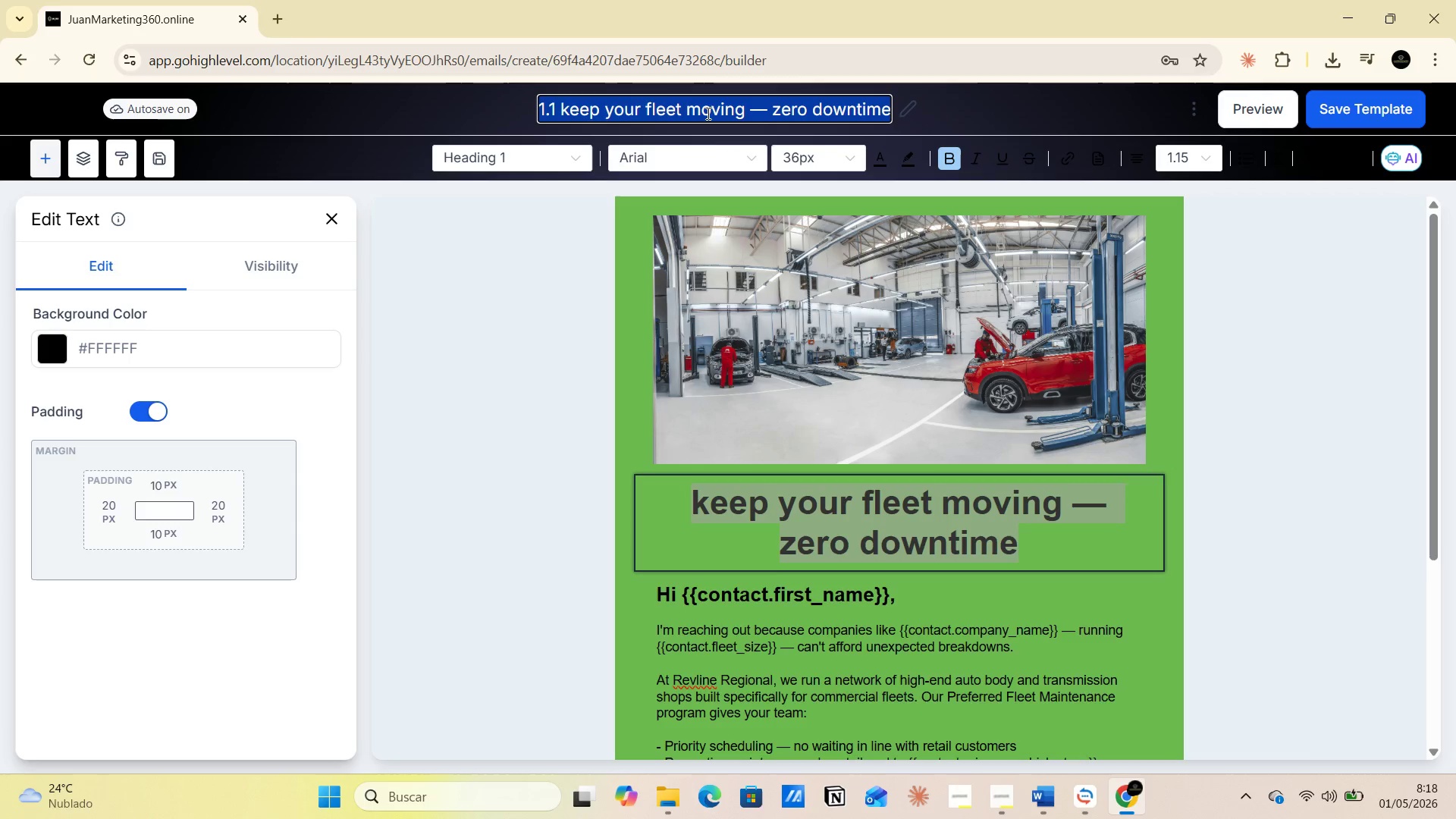 
triple_click([707, 113])
 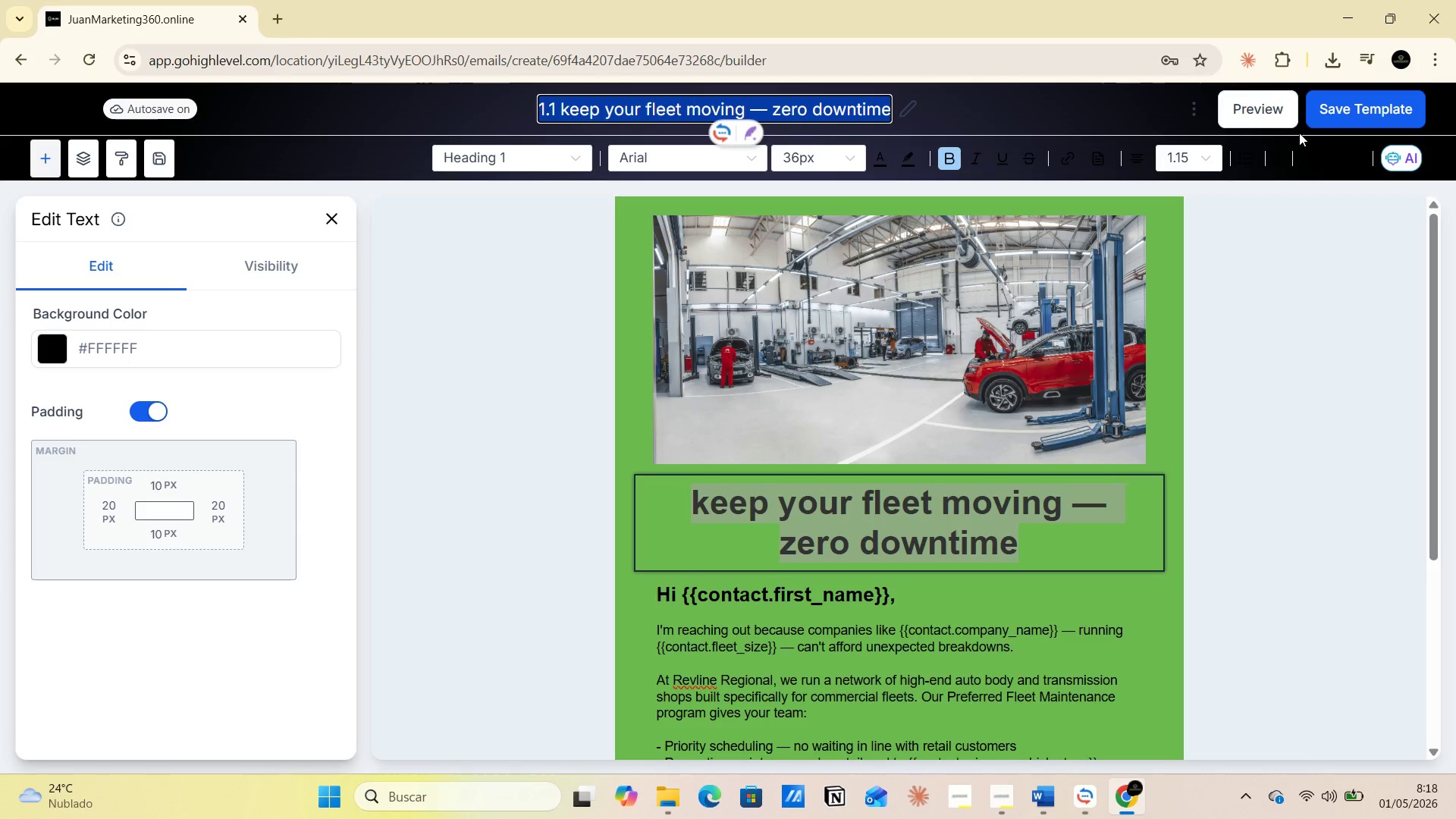 
left_click([1354, 111])
 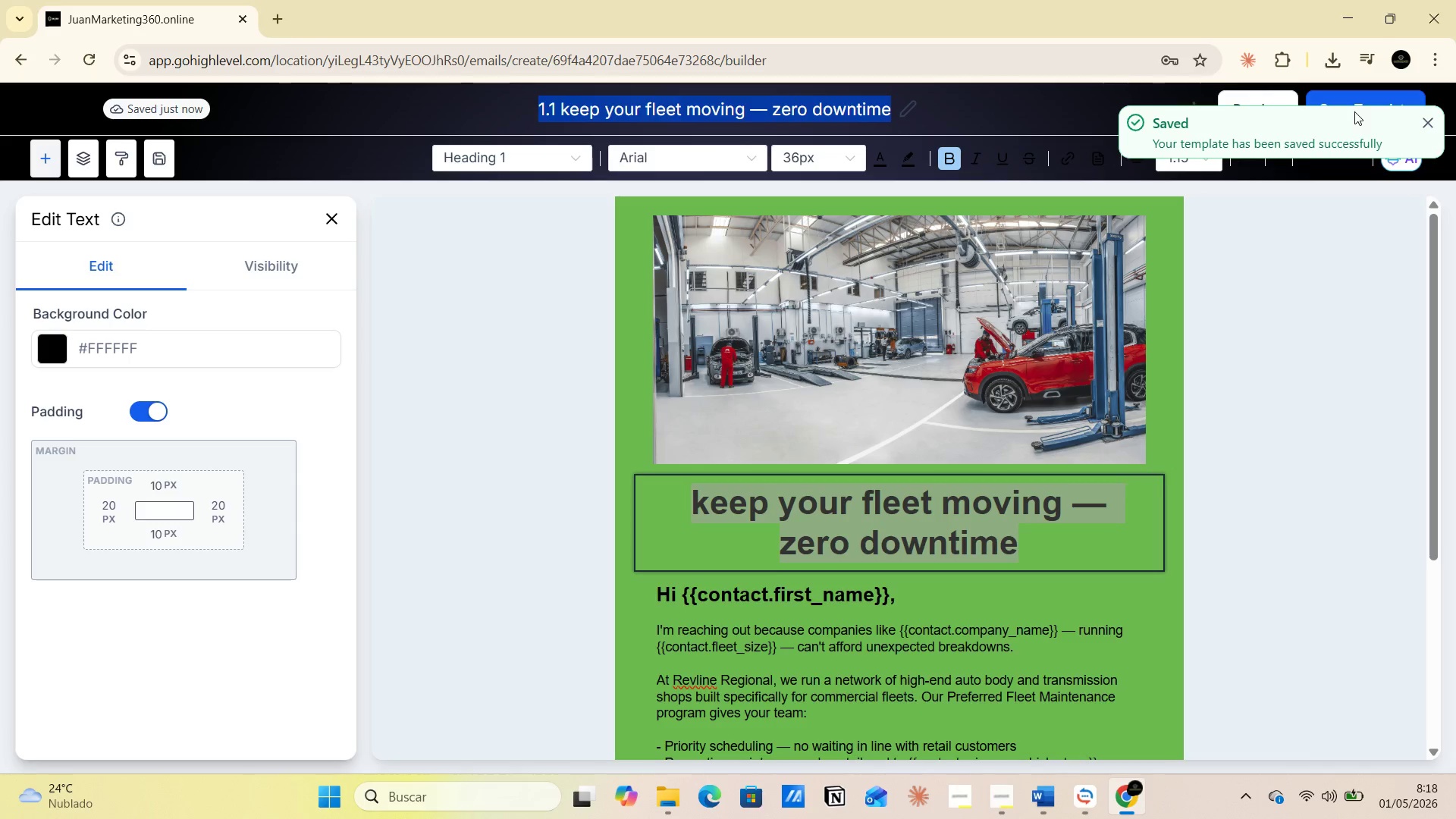 
key(PrintScreen)
 